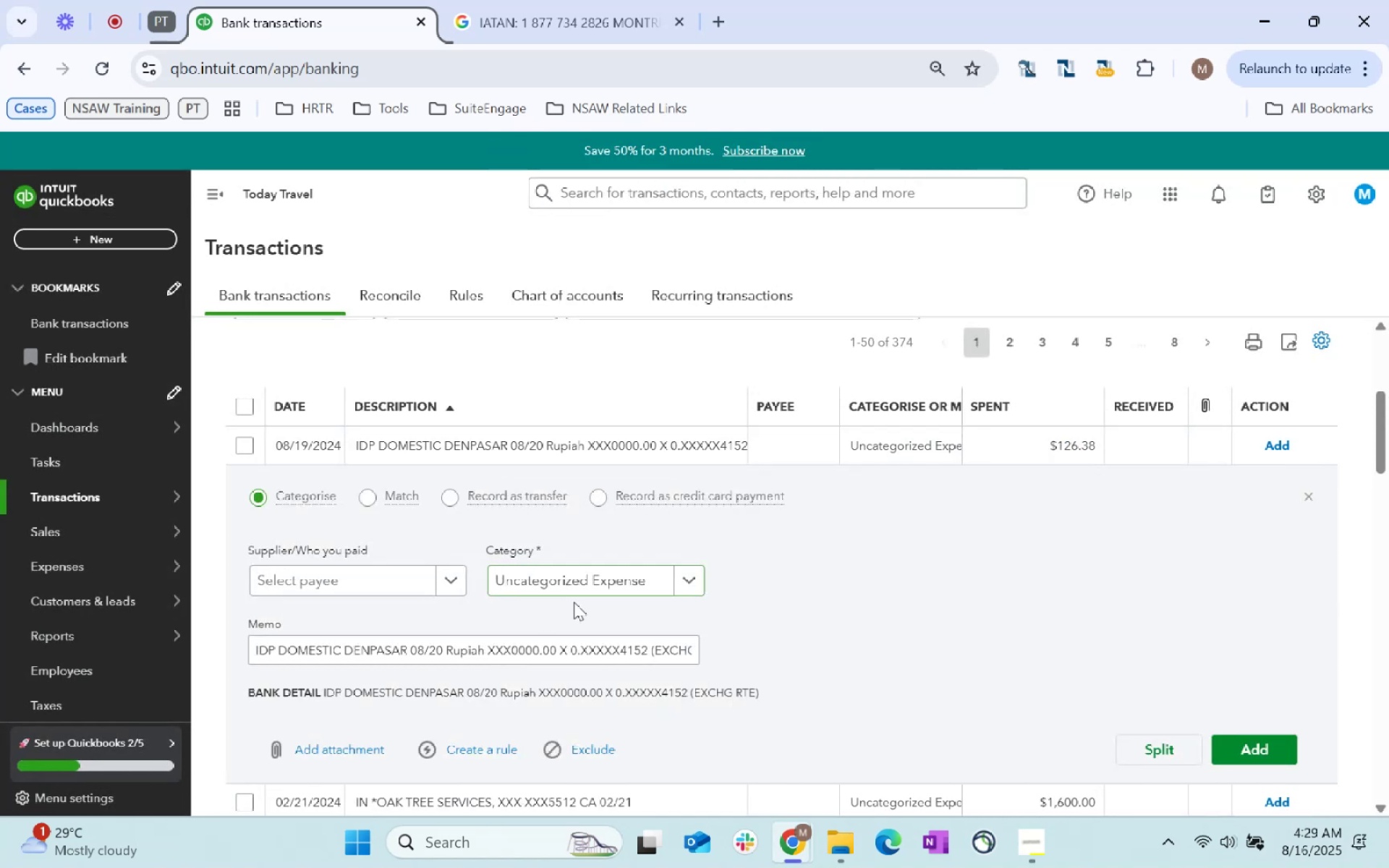 
left_click([585, 586])
 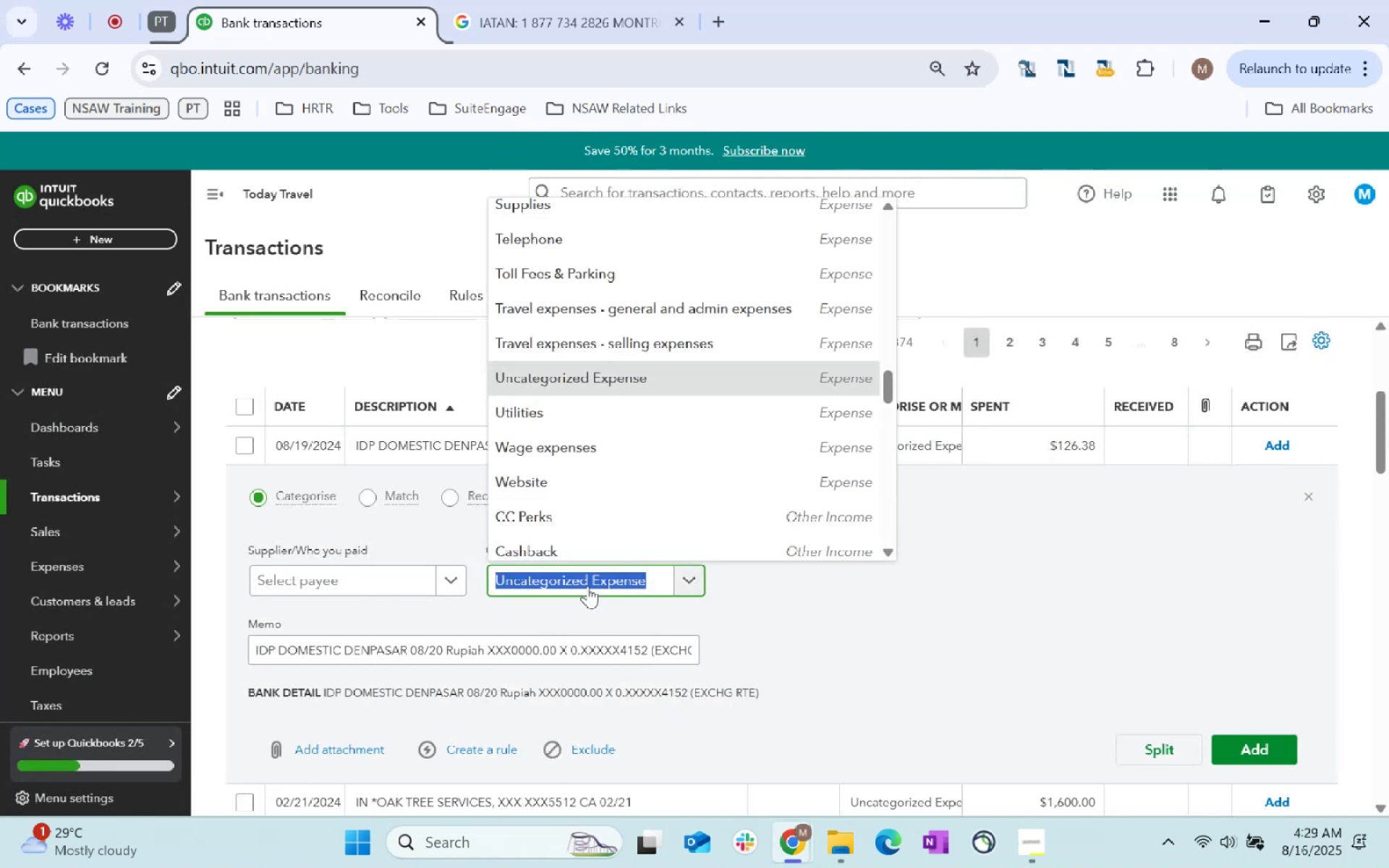 
type(other)
 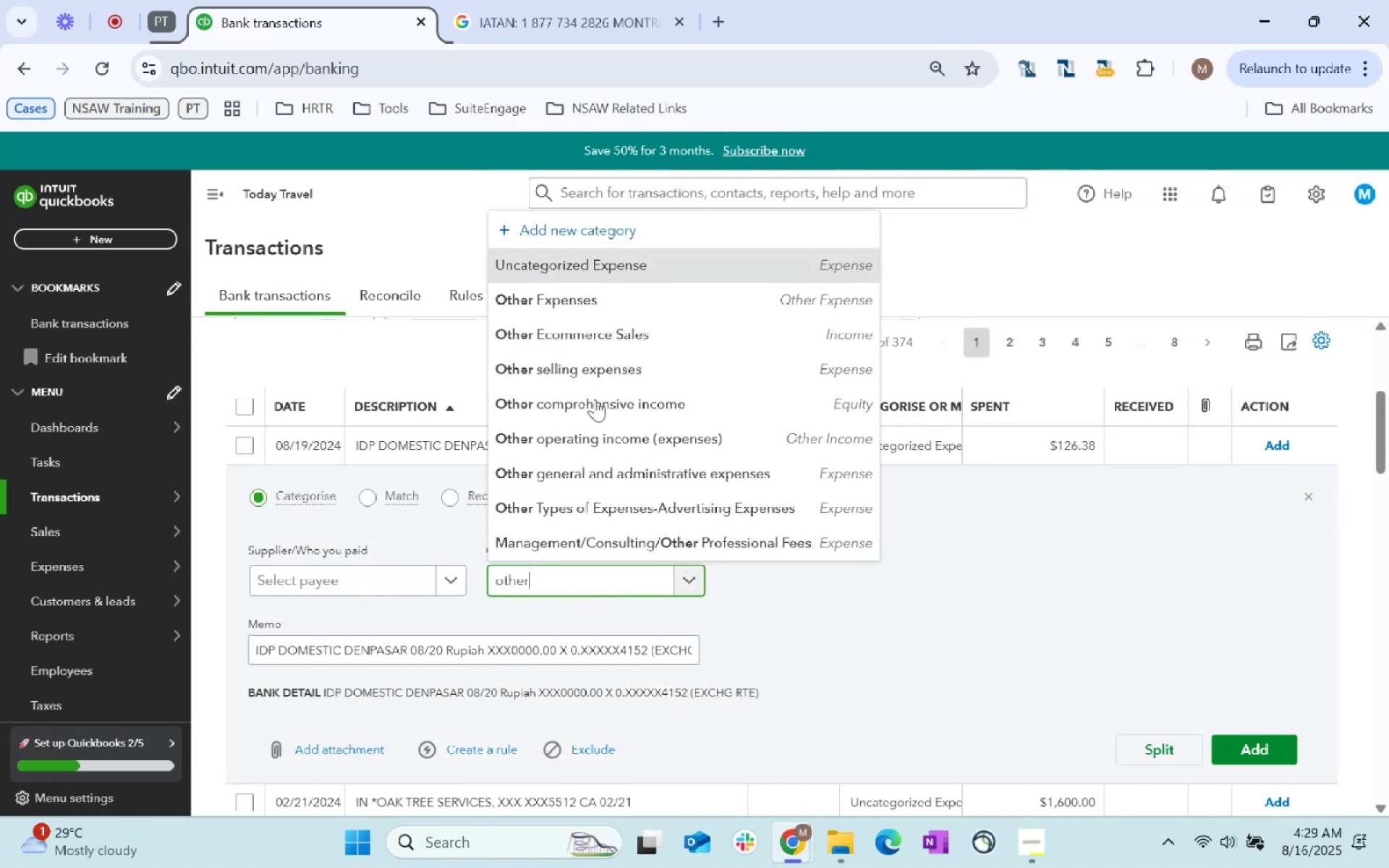 
left_click([604, 362])
 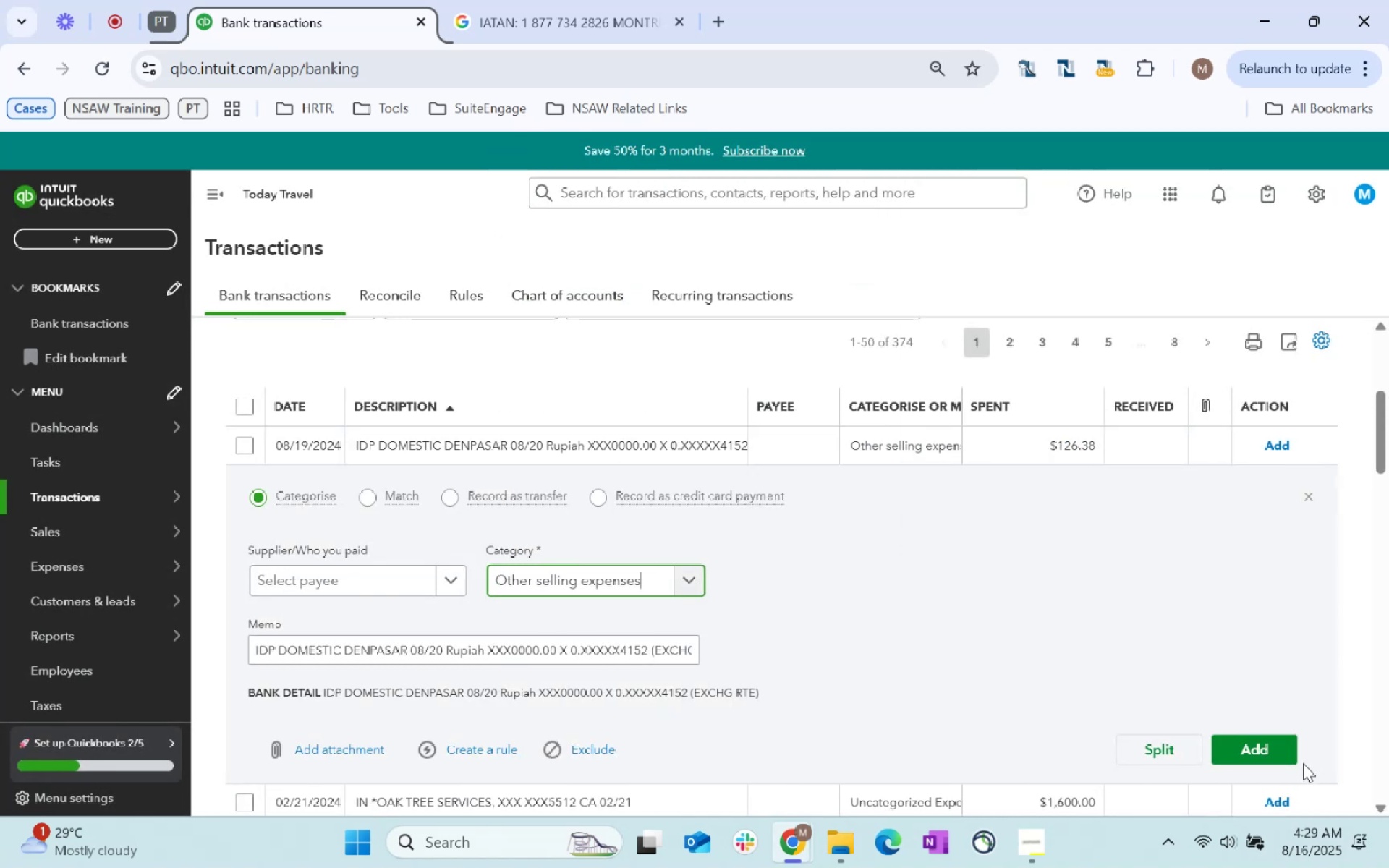 
left_click([1252, 740])
 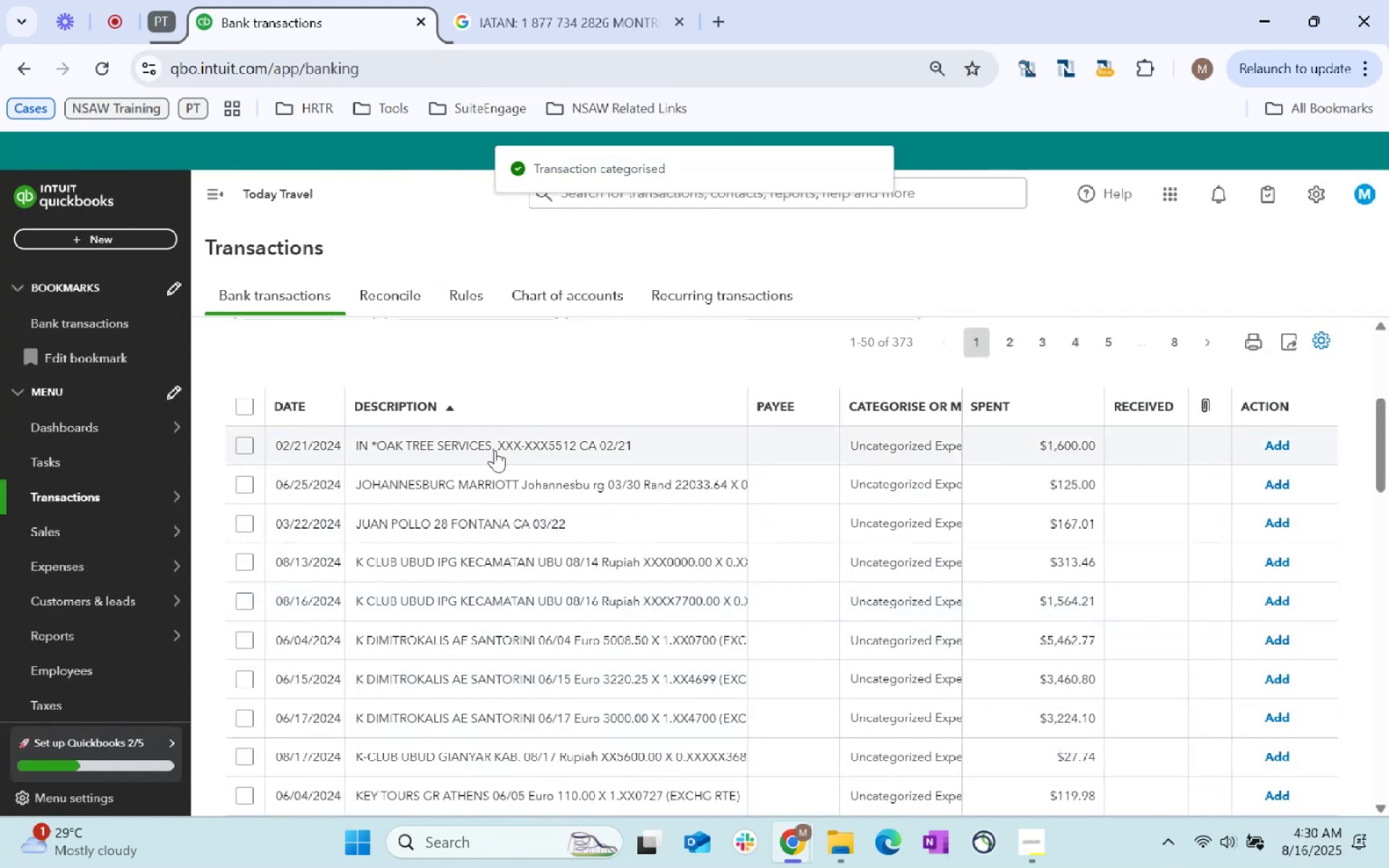 
left_click_drag(start_coordinate=[684, 451], to_coordinate=[345, 445])
 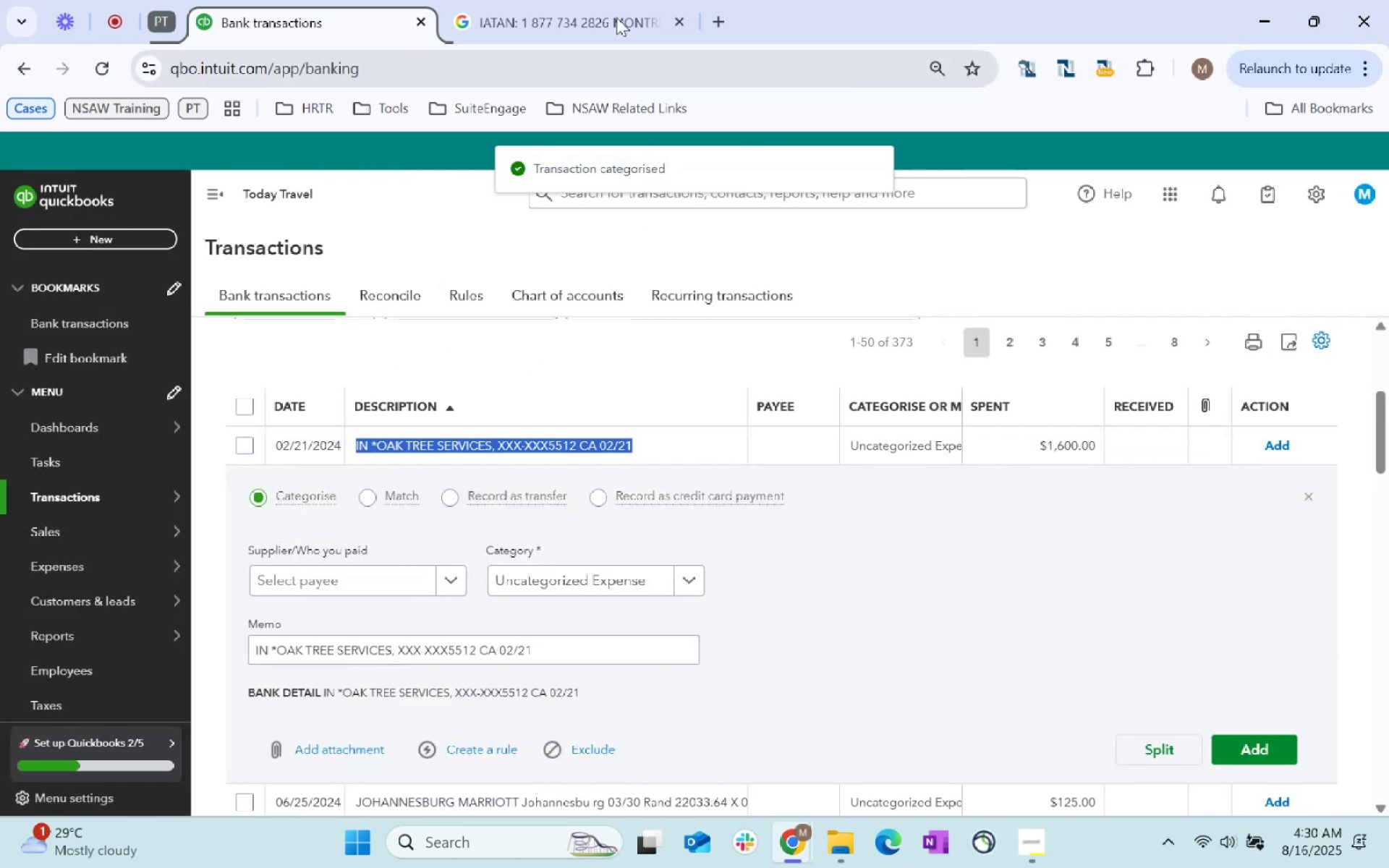 
key(Control+C)
 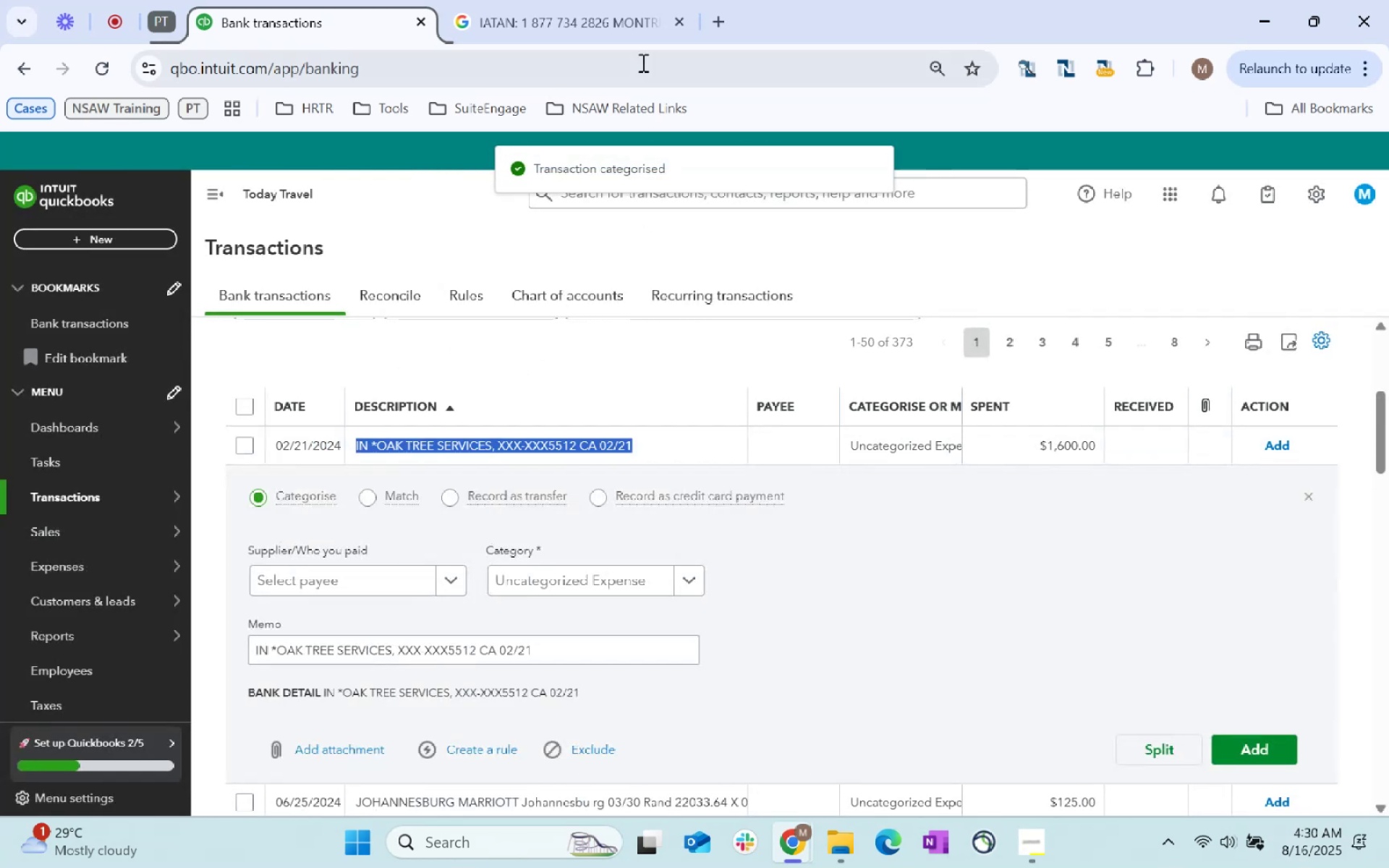 
key(Control+C)
 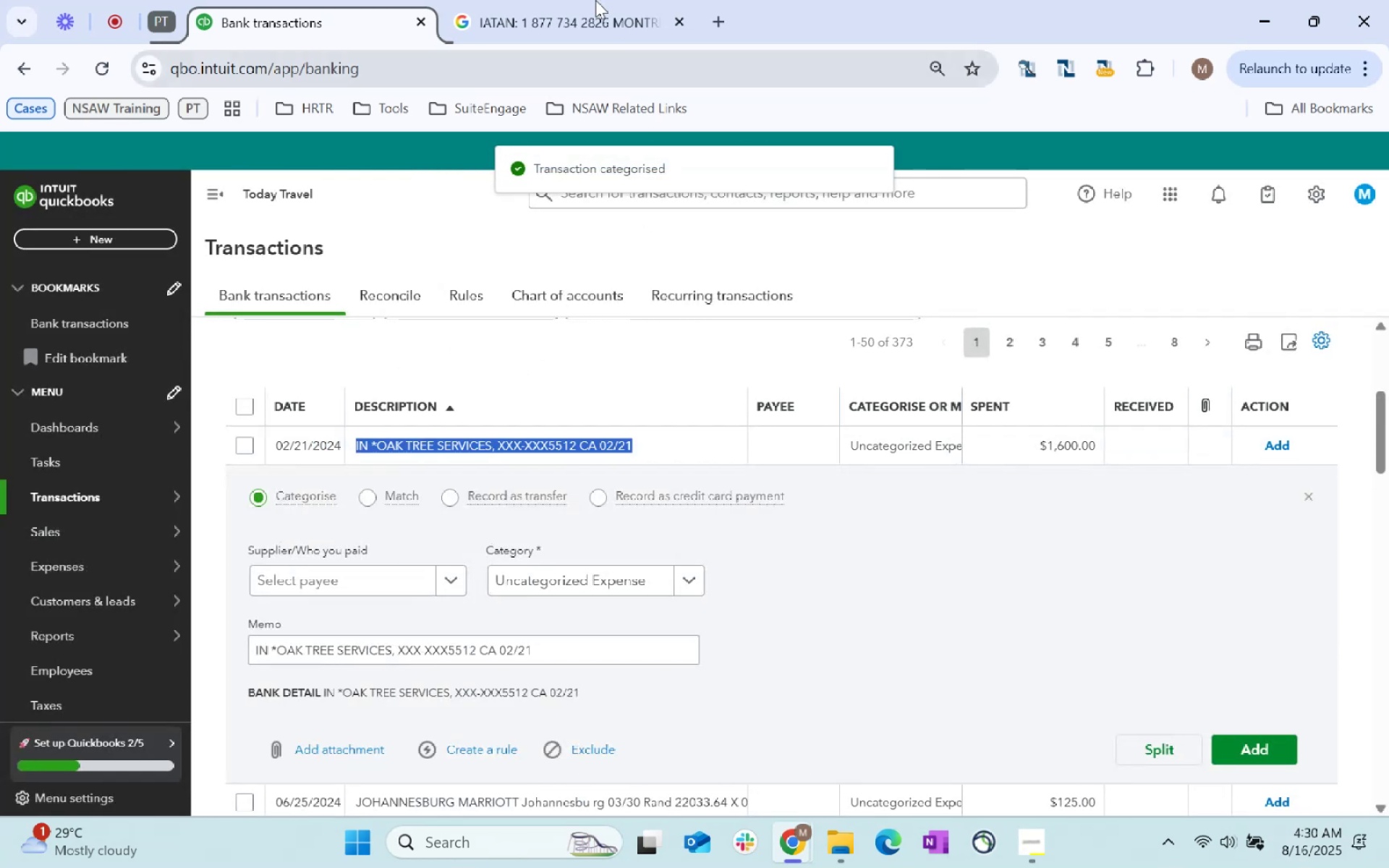 
key(Control+C)
 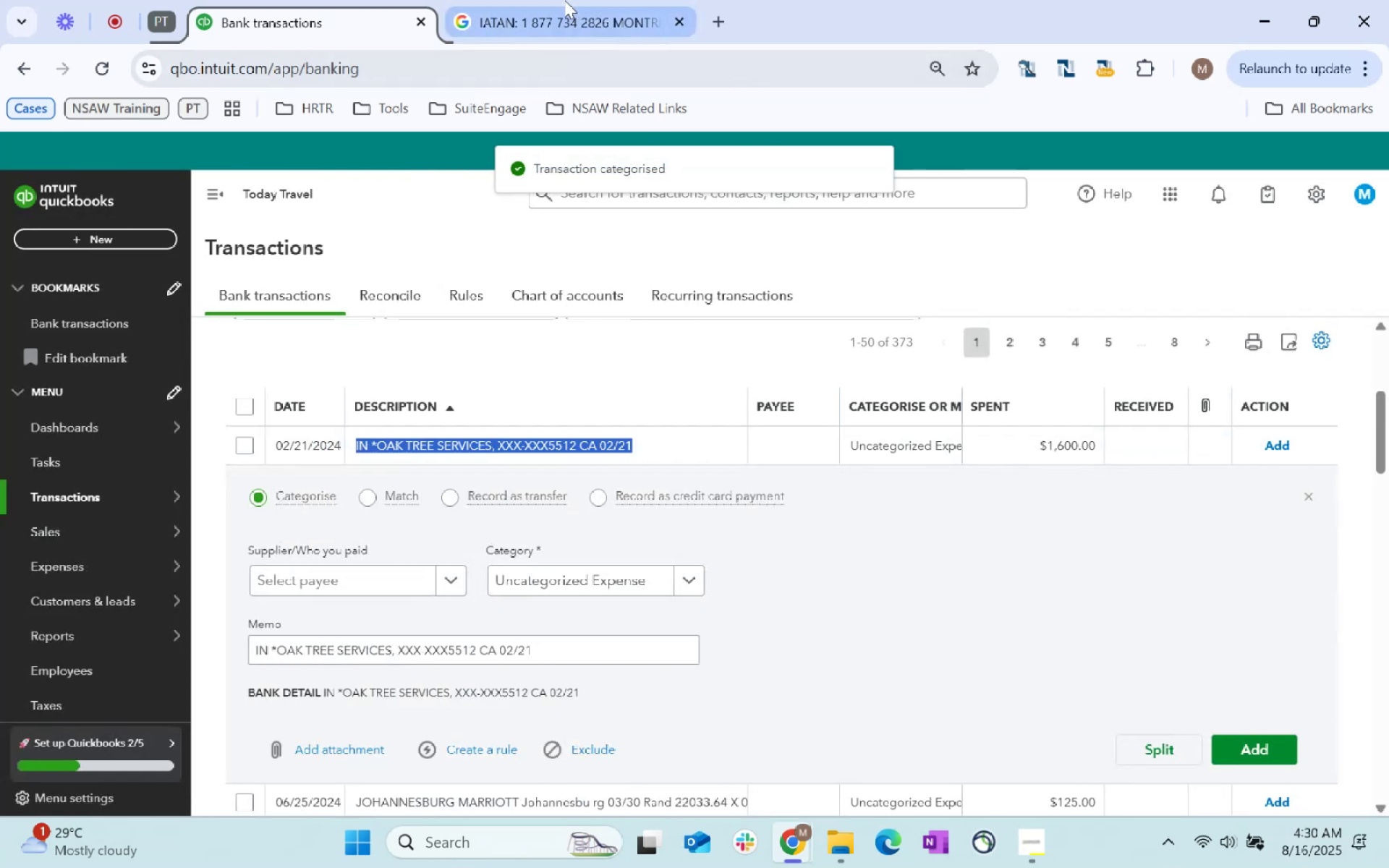 
left_click([564, 0])
 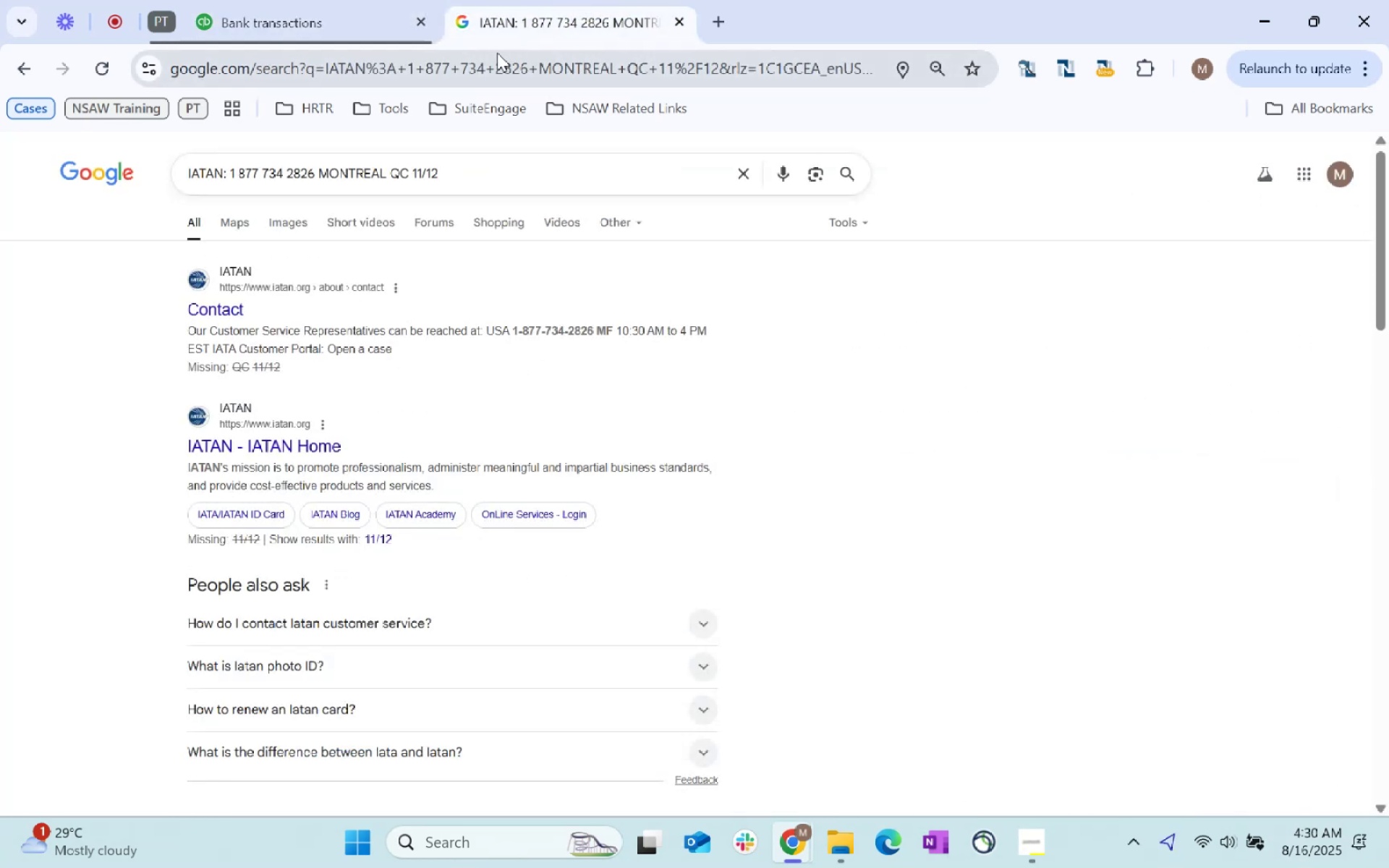 
double_click([503, 64])
 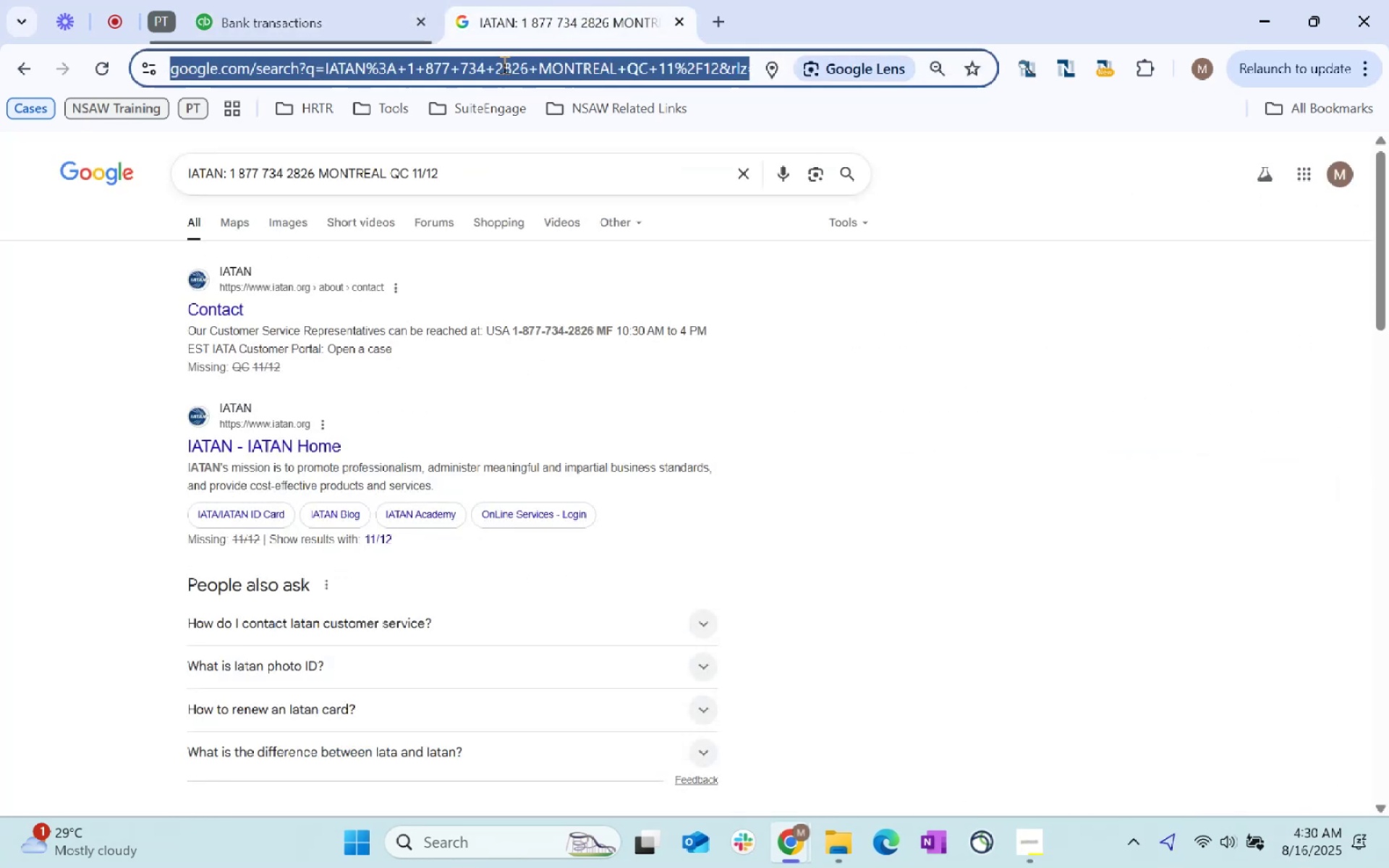 
key(Control+ControlLeft)
 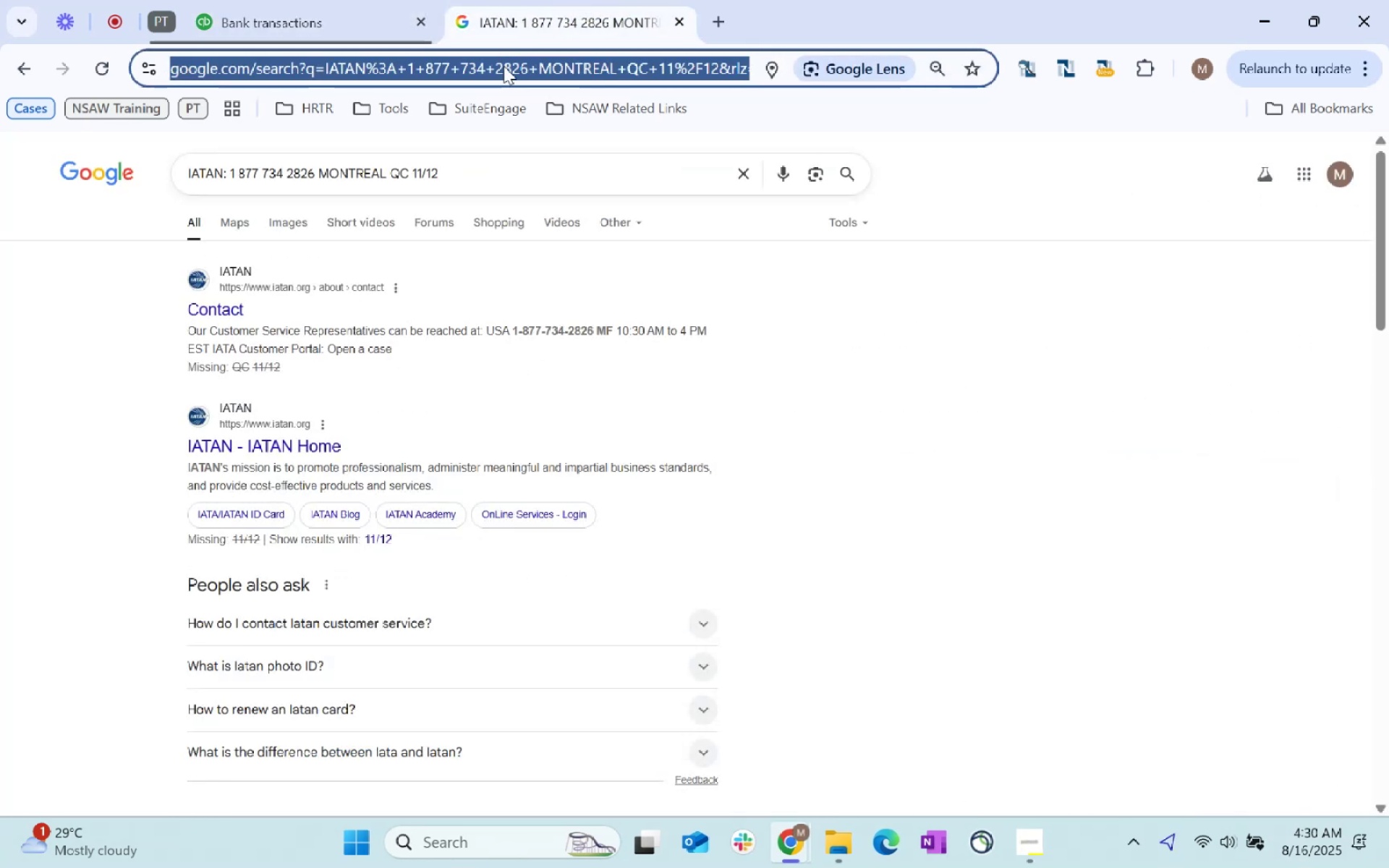 
key(Control+V)
 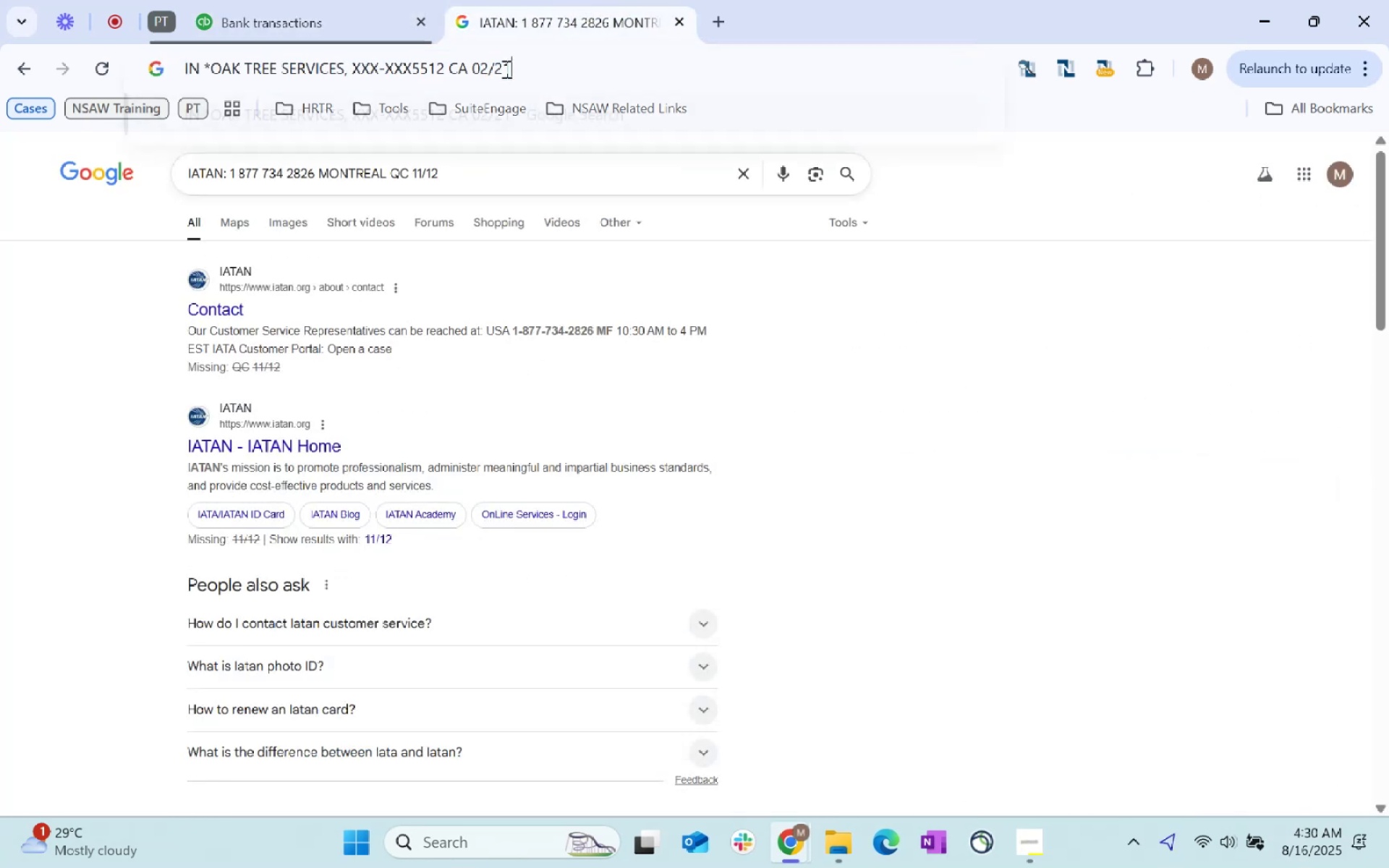 
key(Enter)
 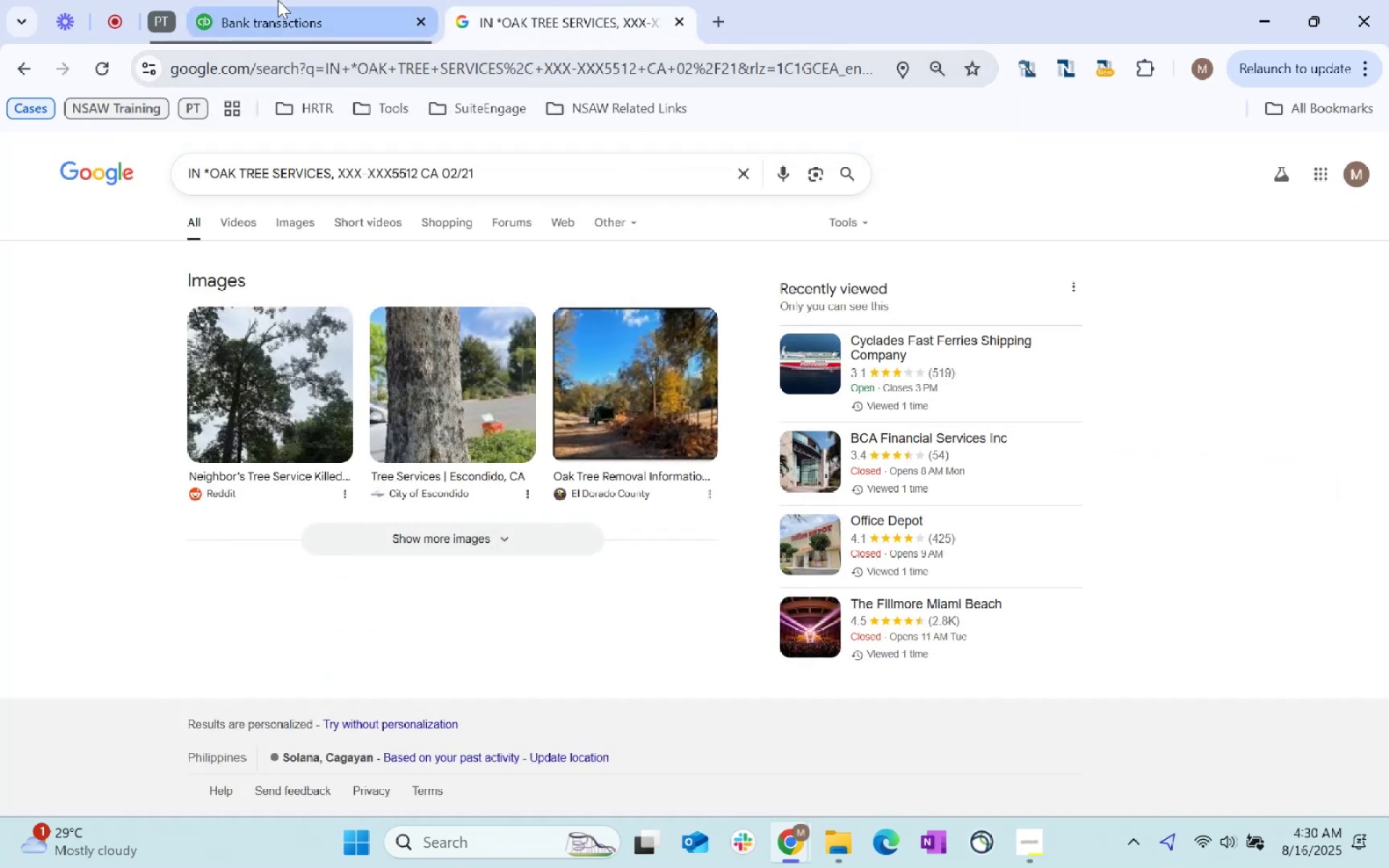 
left_click([285, 0])
 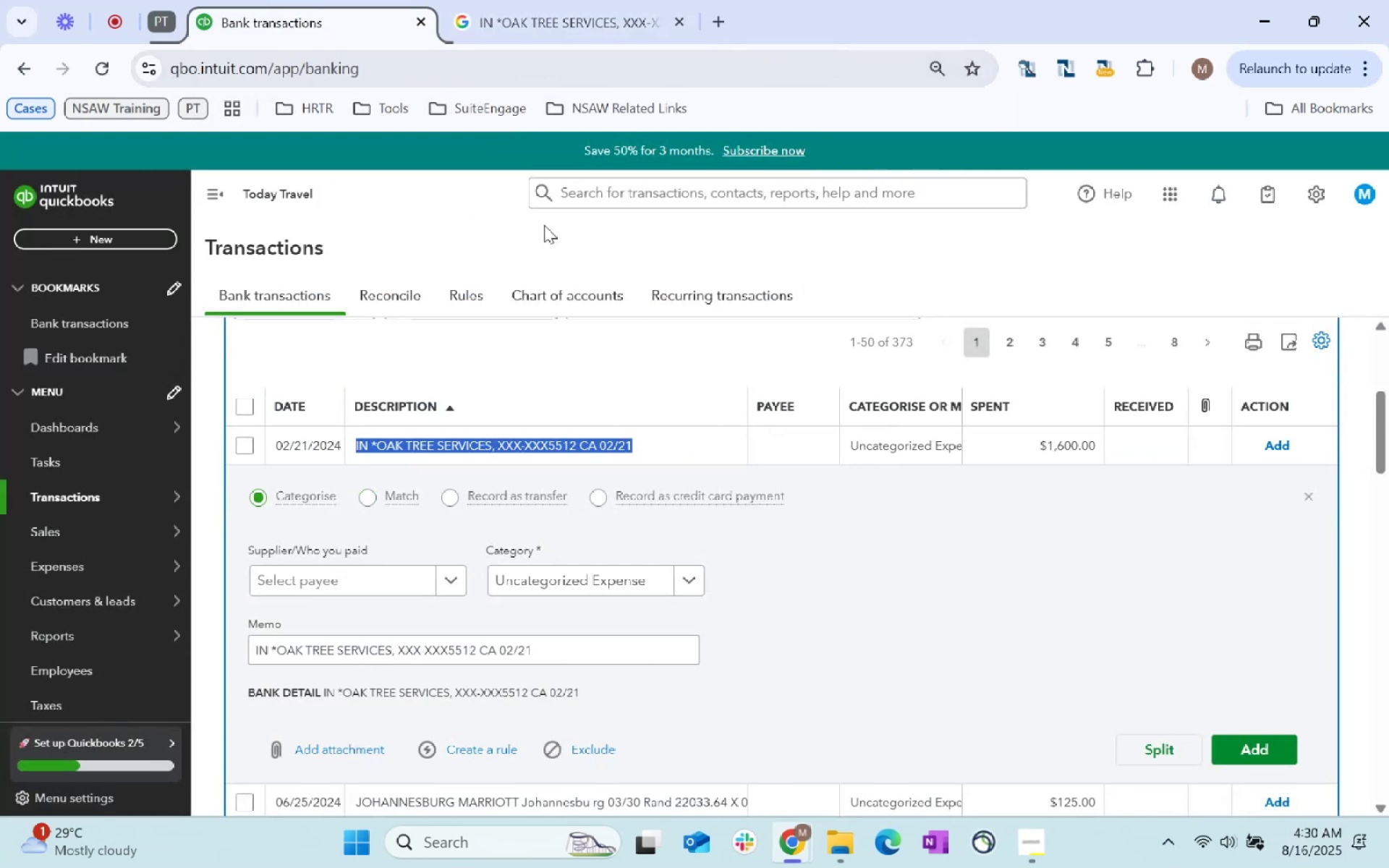 
left_click([616, 0])
 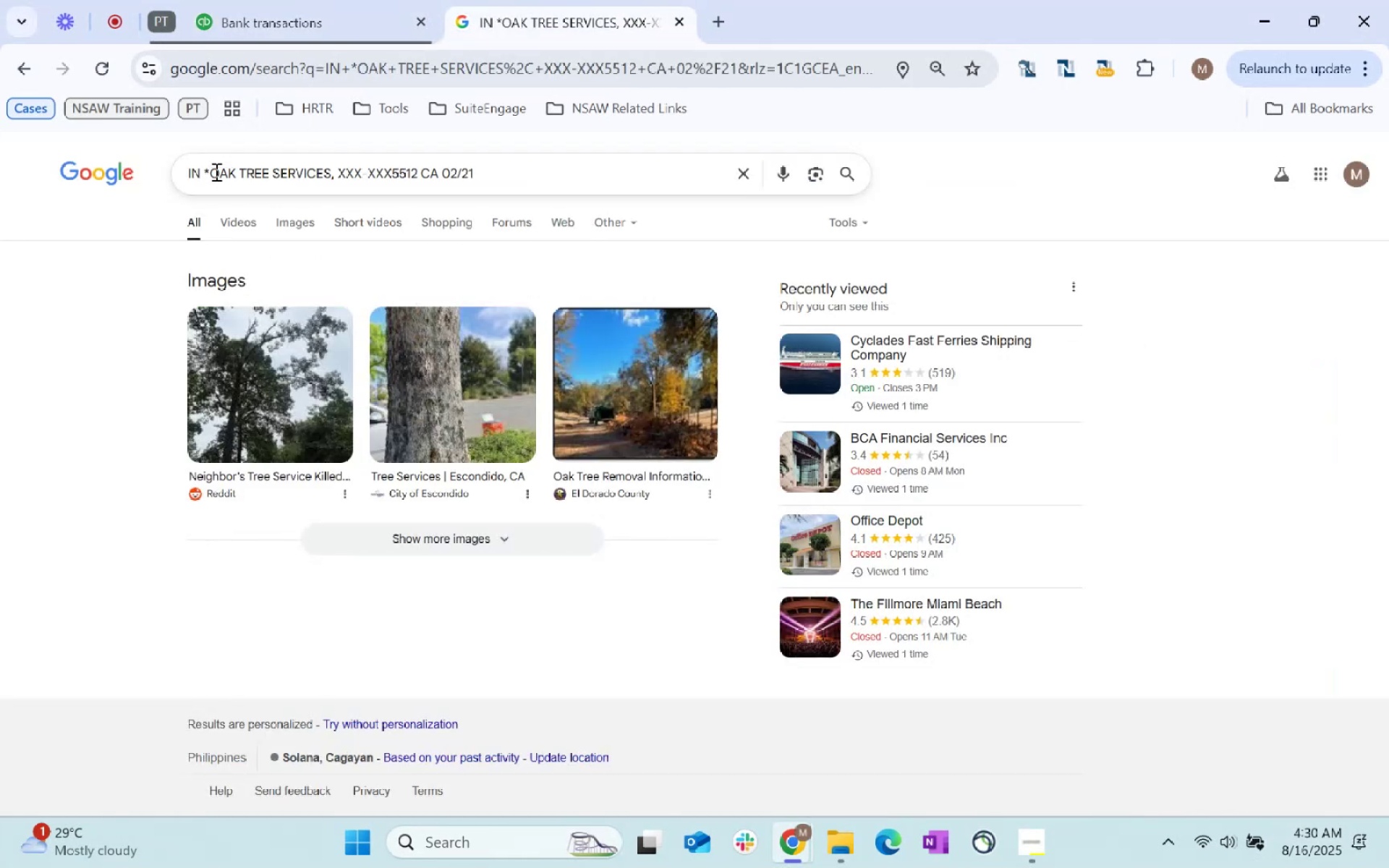 
left_click_drag(start_coordinate=[211, 169], to_coordinate=[152, 176])
 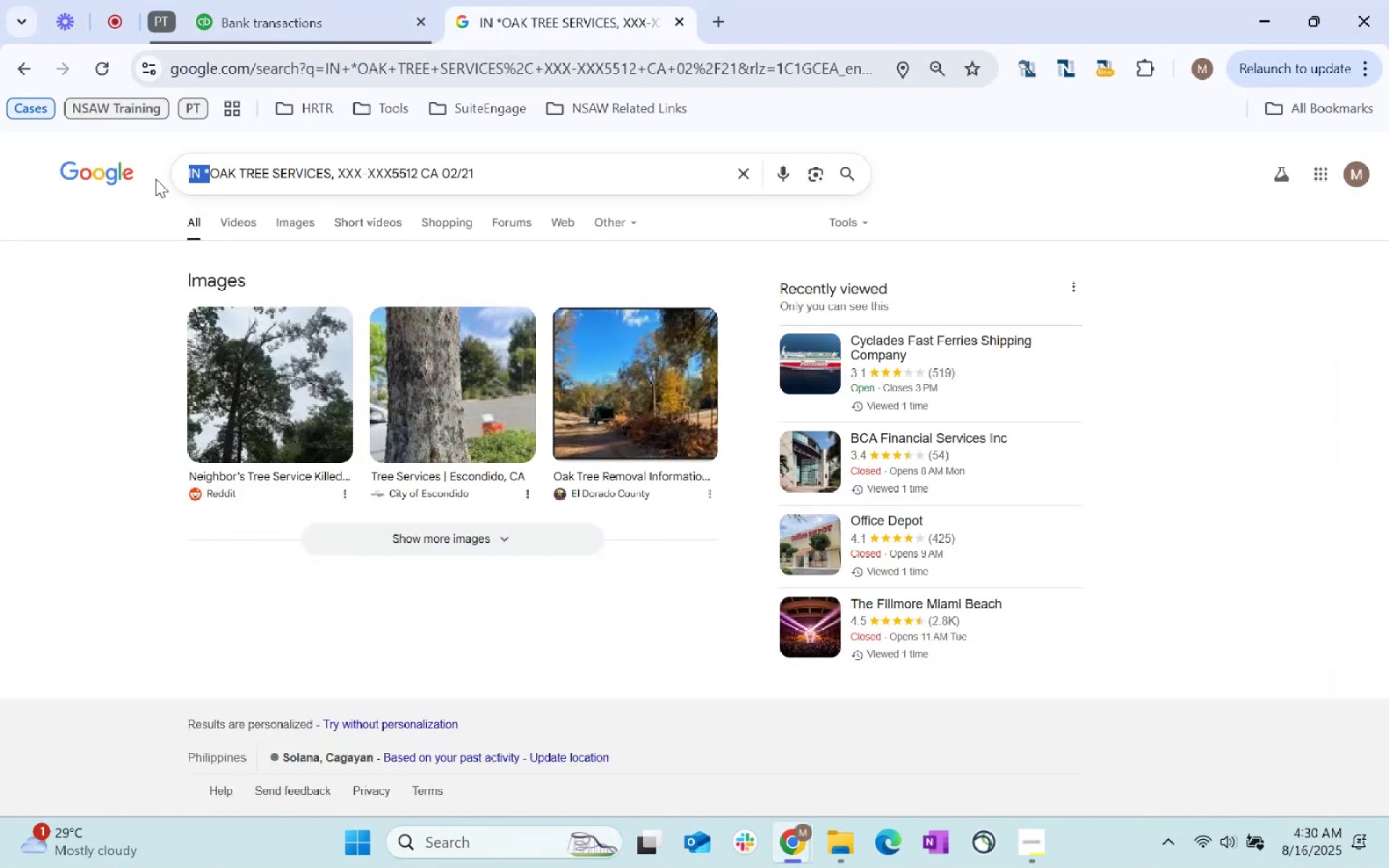 
key(Backspace)
 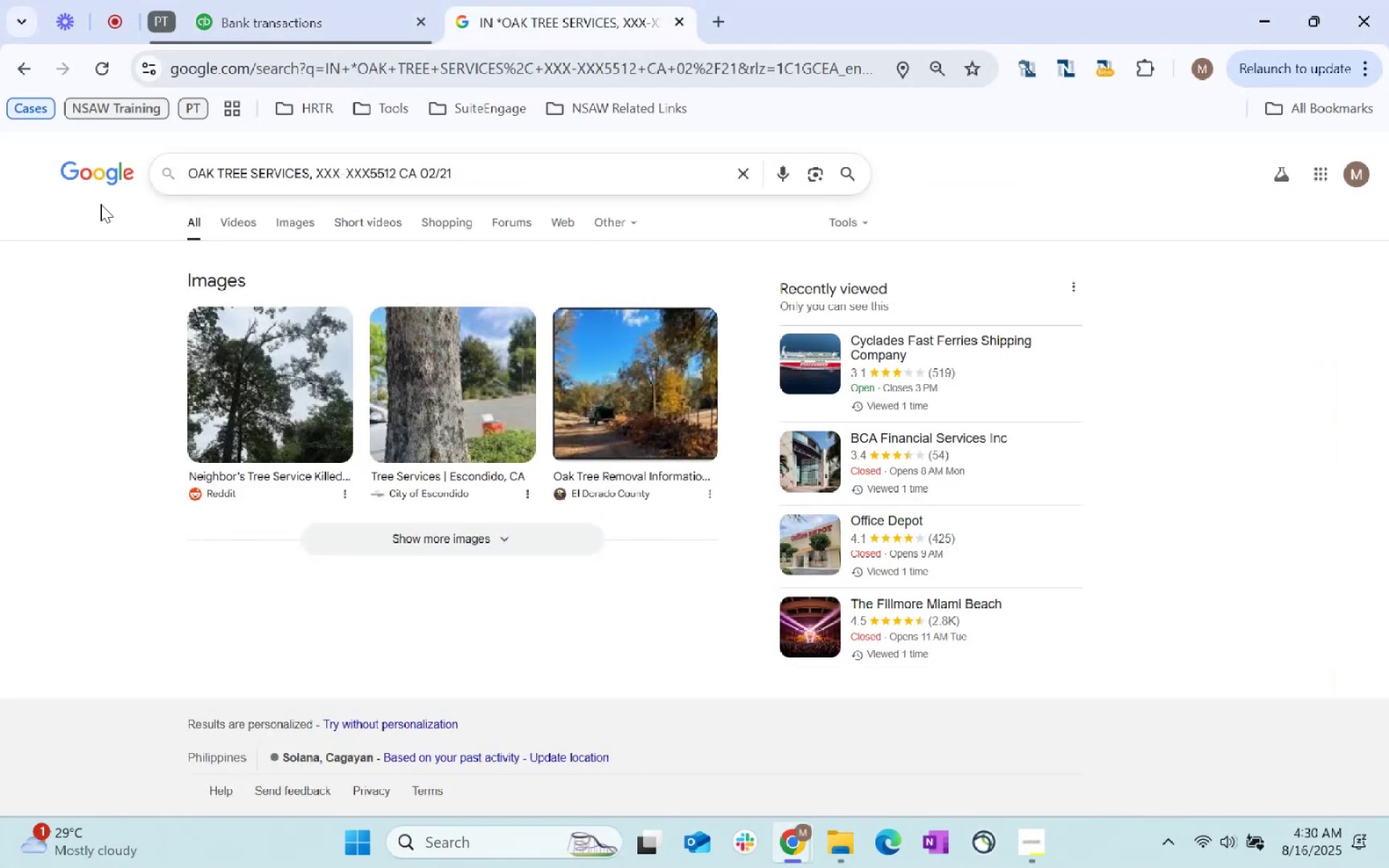 
key(Enter)
 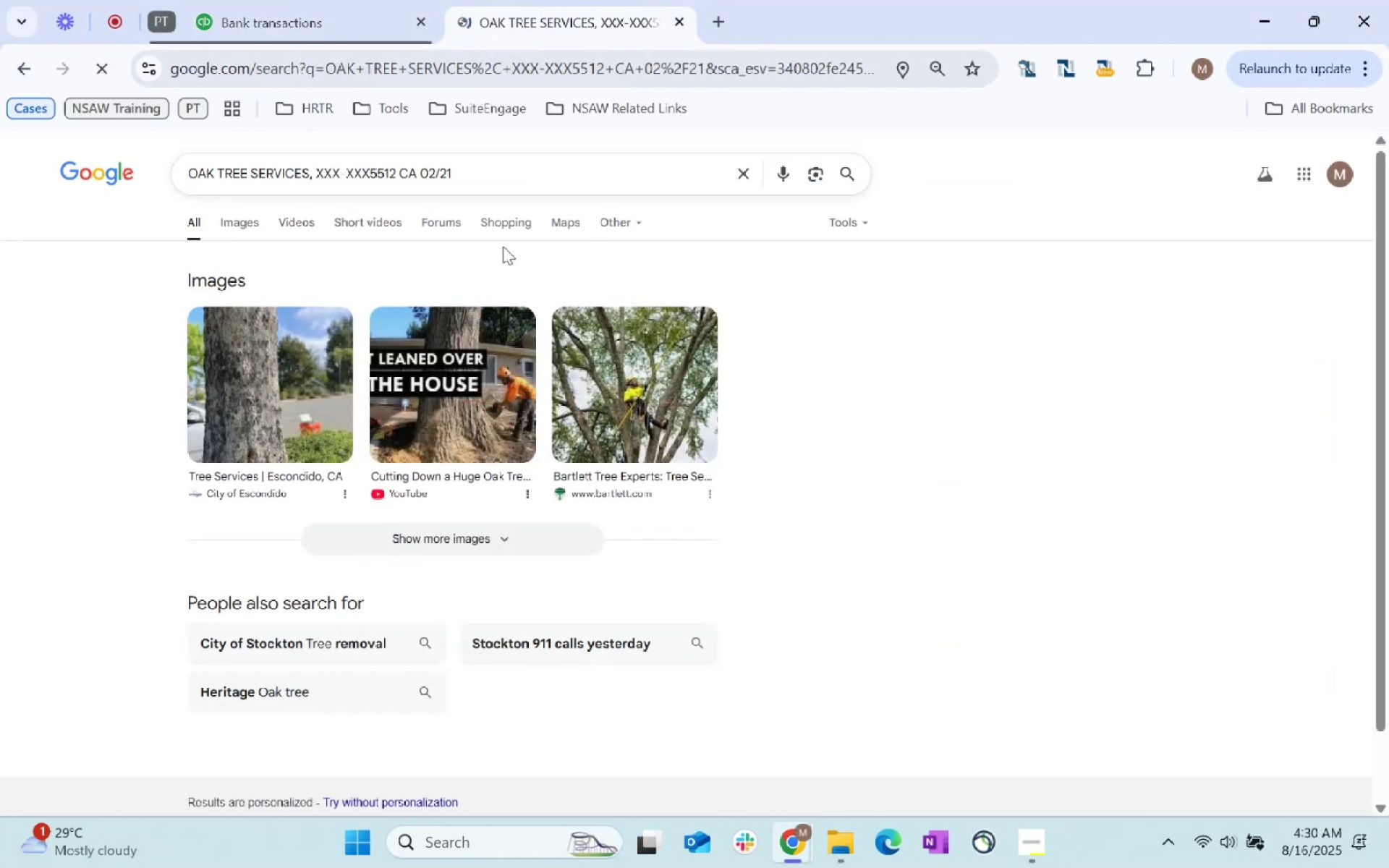 
left_click_drag(start_coordinate=[483, 179], to_coordinate=[310, 170])
 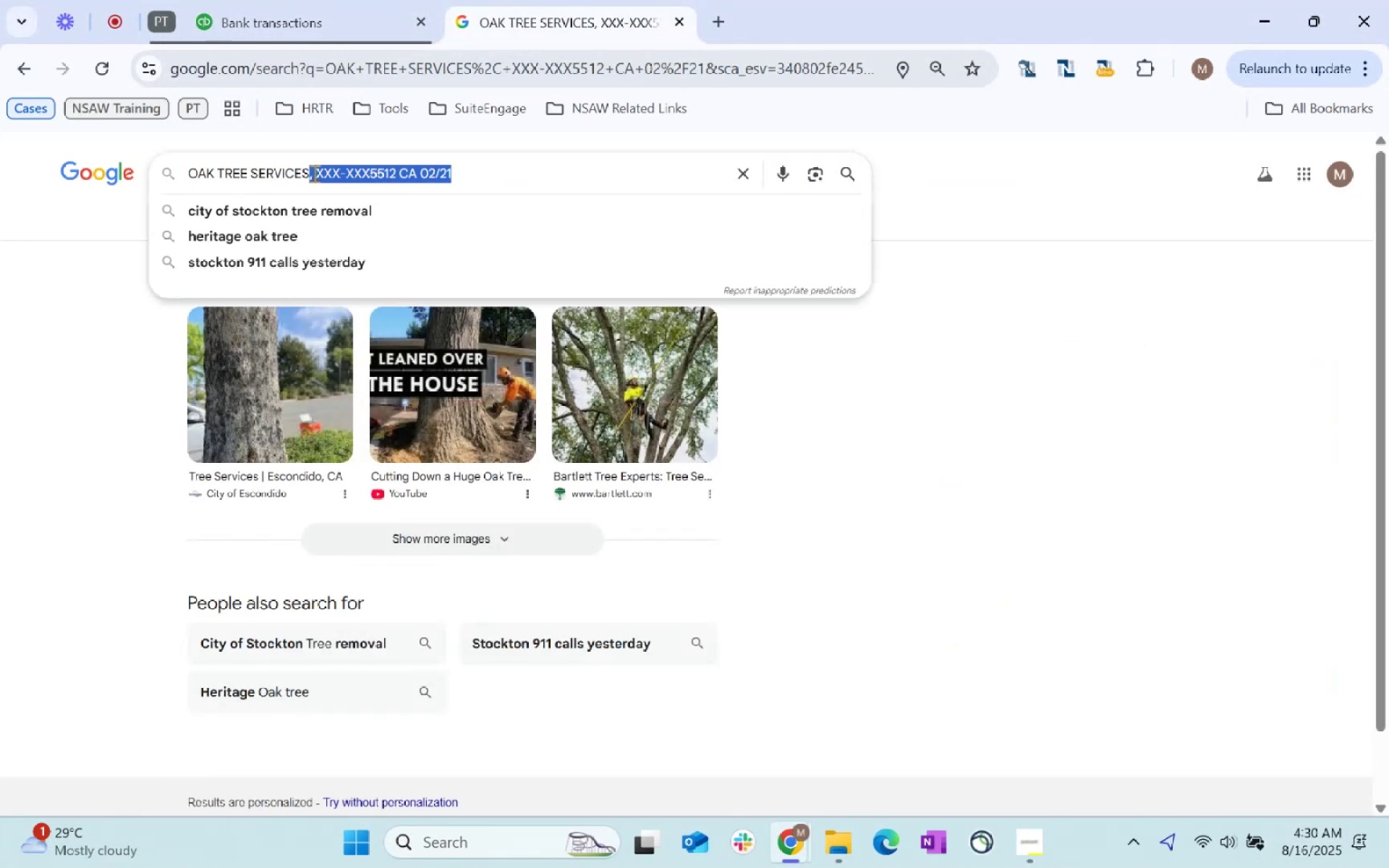 
key(Backspace)
 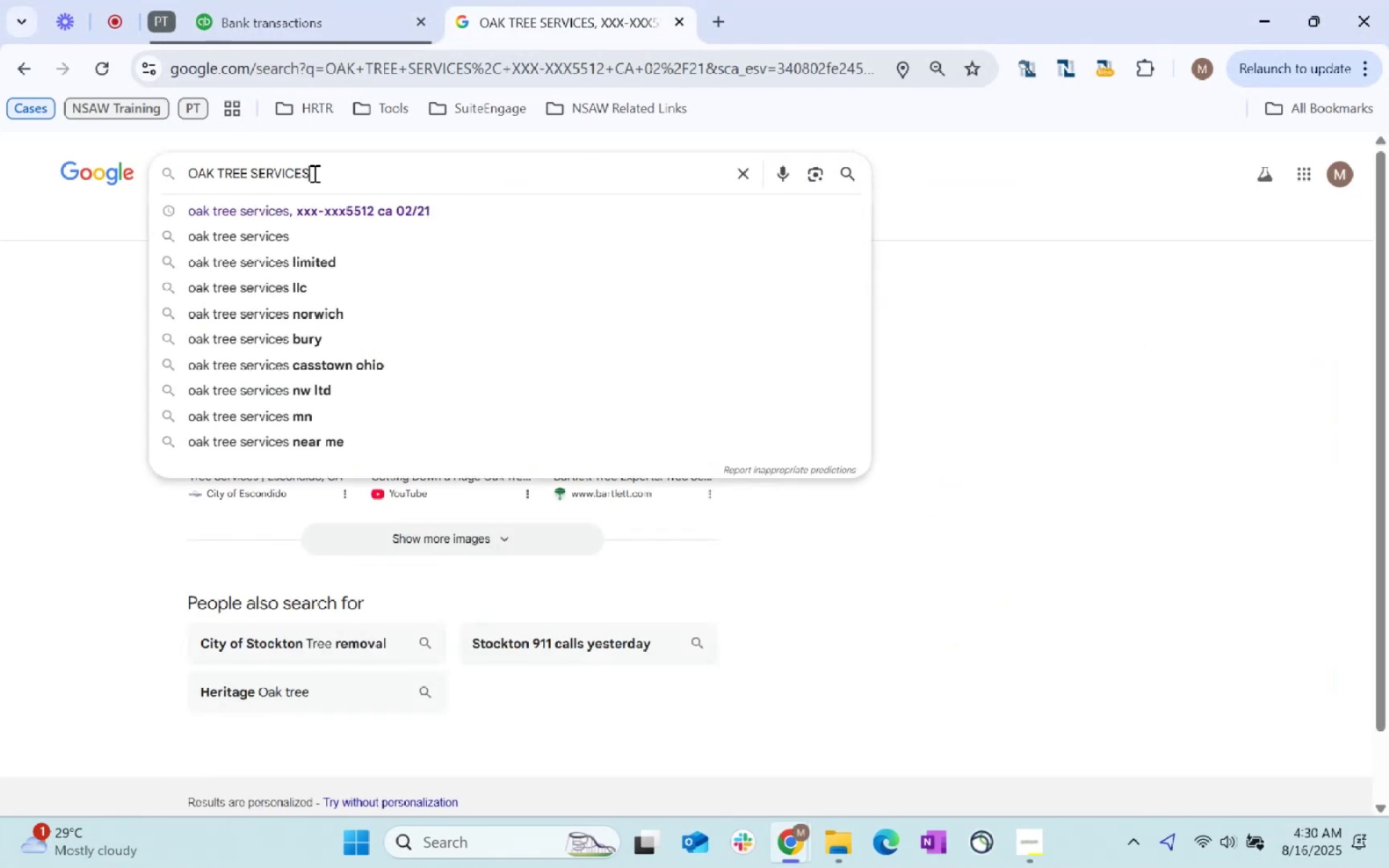 
key(Enter)
 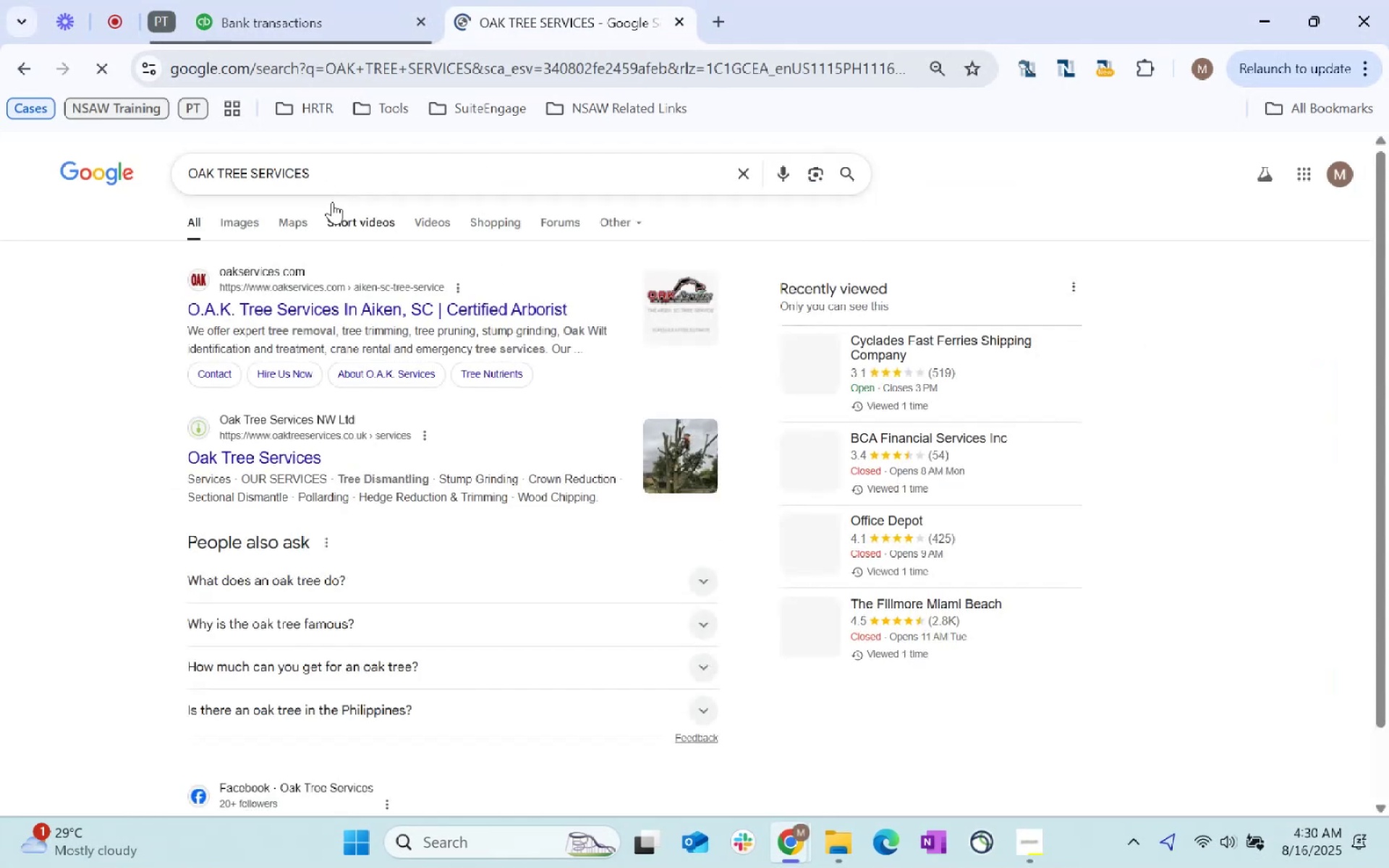 
mouse_move([242, 0])
 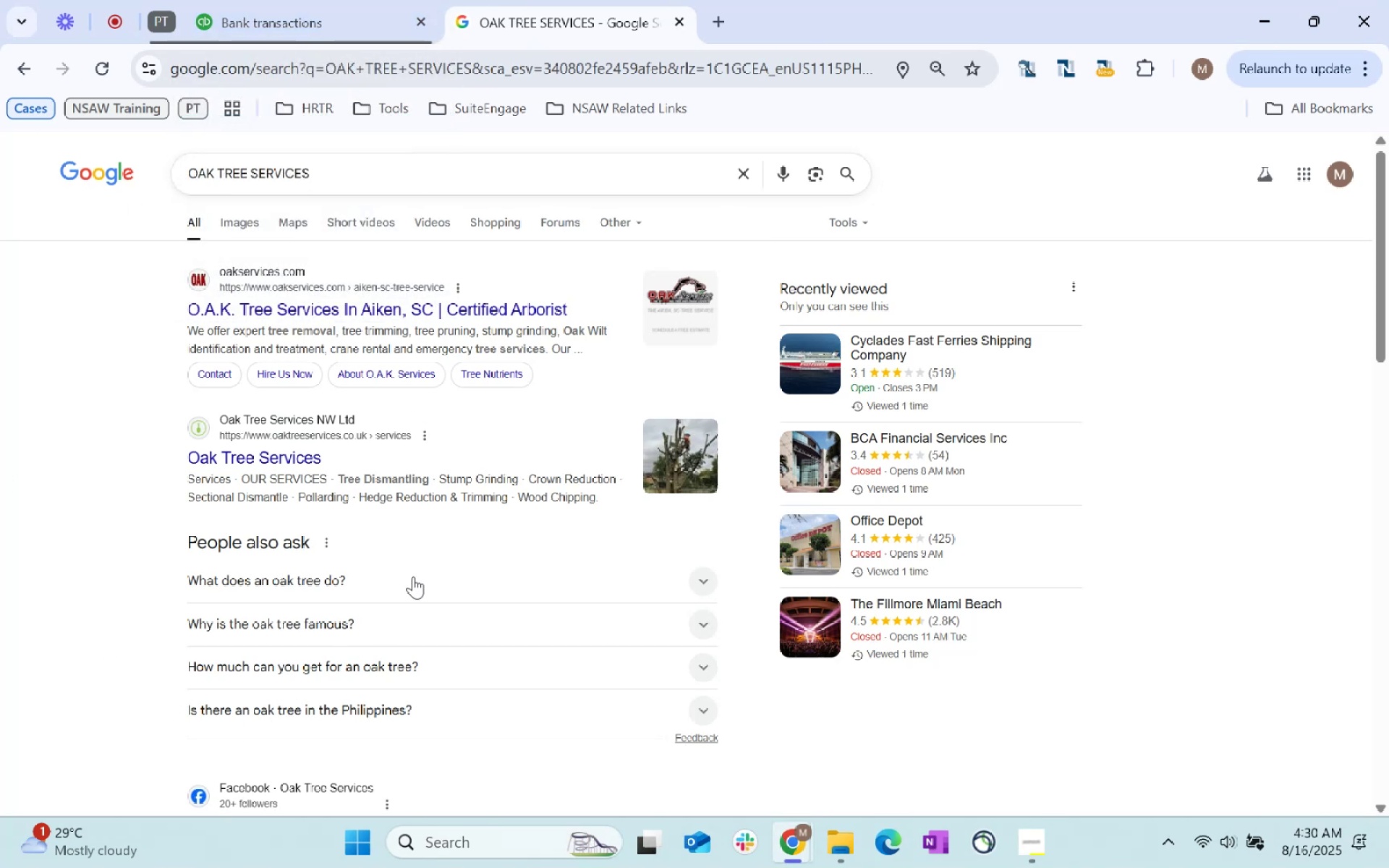 
left_click([258, 0])
 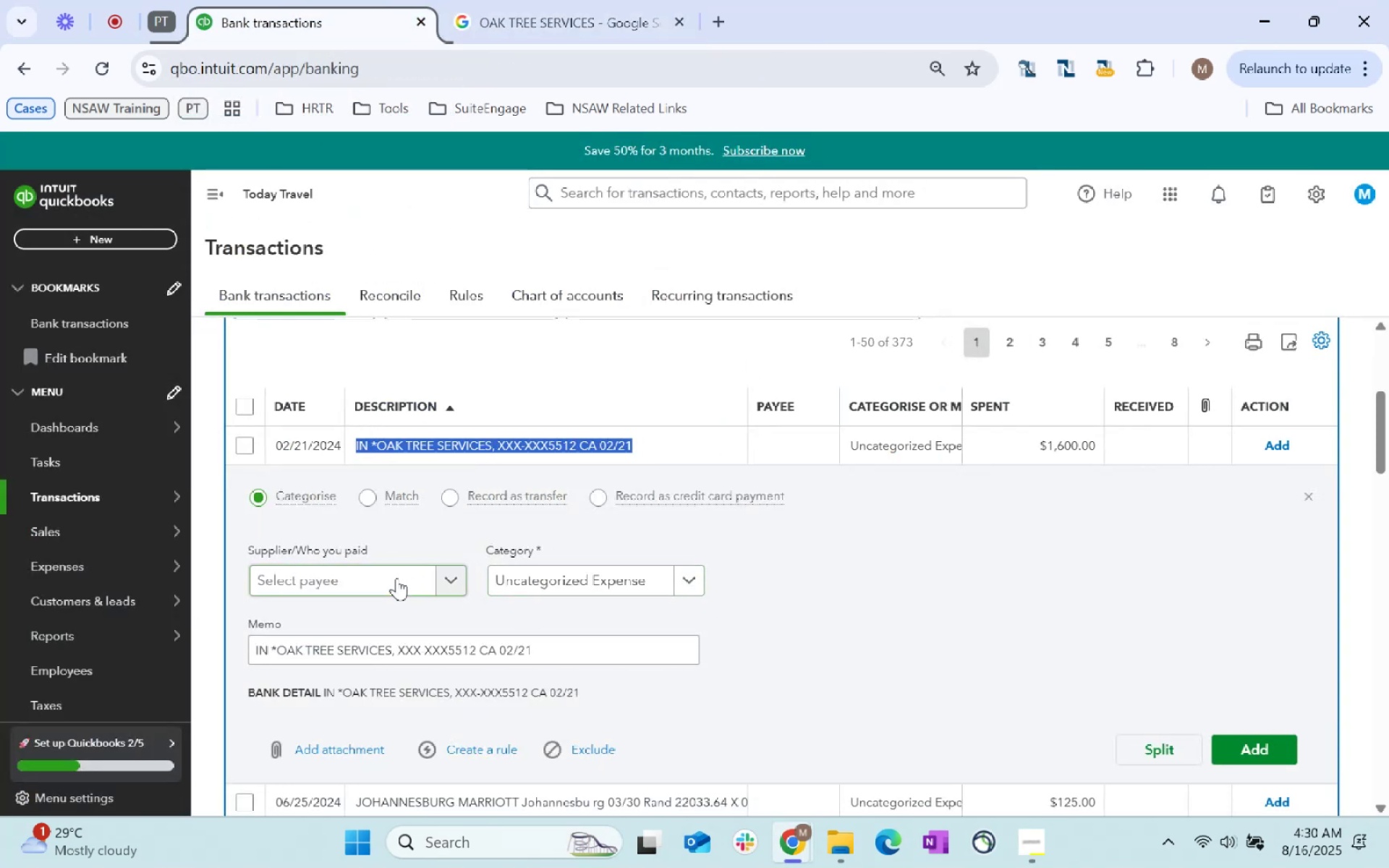 
left_click([396, 578])
 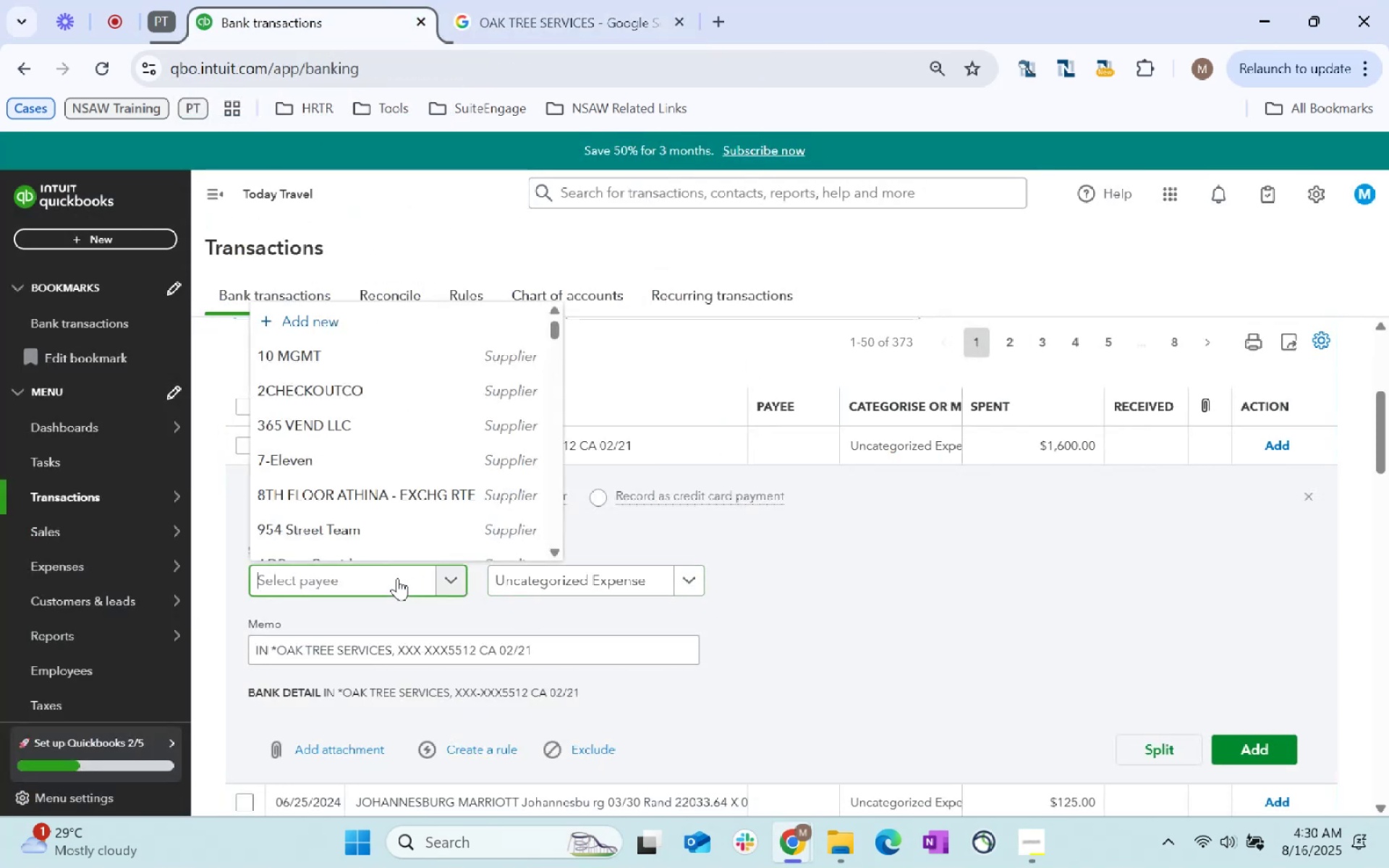 
type(Oak Tree Services)
key(Tab)
 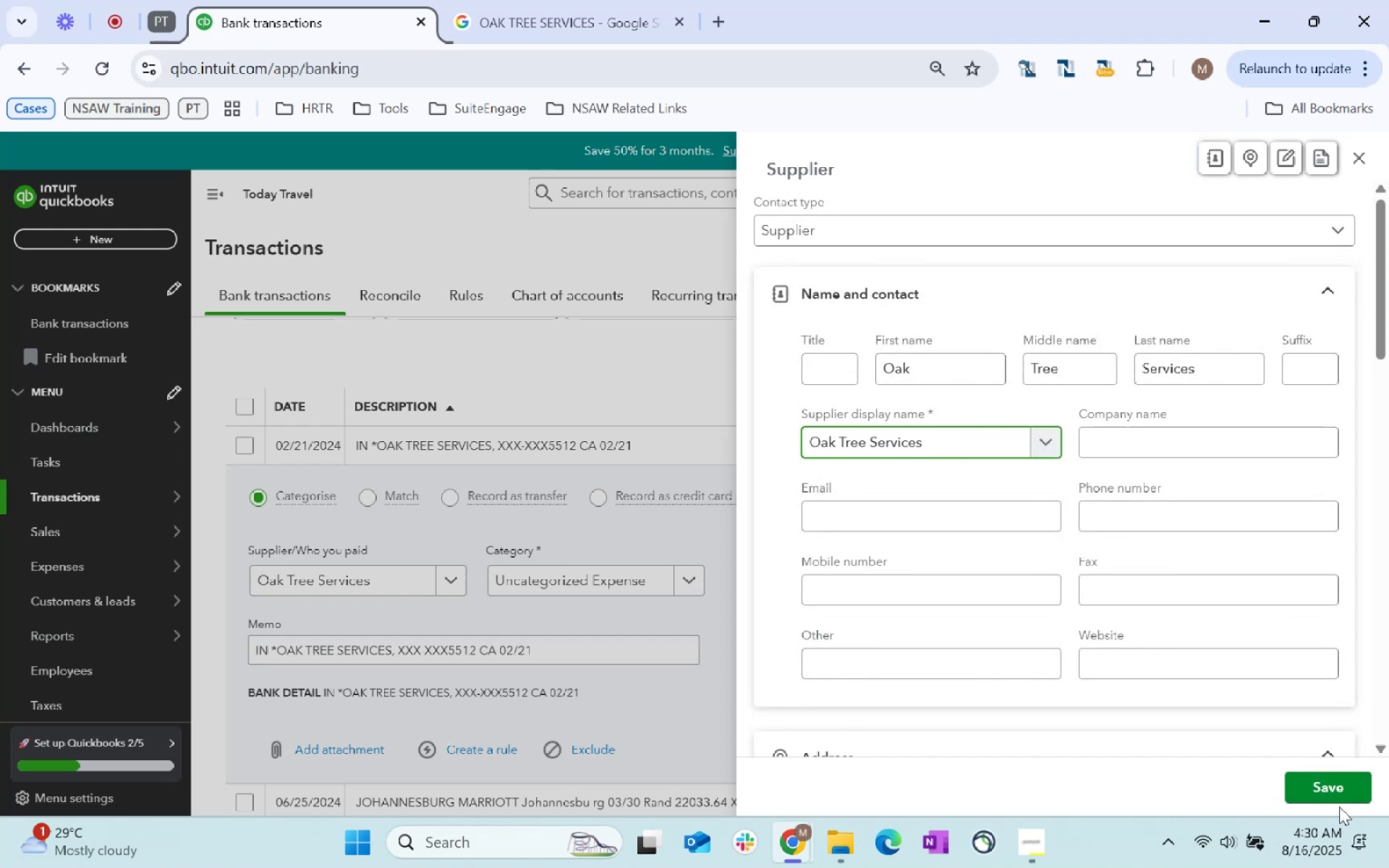 
left_click([1334, 796])
 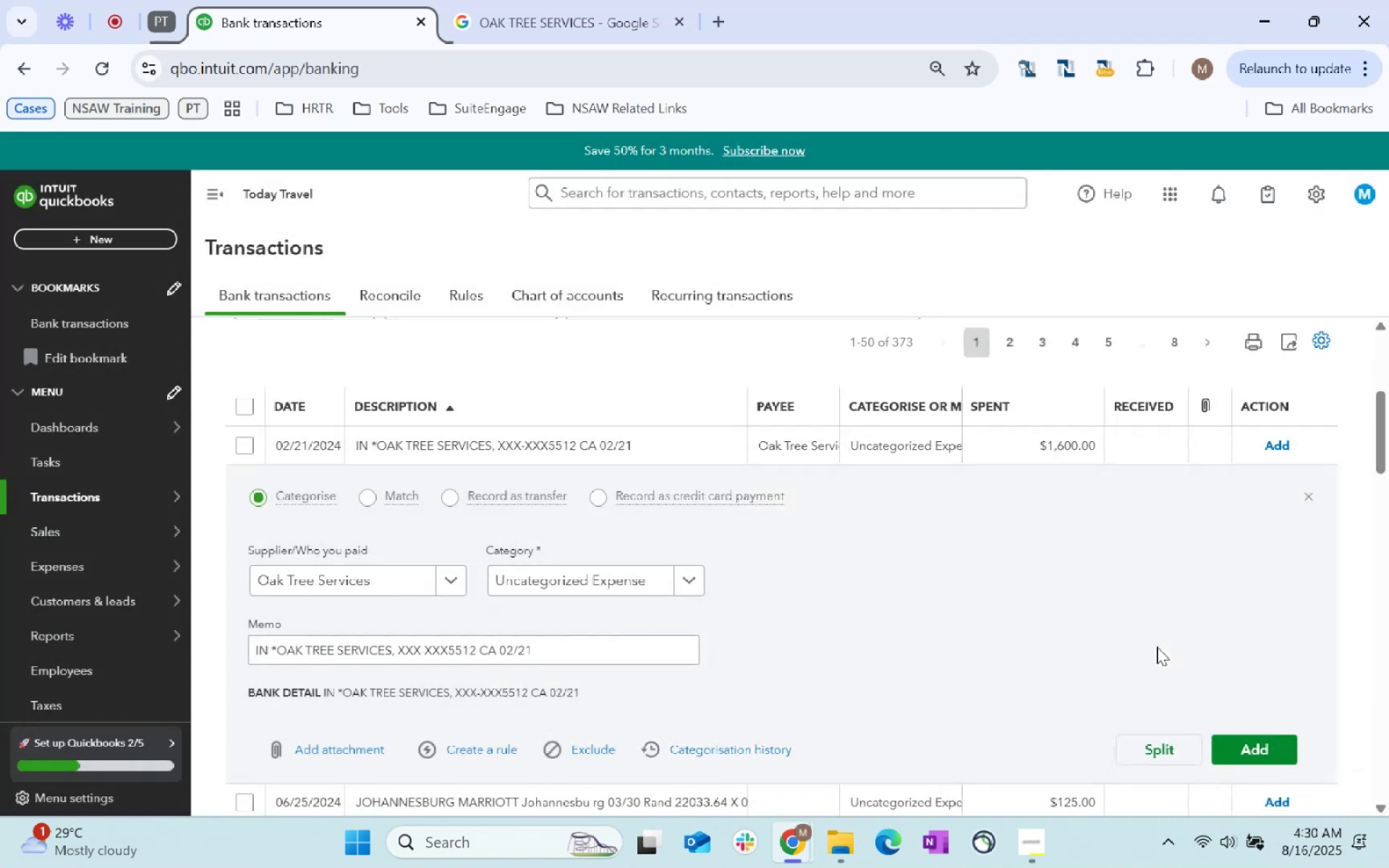 
key(Tab)
key(Tab)
type(improve)
key(Tab)
 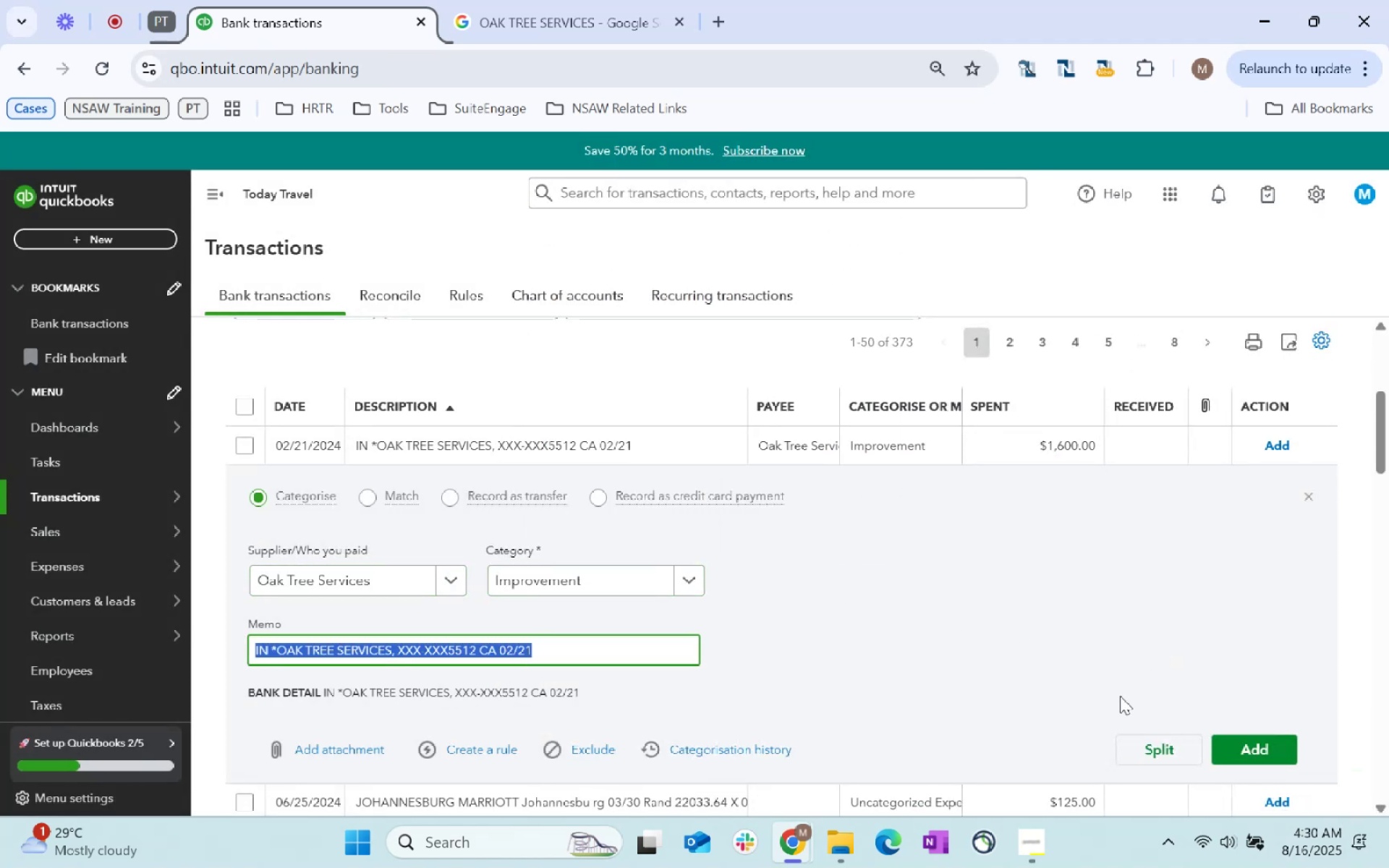 
left_click([1240, 737])
 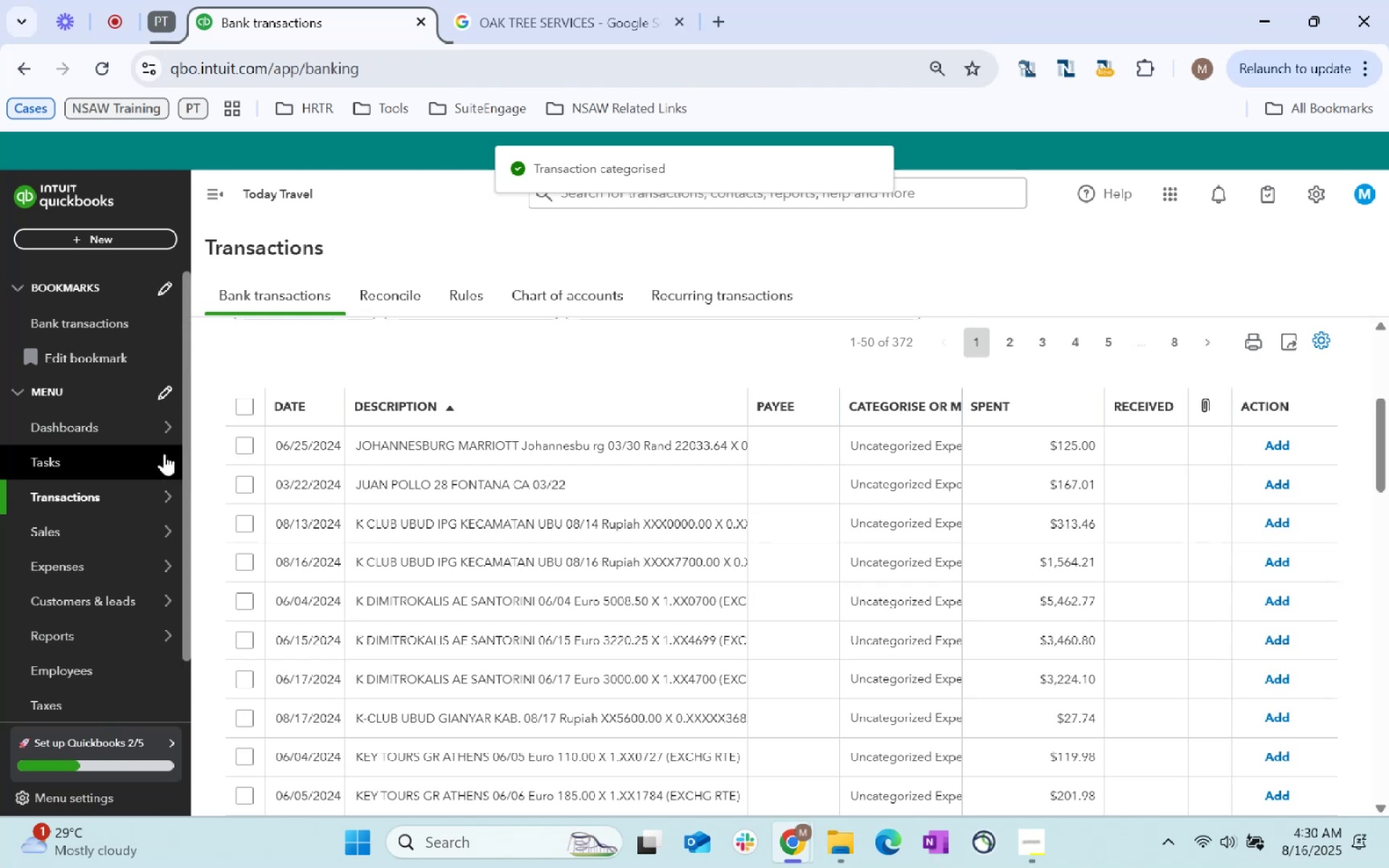 
left_click([242, 441])
 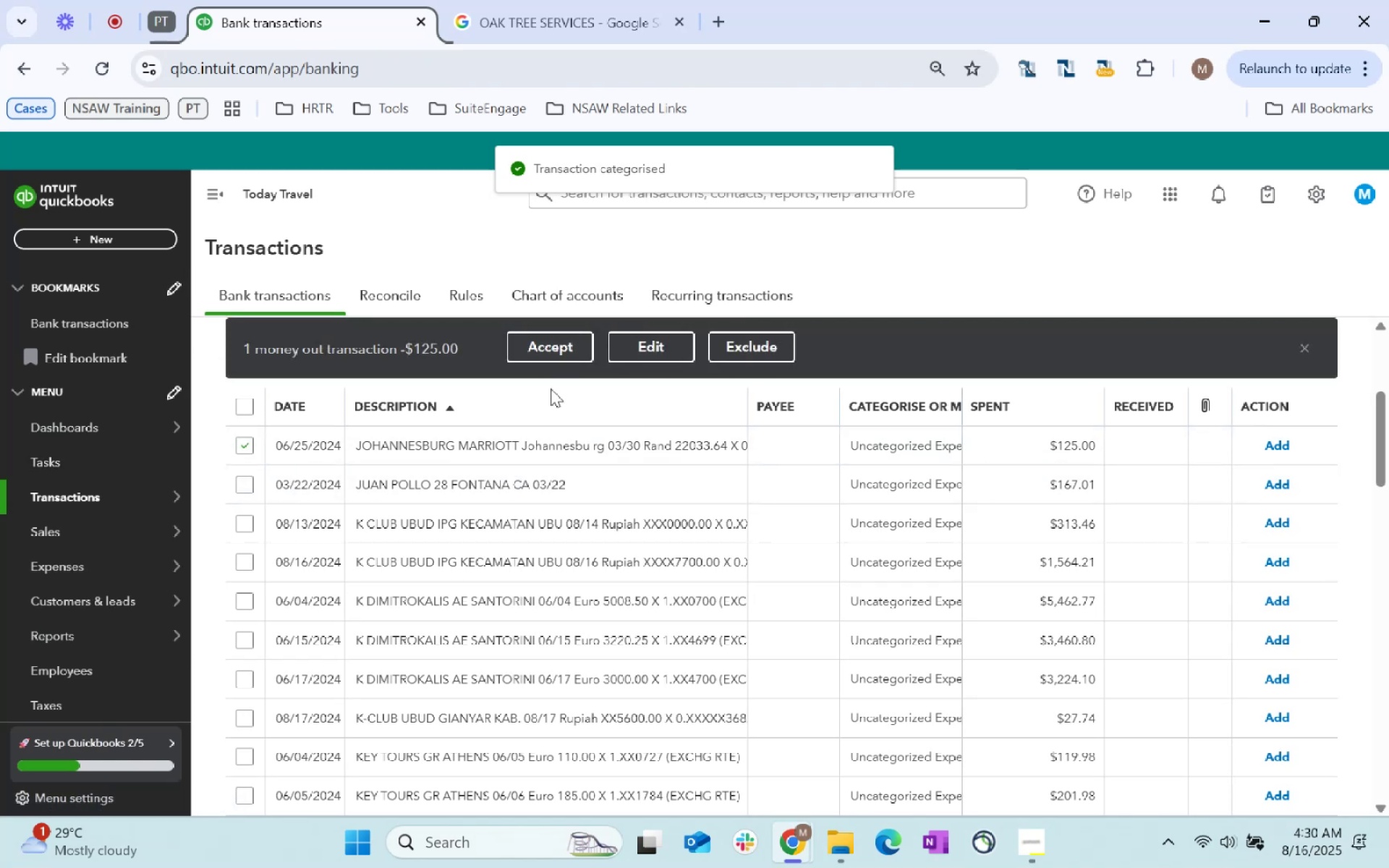 
left_click([476, 449])
 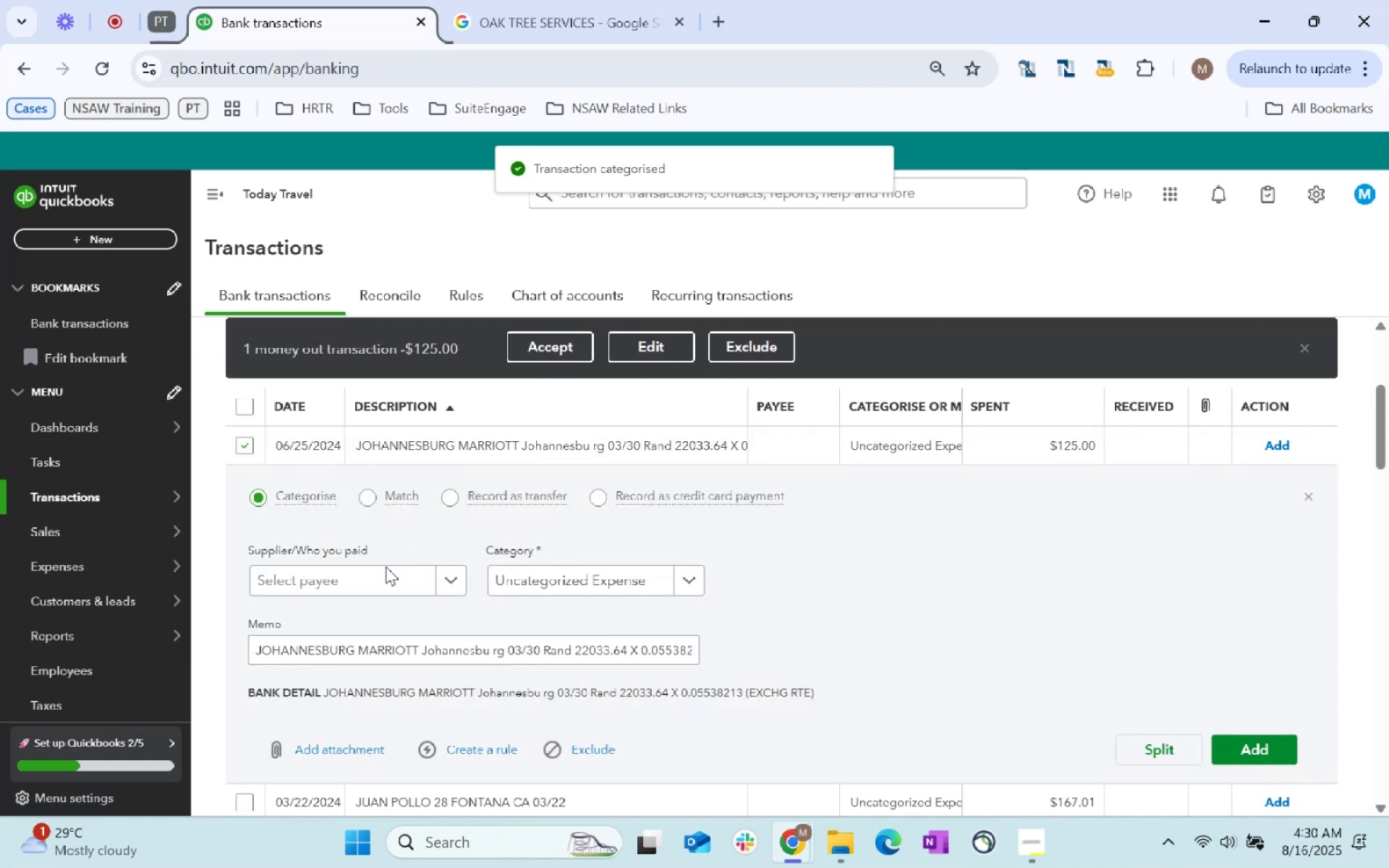 
left_click([377, 581])
 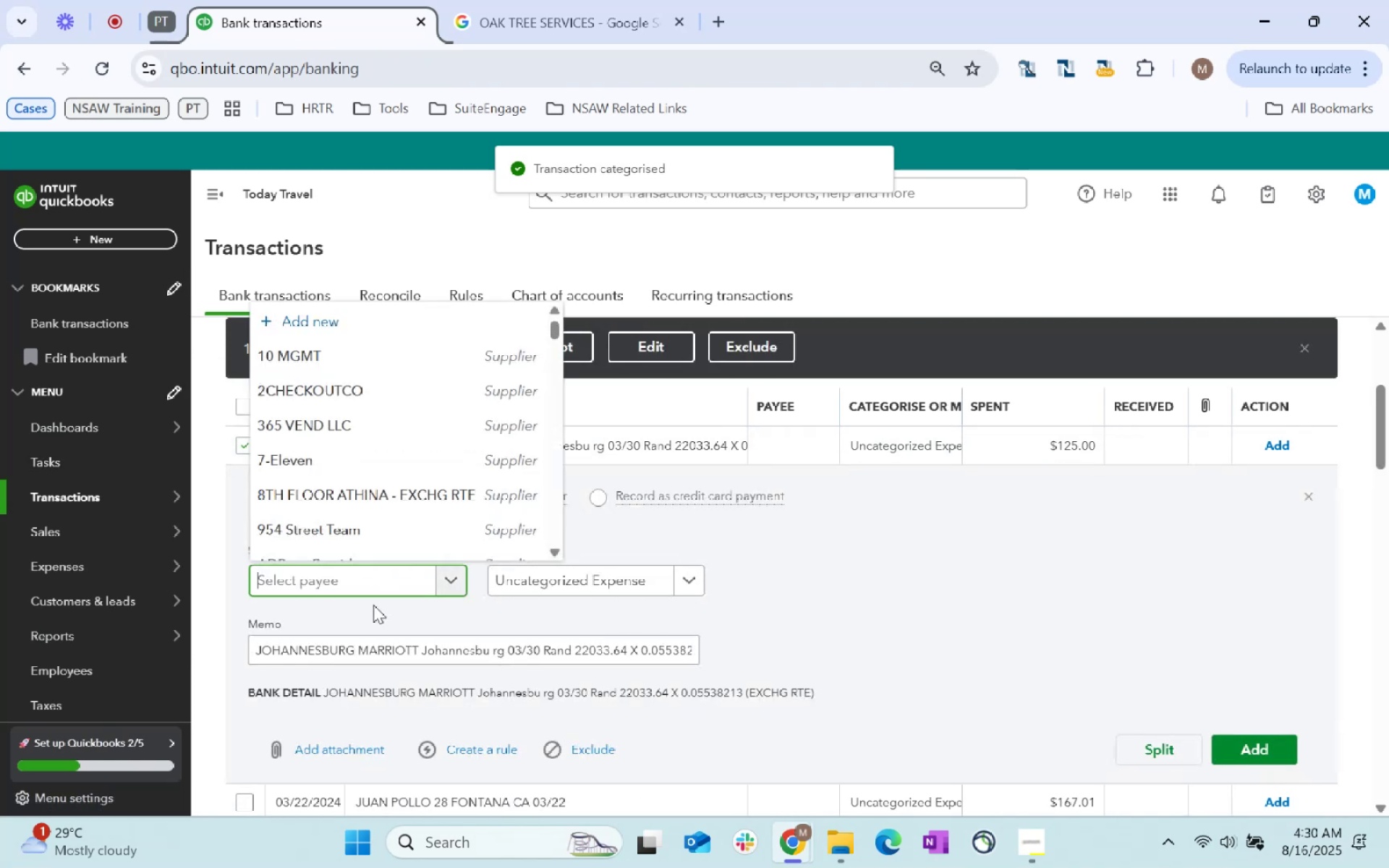 
type(hotel)
key(Tab)
type(hote)
key(Tab)
 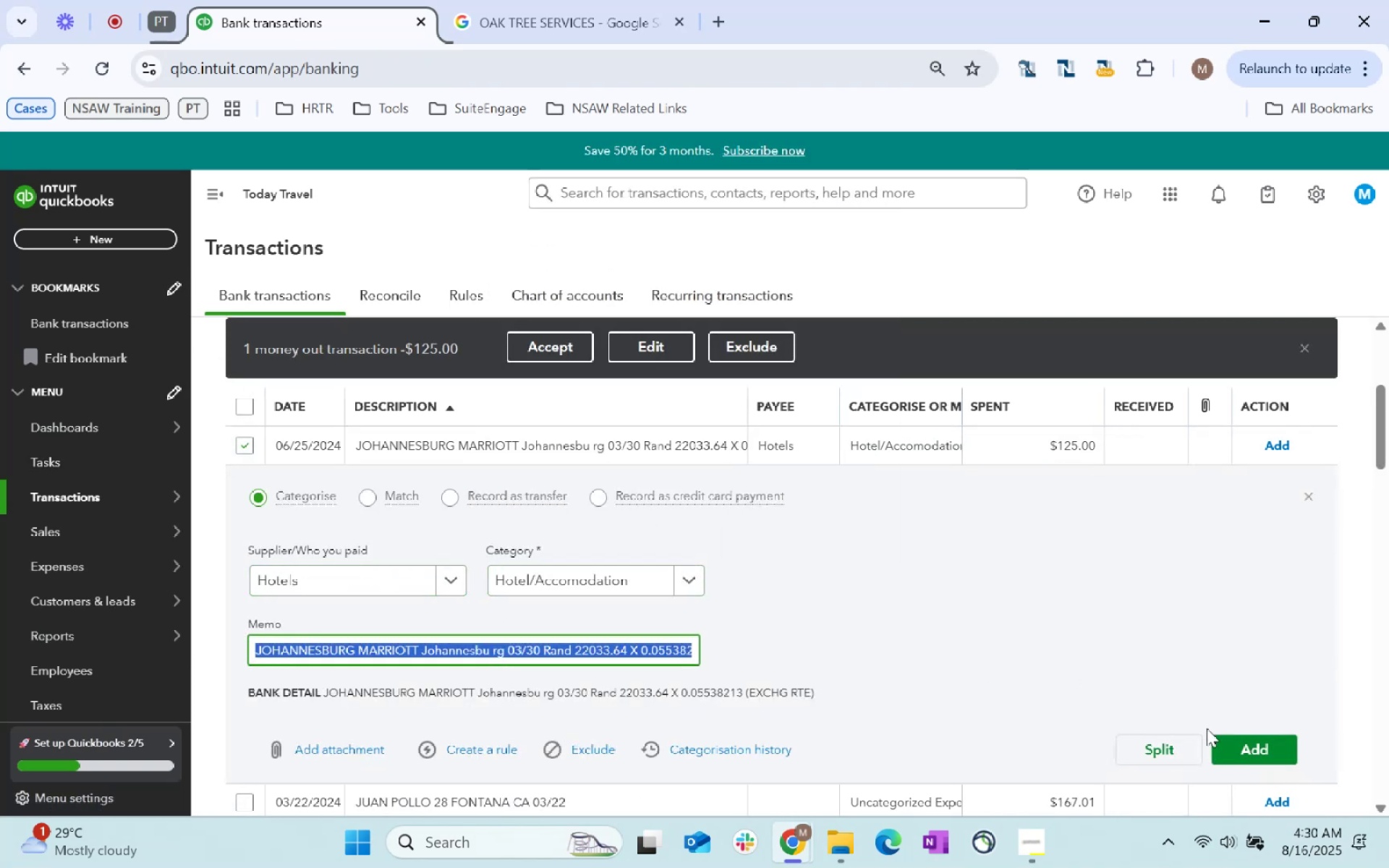 
left_click_drag(start_coordinate=[1257, 760], to_coordinate=[1260, 760])
 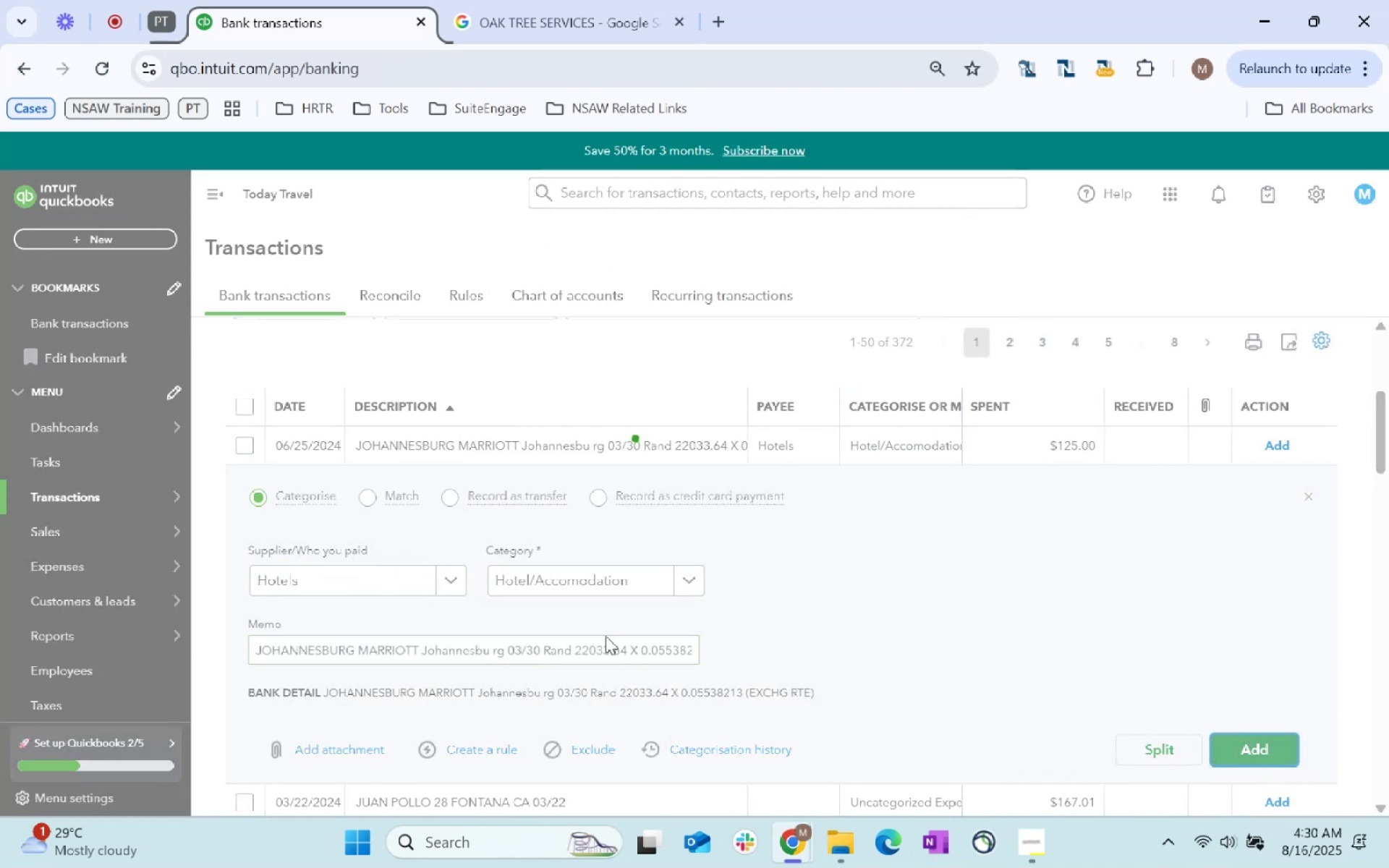 
mouse_move([600, 601])
 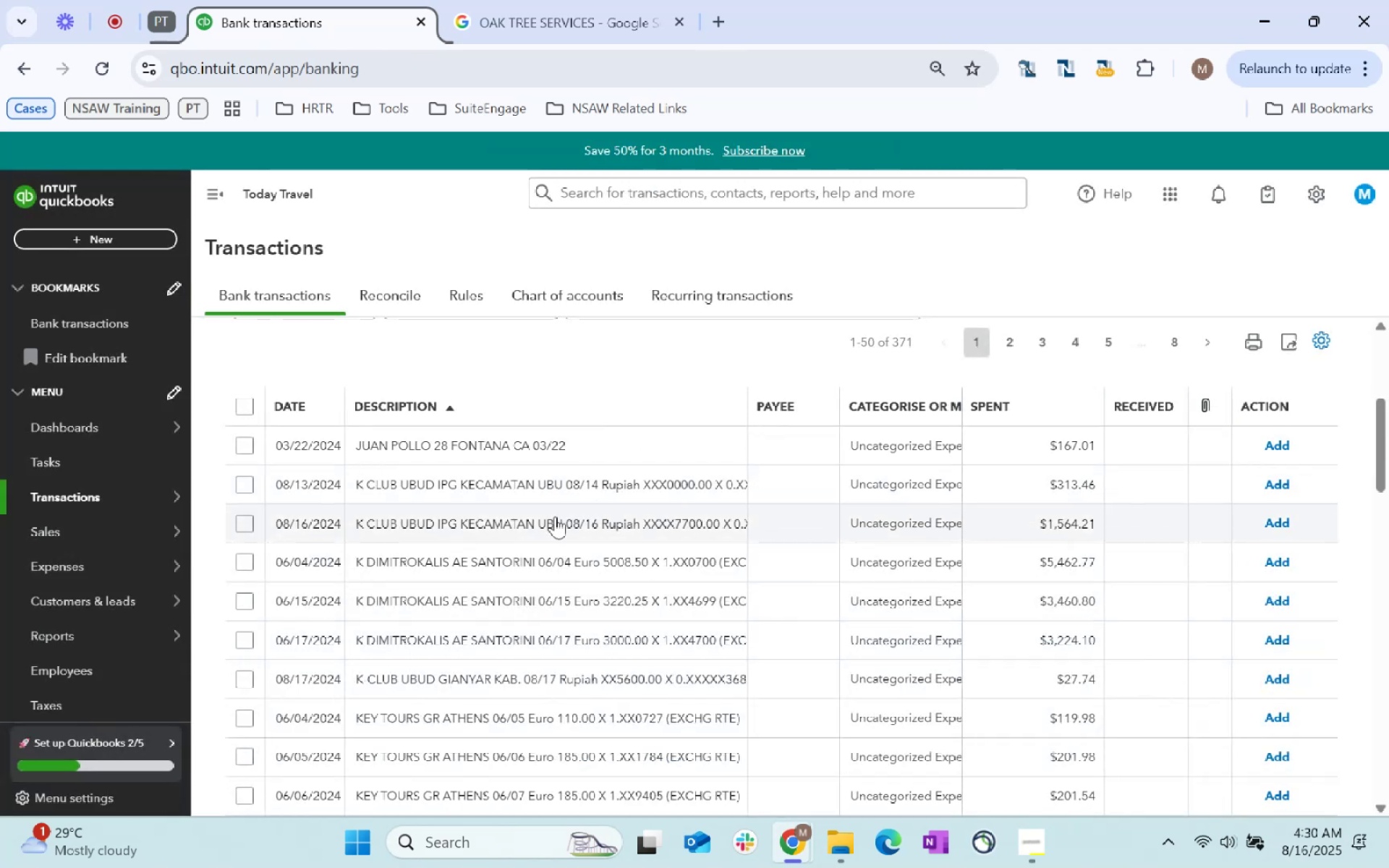 
wait(7.15)
 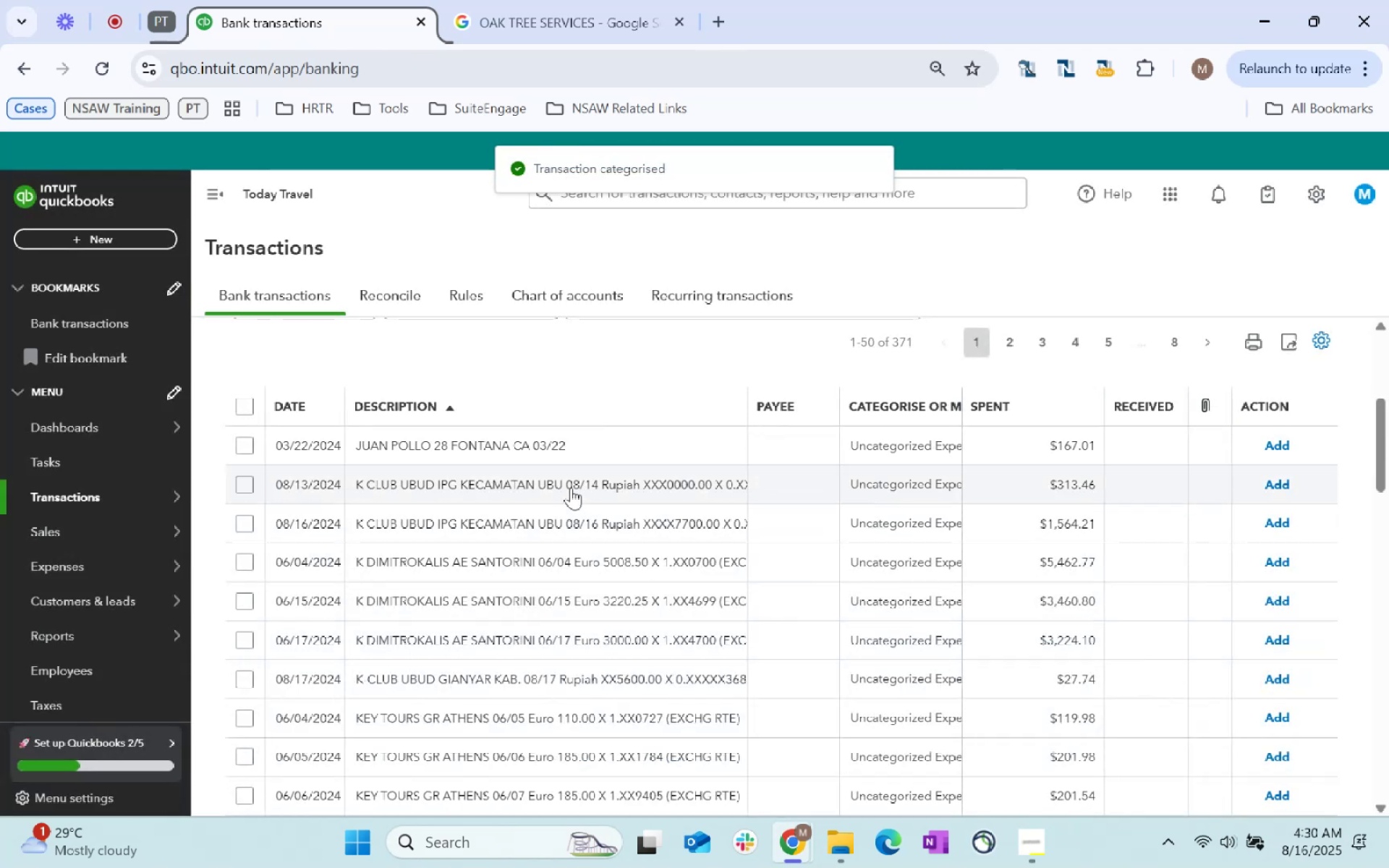 
scroll: coordinate [555, 516], scroll_direction: down, amount: 2.0
 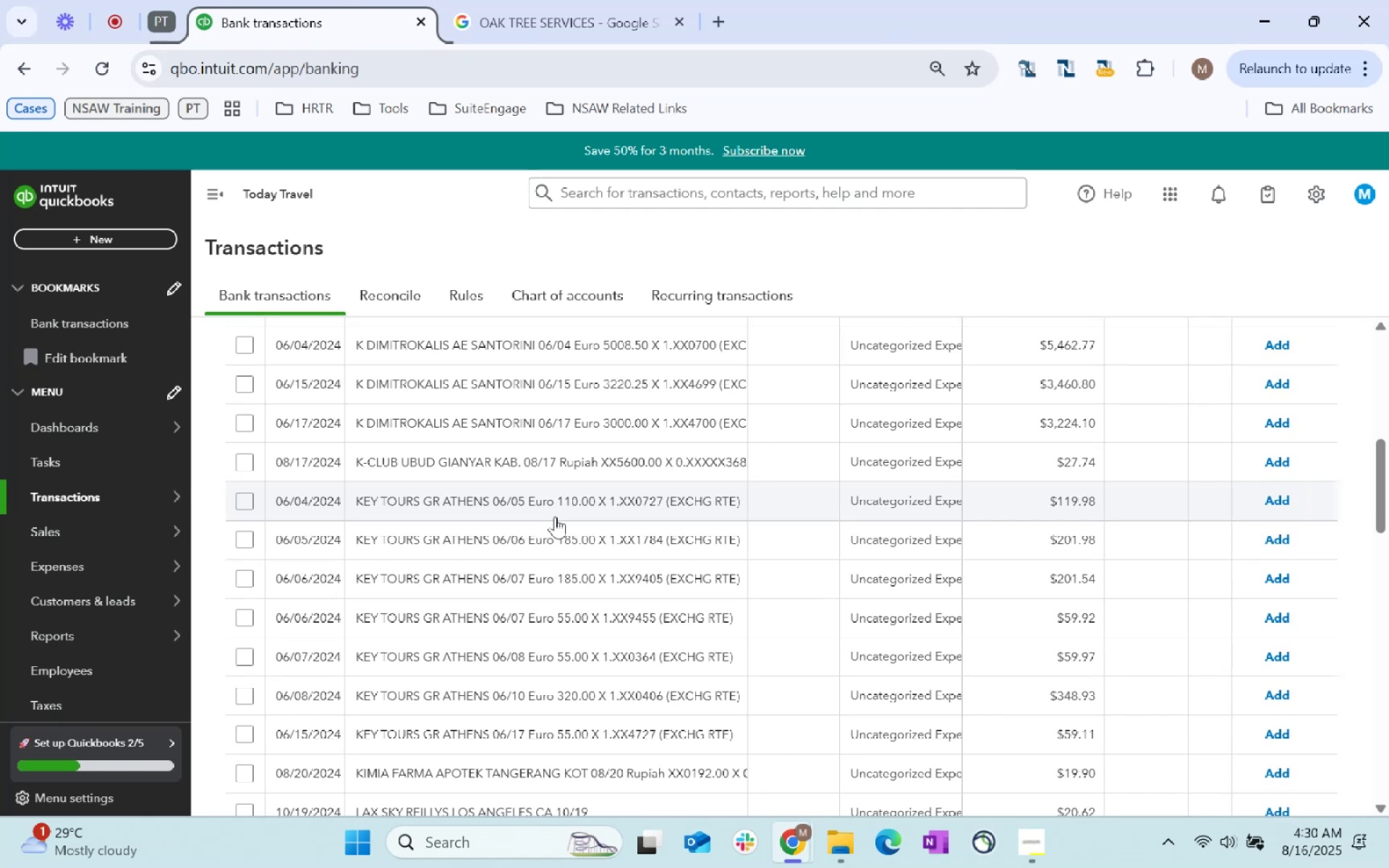 
scroll: coordinate [557, 513], scroll_direction: up, amount: 1.0
 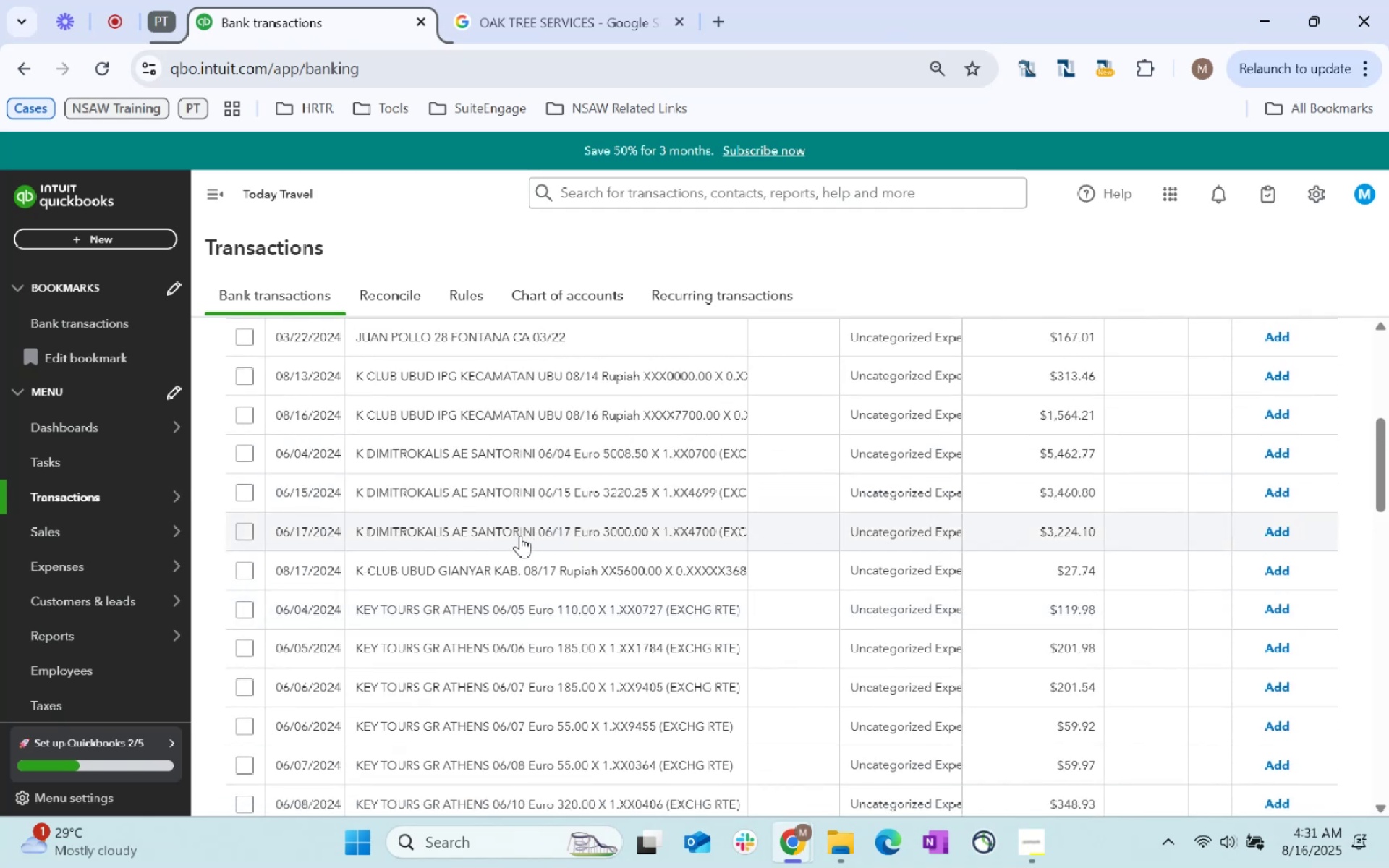 
left_click_drag(start_coordinate=[542, 530], to_coordinate=[356, 529])
 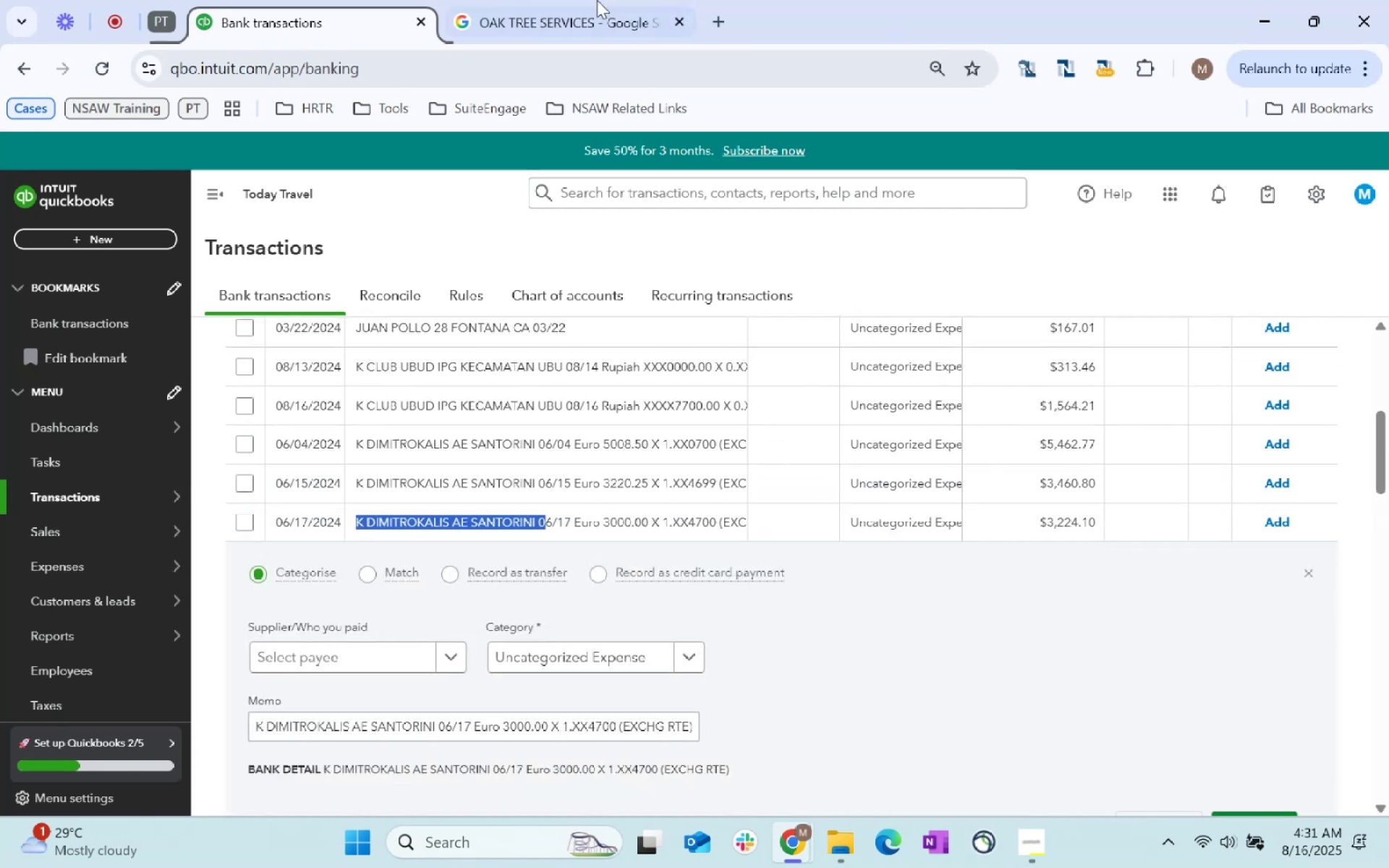 
key(Control+C)
 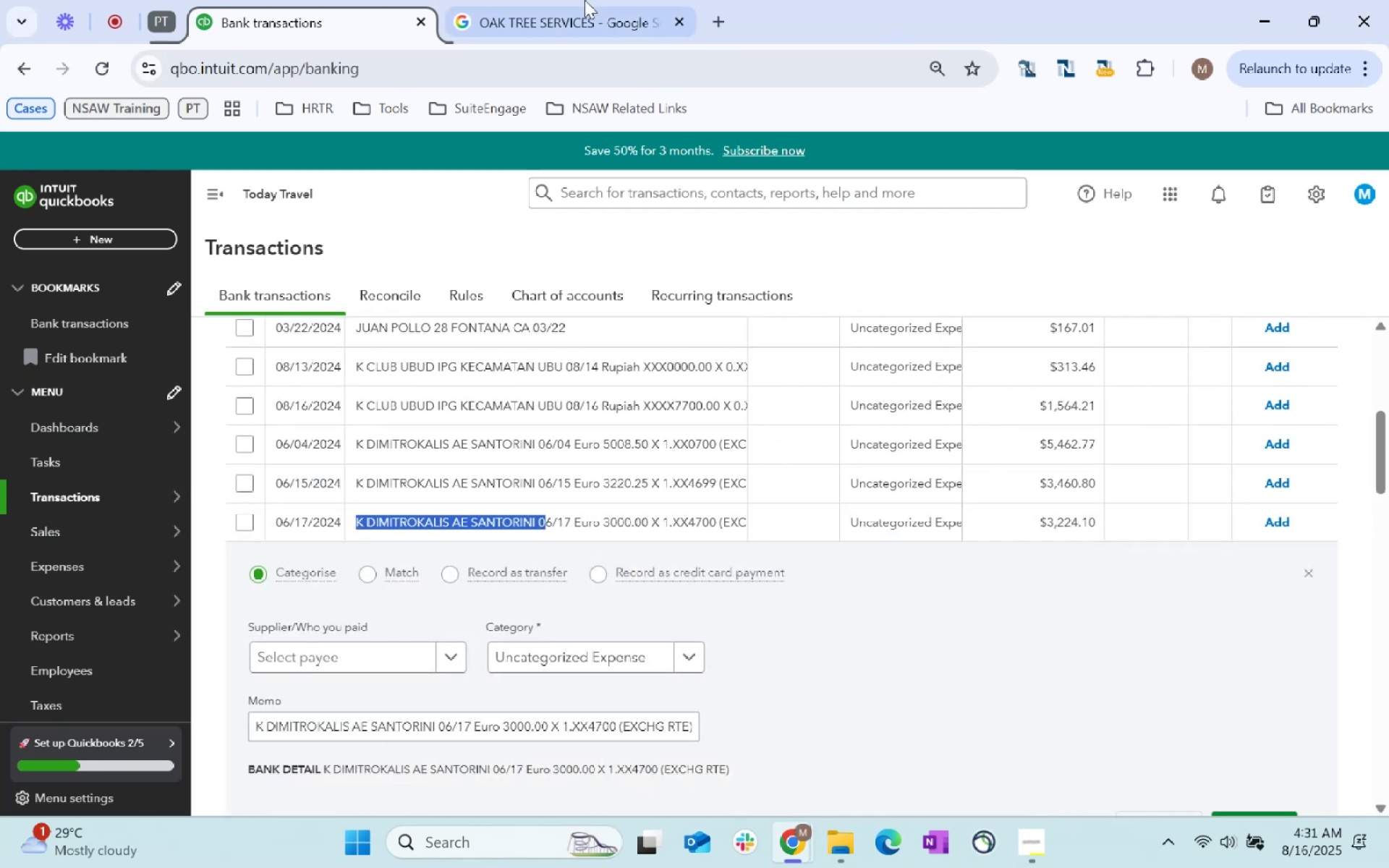 
key(Control+C)
 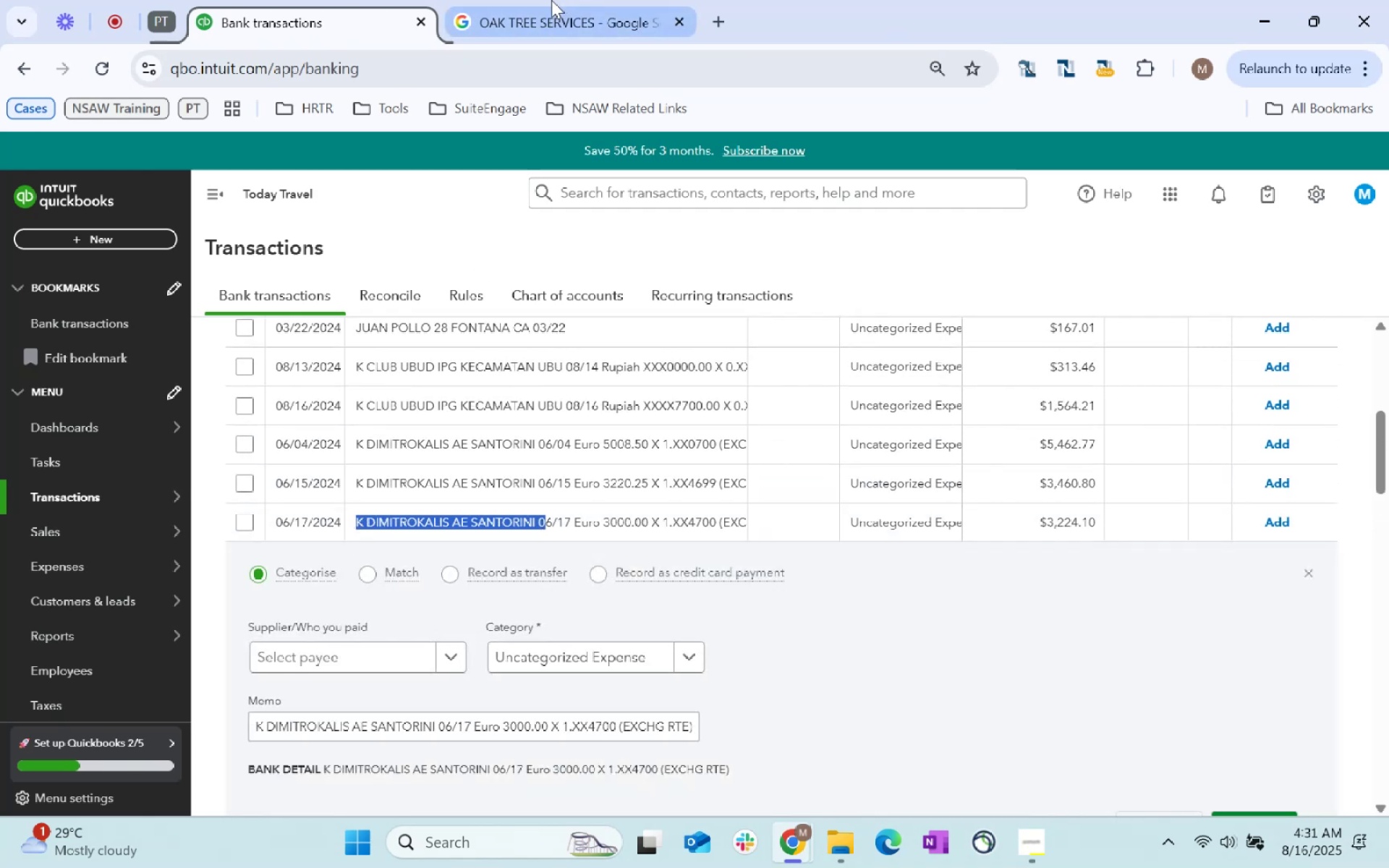 
left_click([551, 0])
 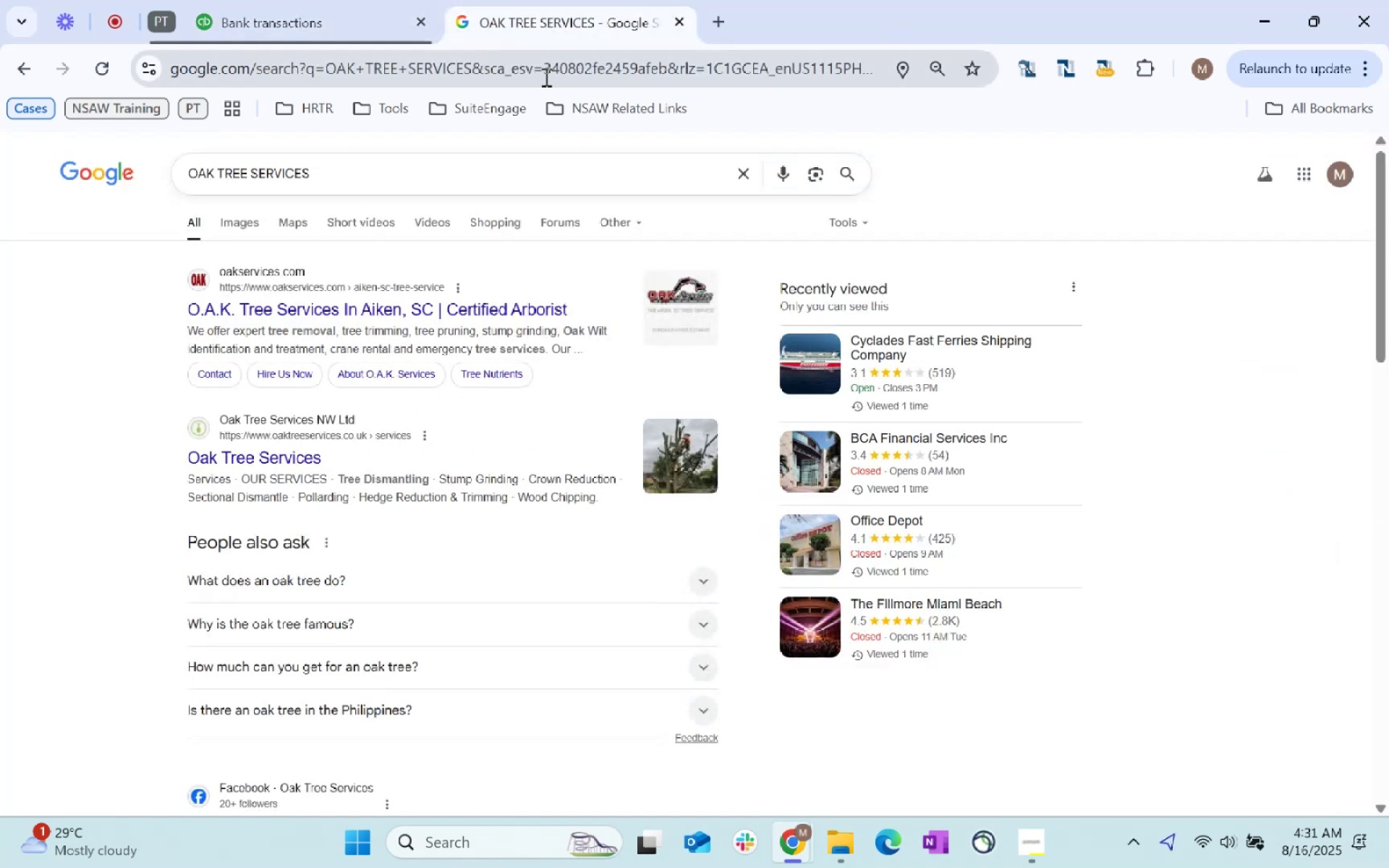 
left_click([556, 73])
 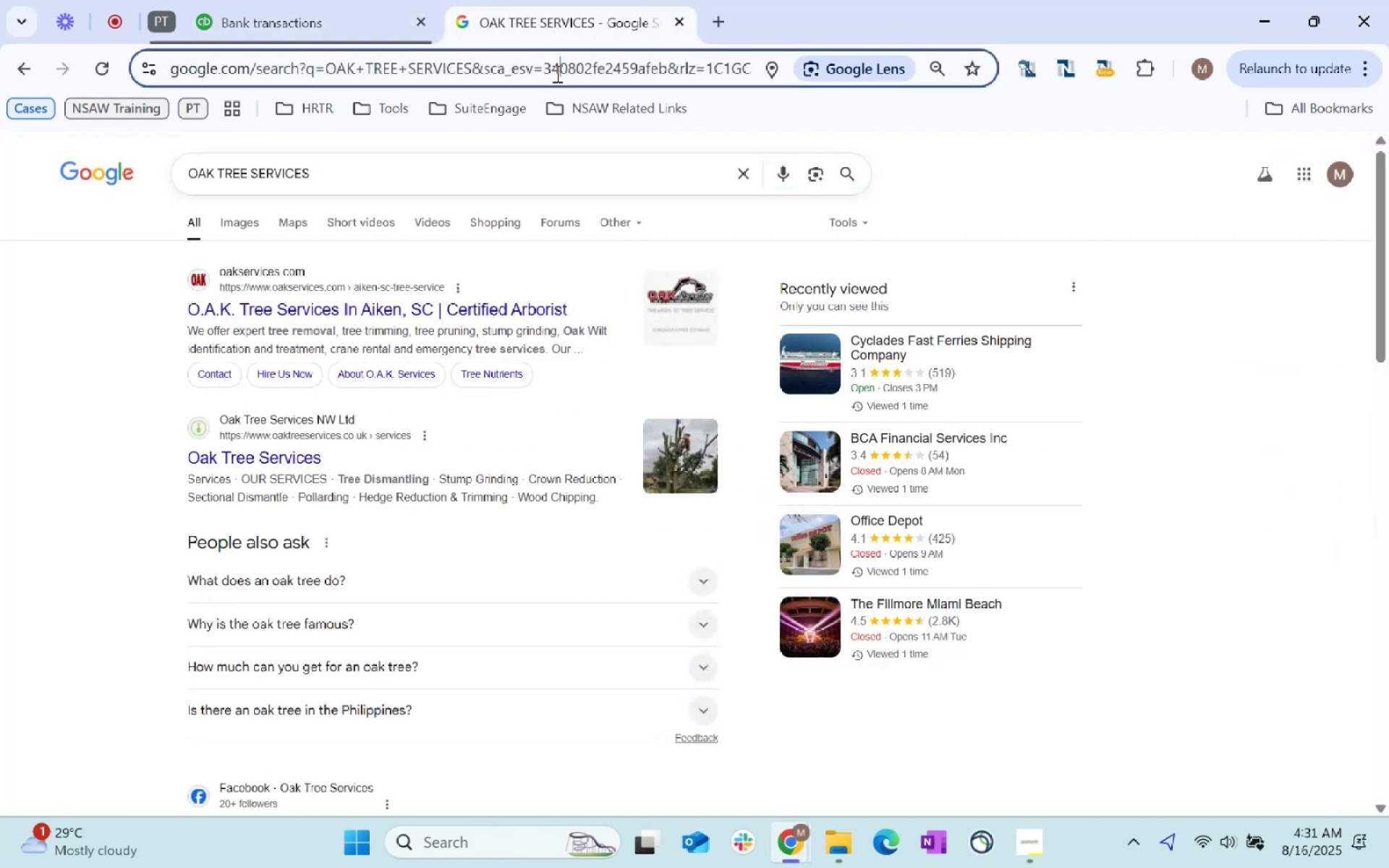 
key(Control+ControlLeft)
 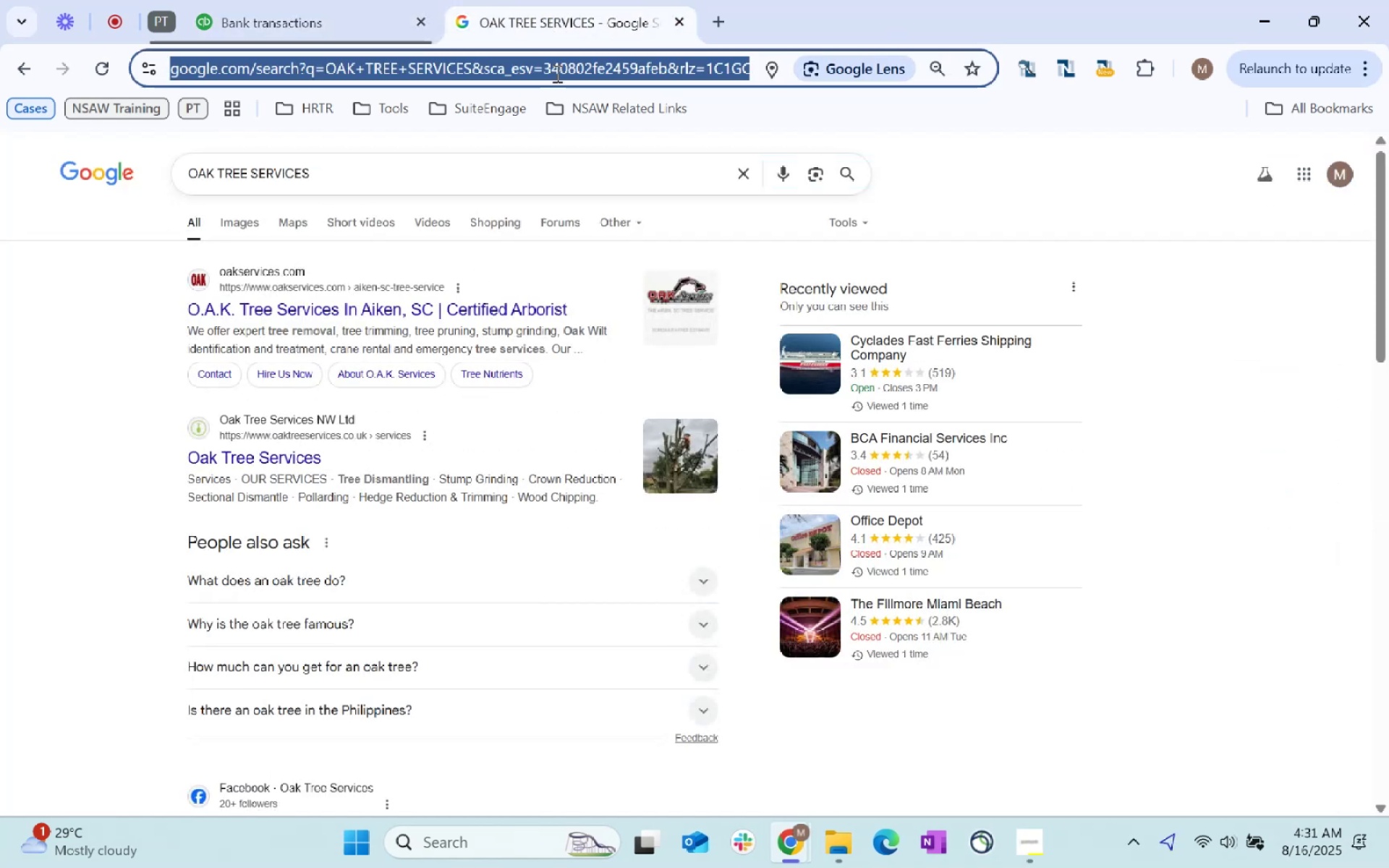 
key(Control+V)
 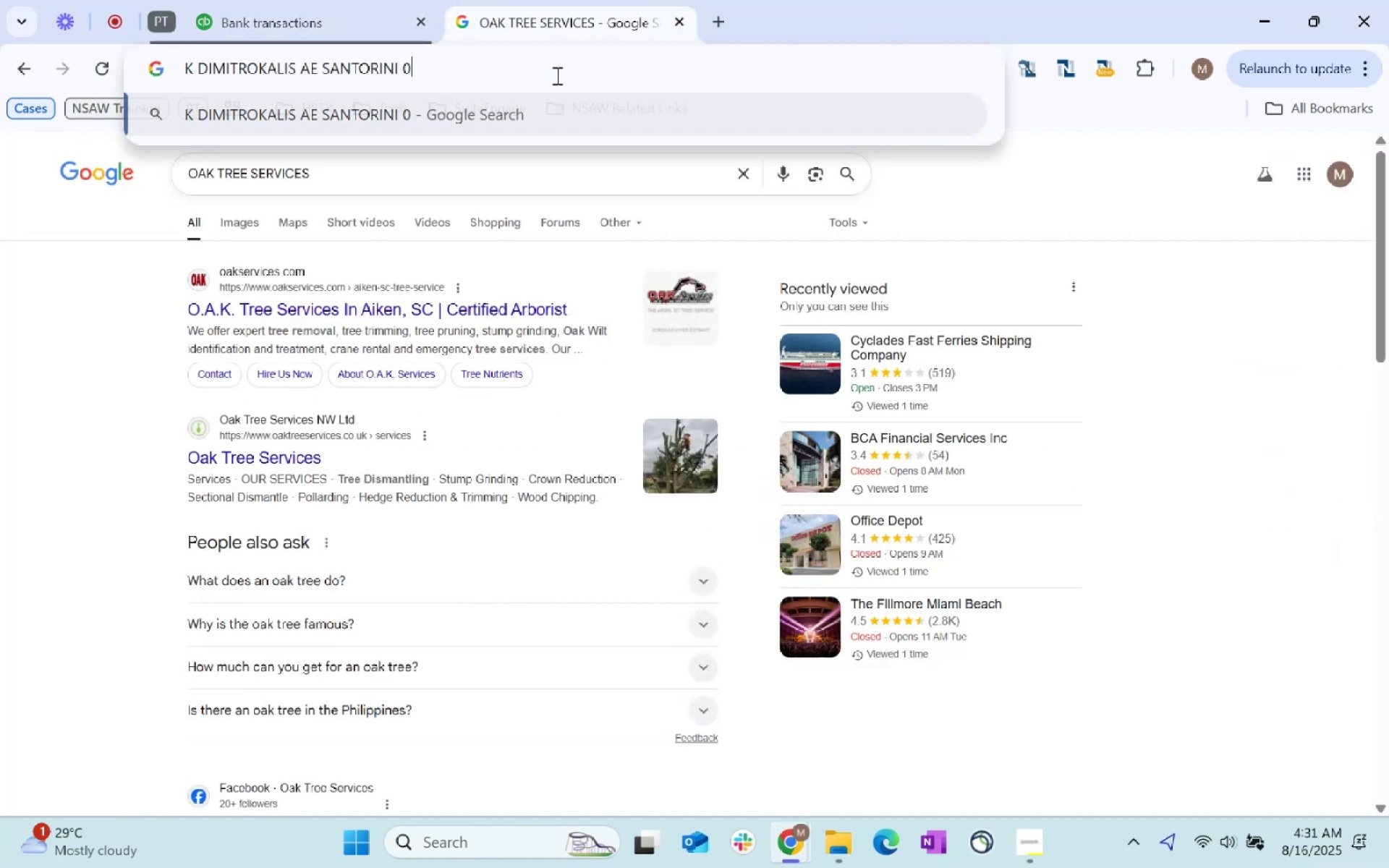 
key(Enter)
 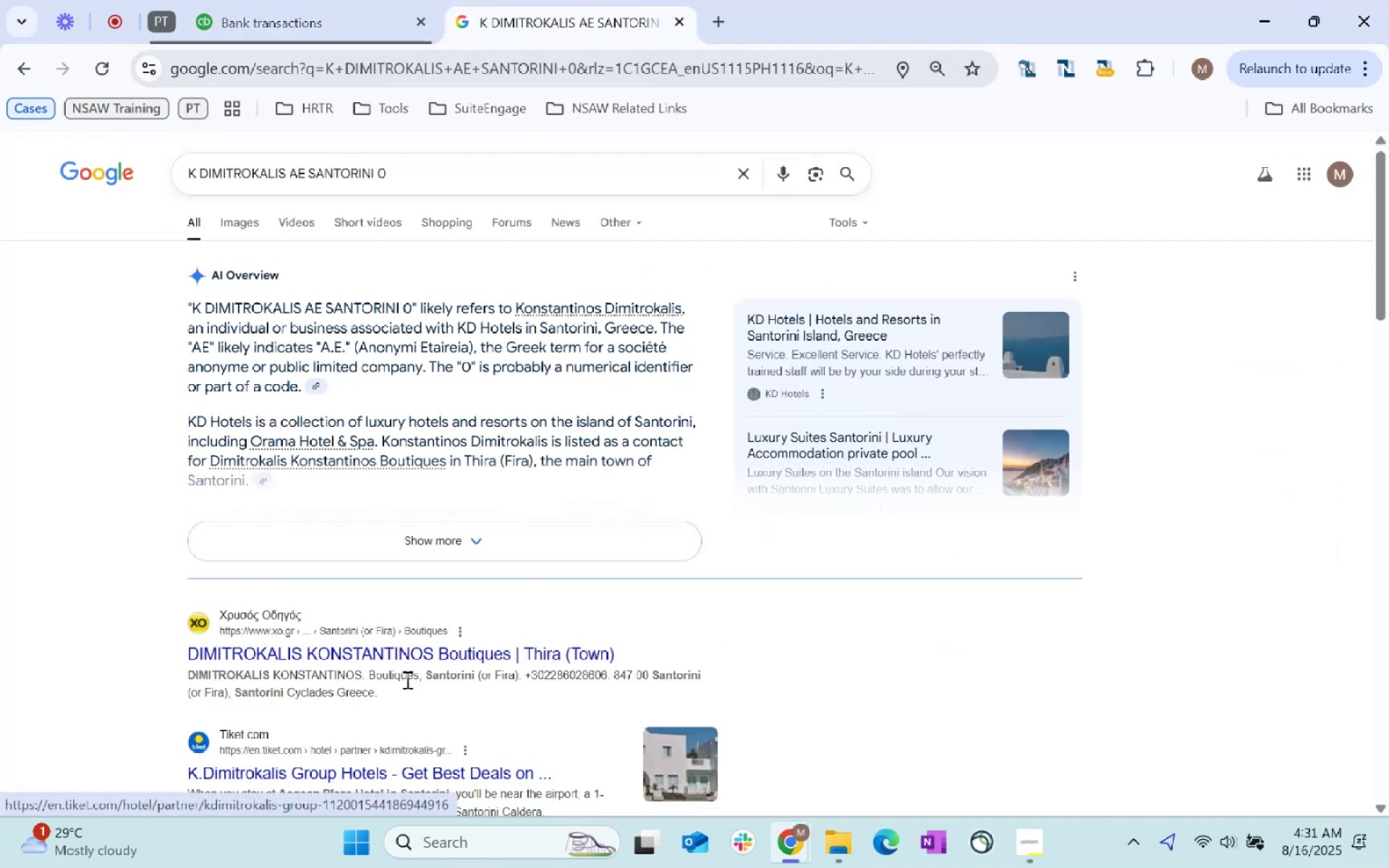 
wait(5.35)
 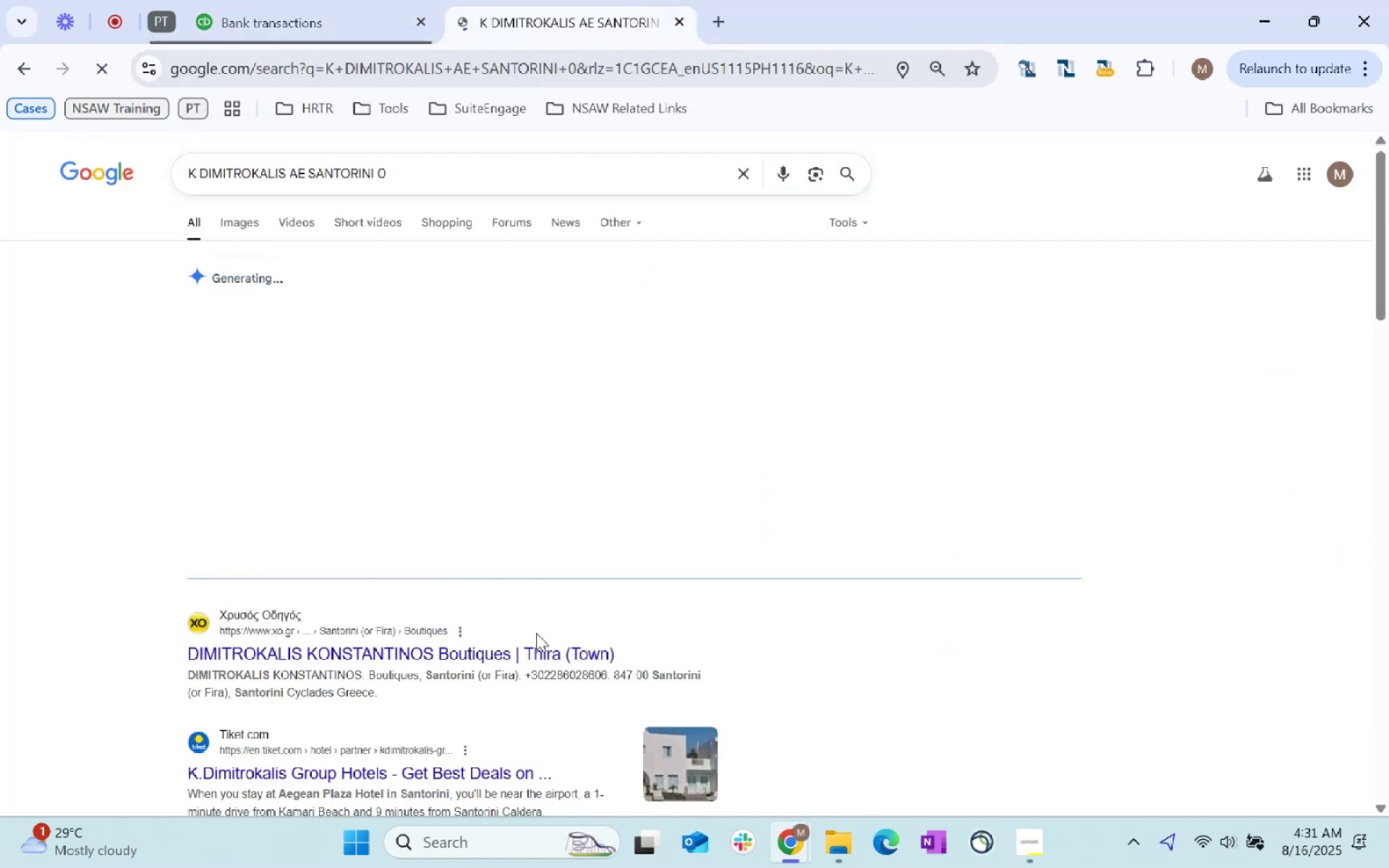 
scroll: coordinate [457, 667], scroll_direction: down, amount: 1.0
 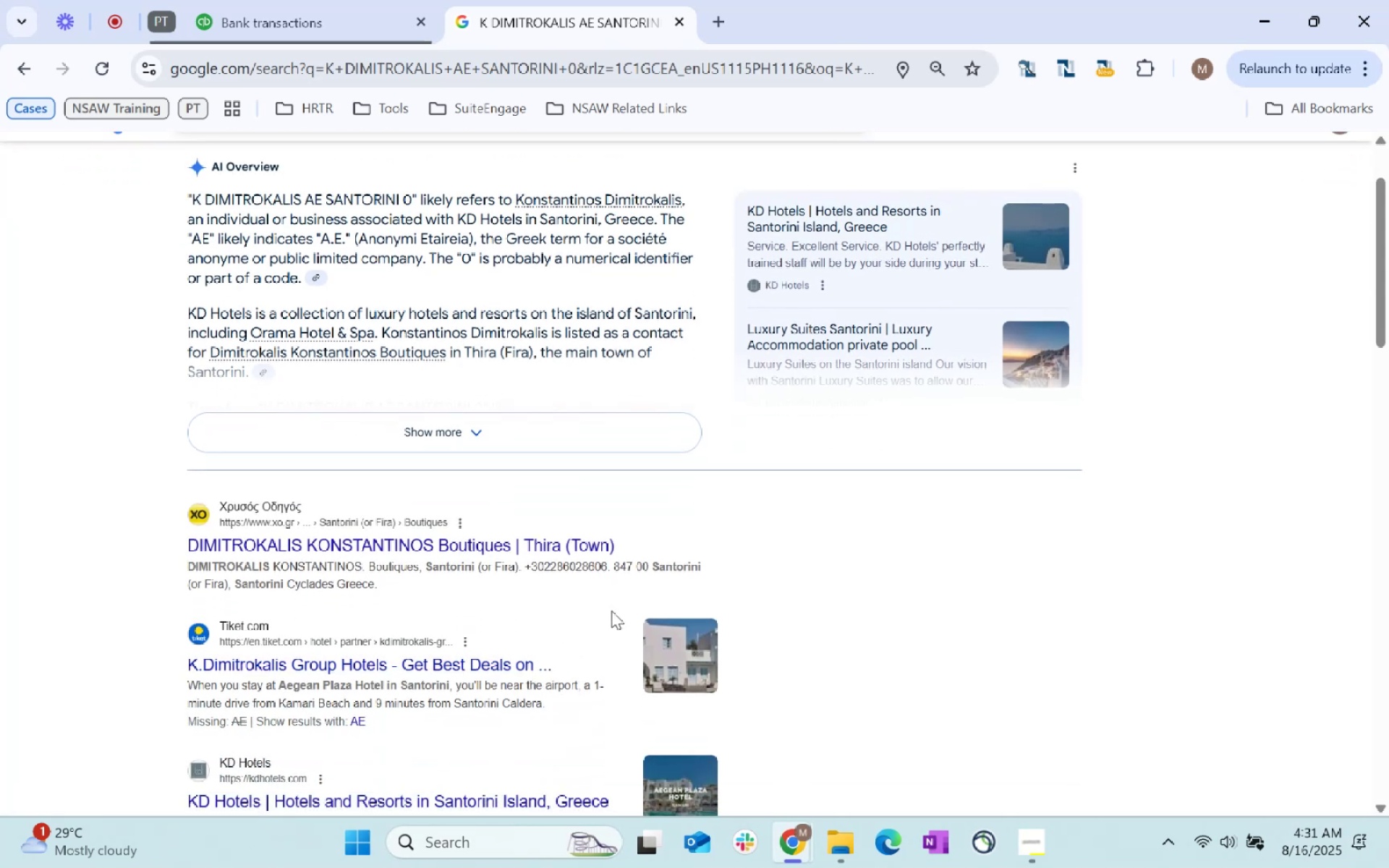 
wait(6.52)
 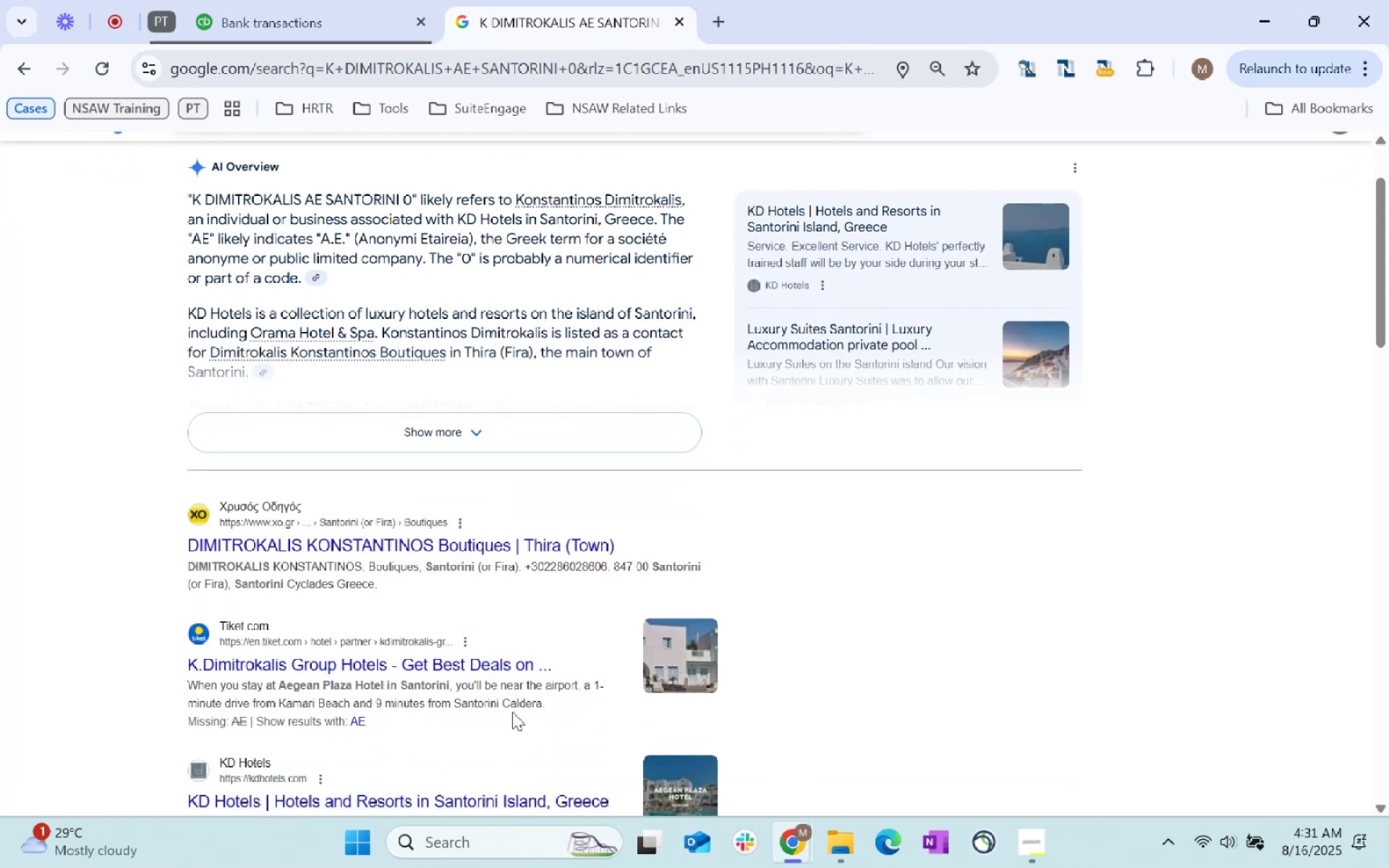 
scroll: coordinate [819, 475], scroll_direction: up, amount: 4.0
 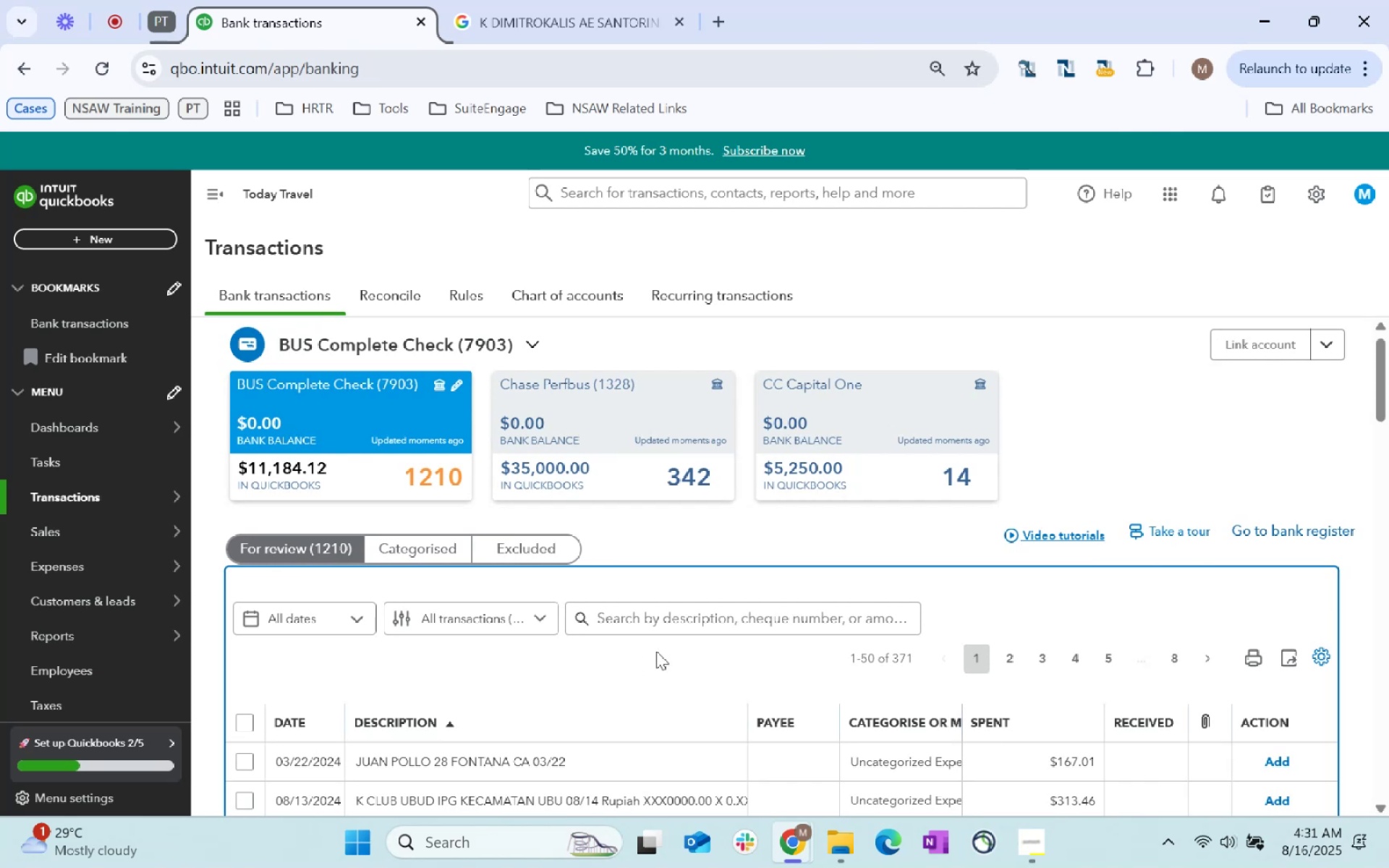 
key(Control+ControlLeft)
 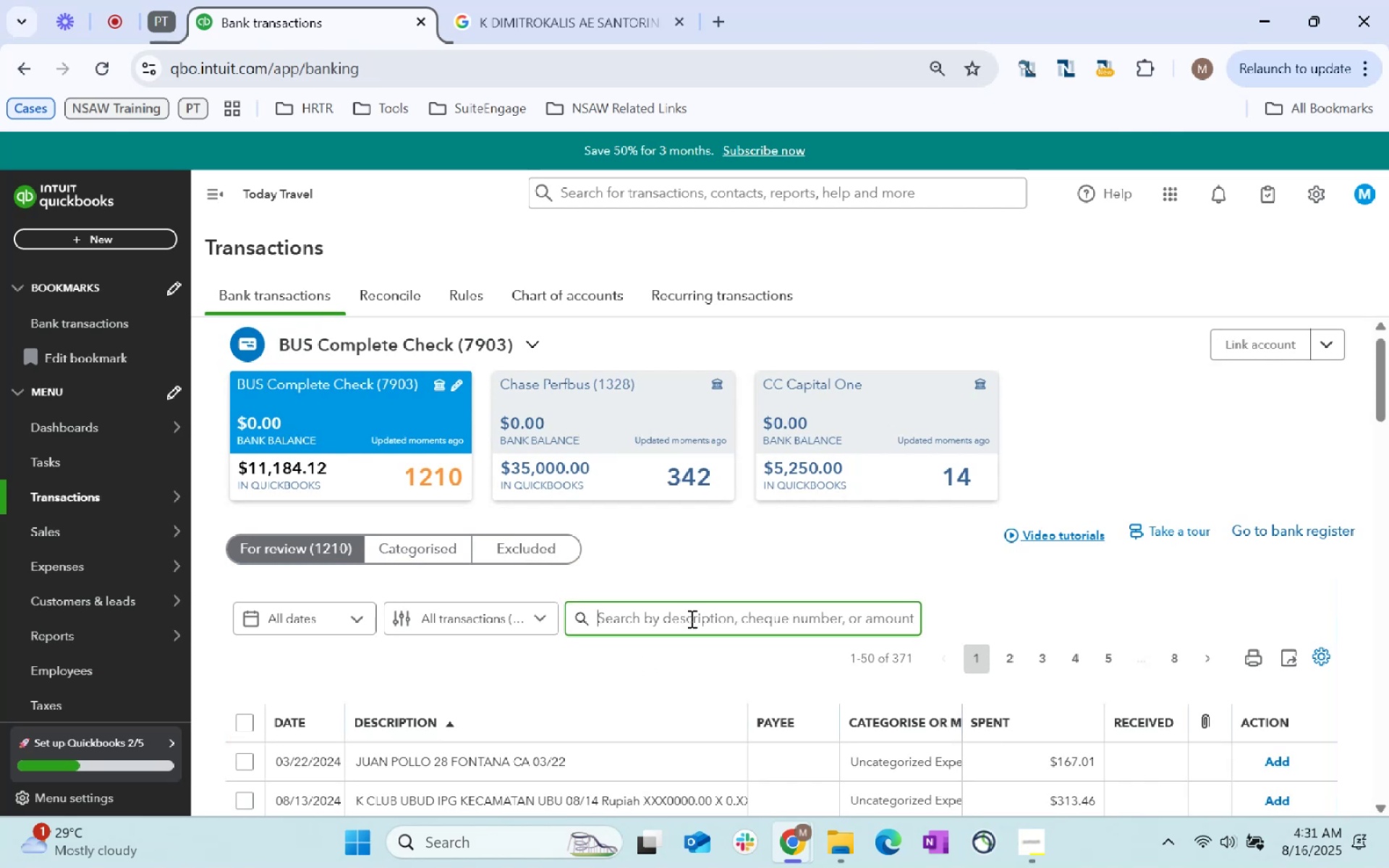 
key(Control+V)
 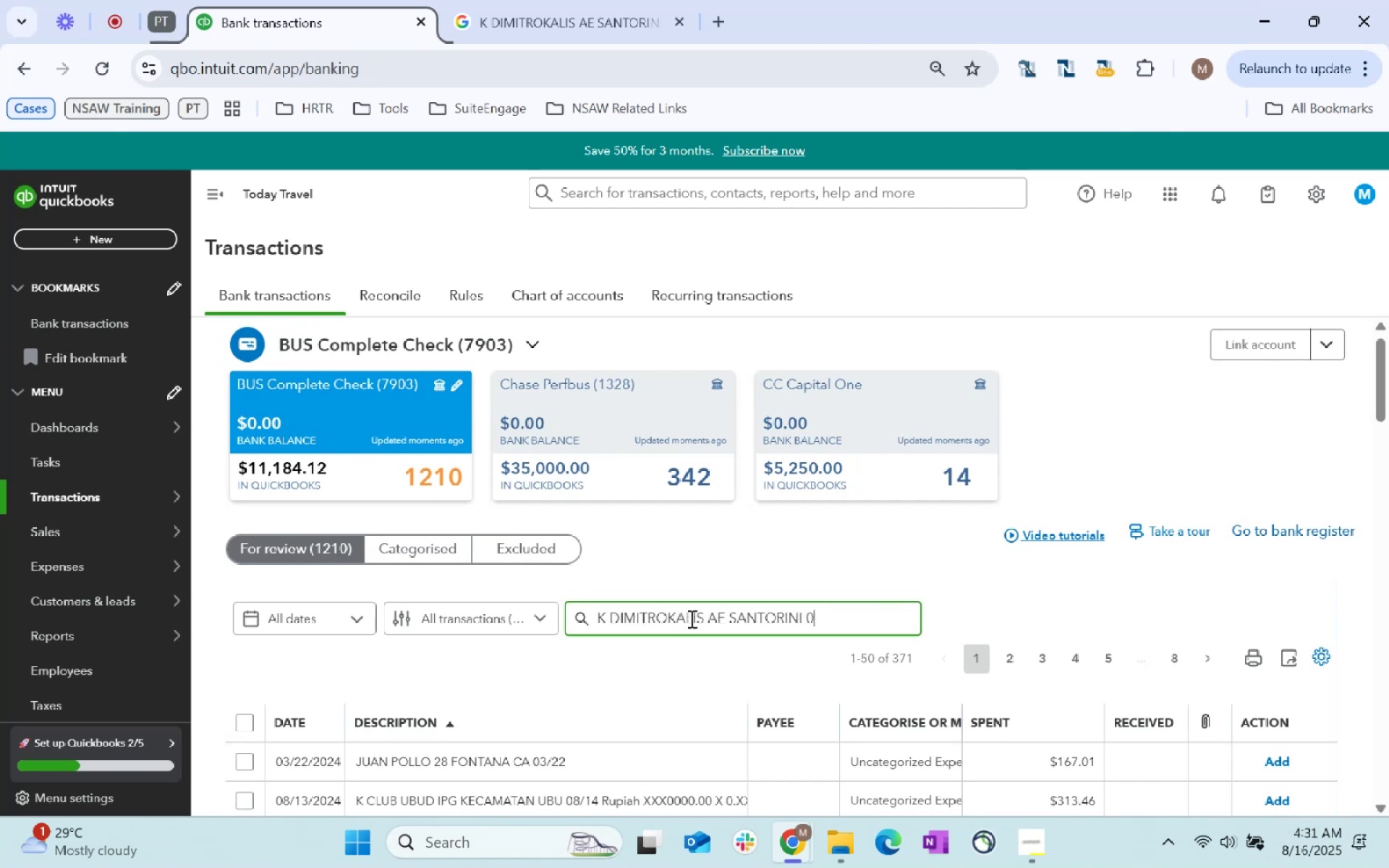 
key(Enter)
 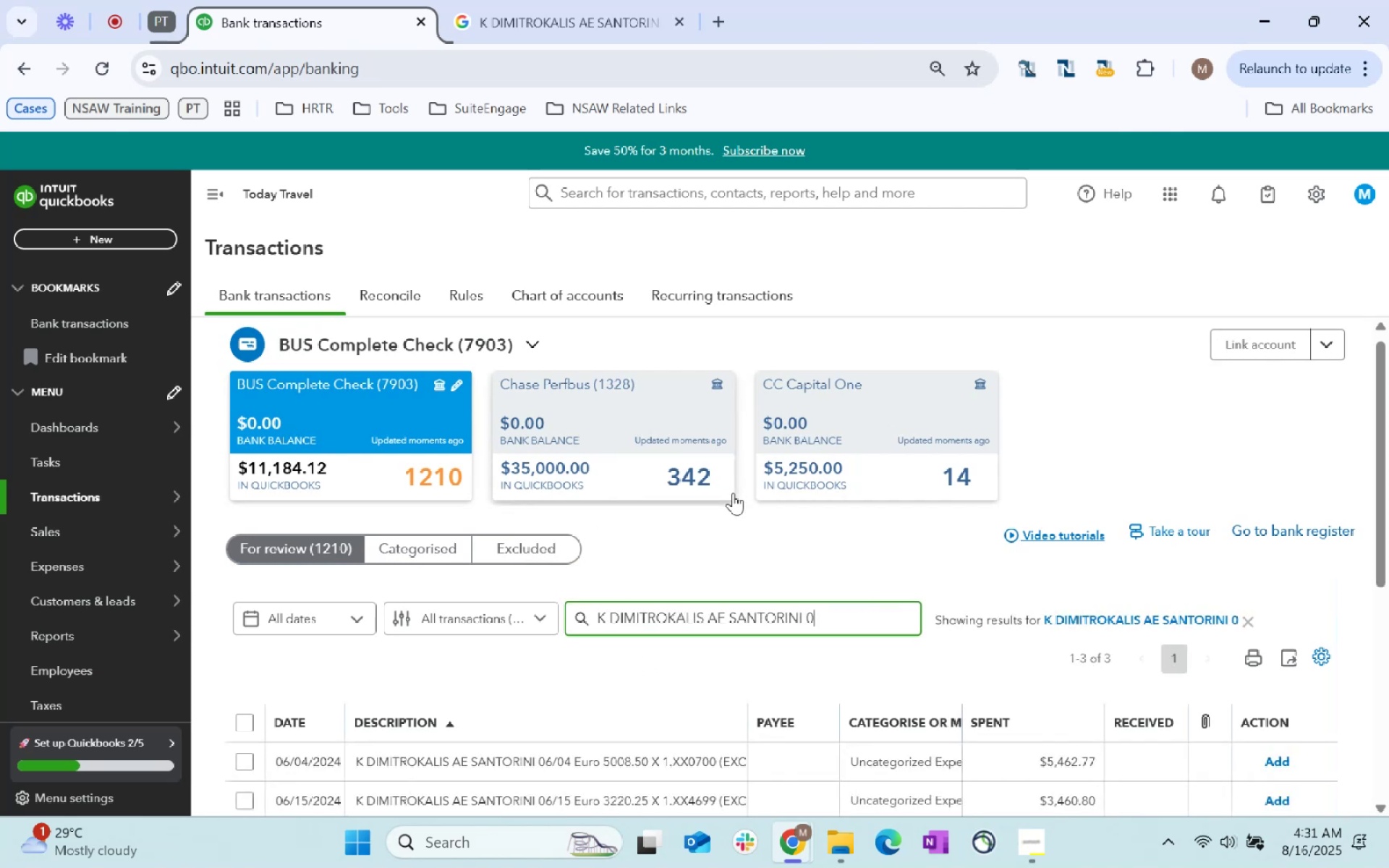 
scroll: coordinate [713, 514], scroll_direction: down, amount: 3.0
 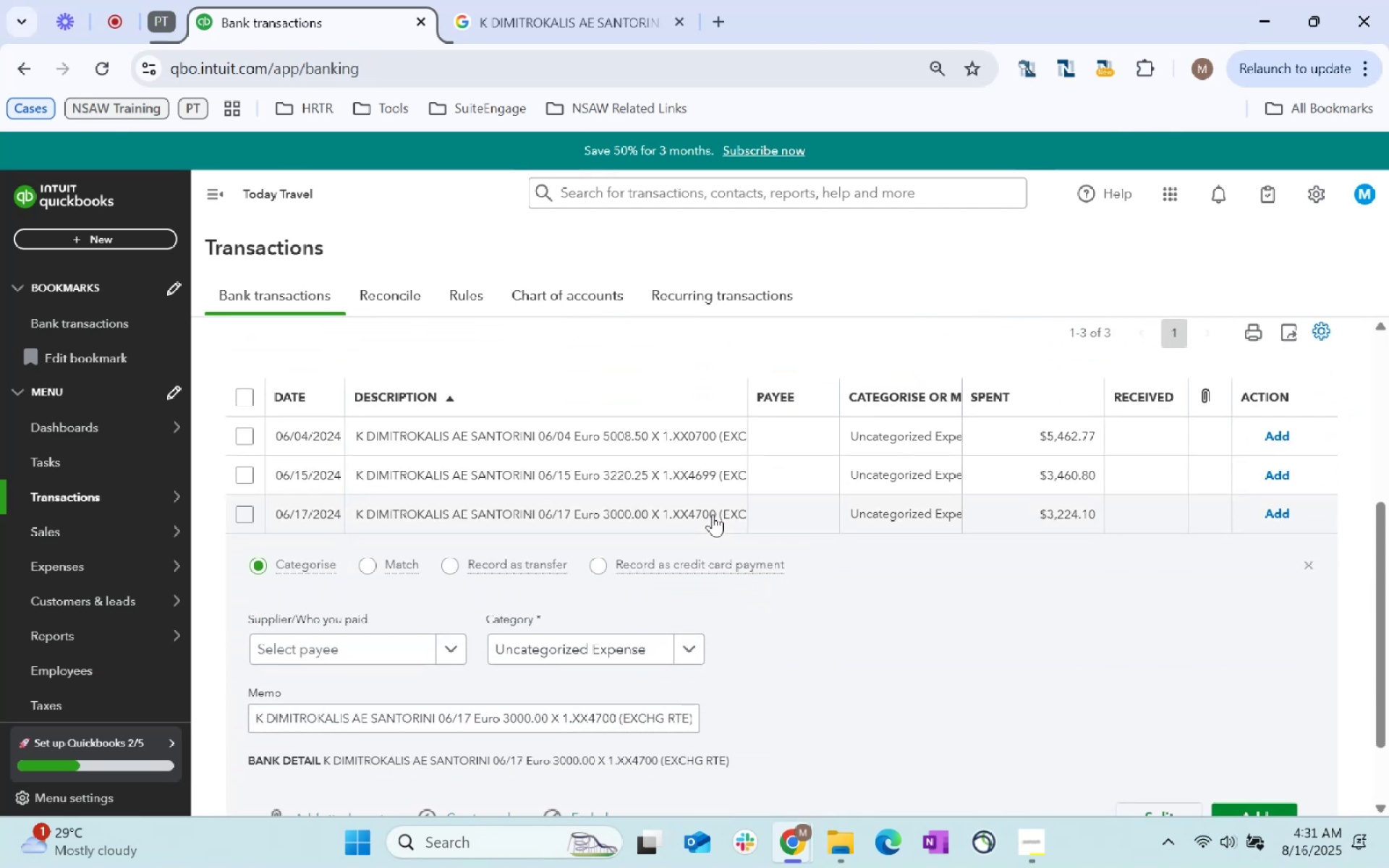 
scroll: coordinate [713, 514], scroll_direction: up, amount: 2.0
 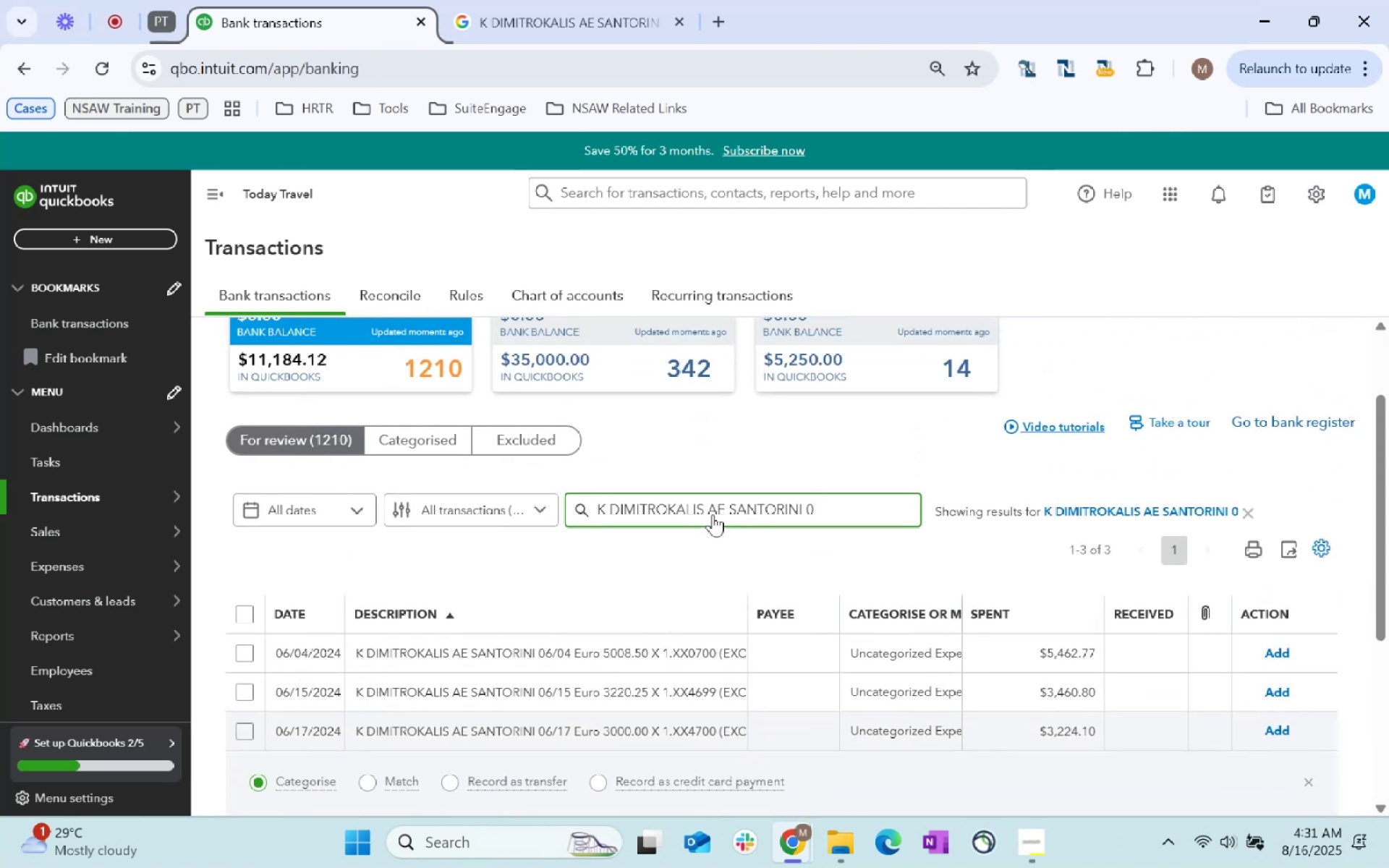 
key(Backspace)
 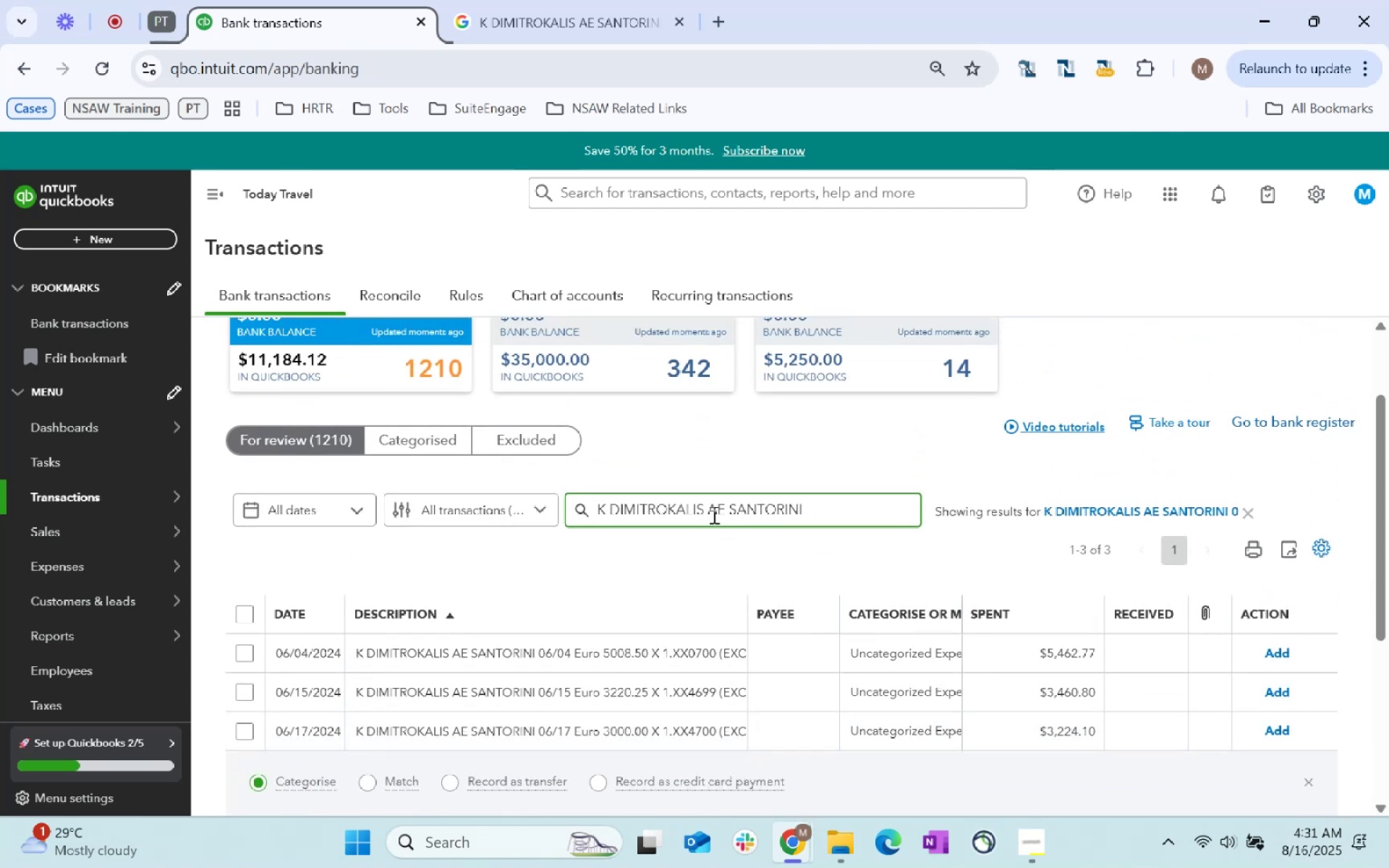 
key(Backspace)
 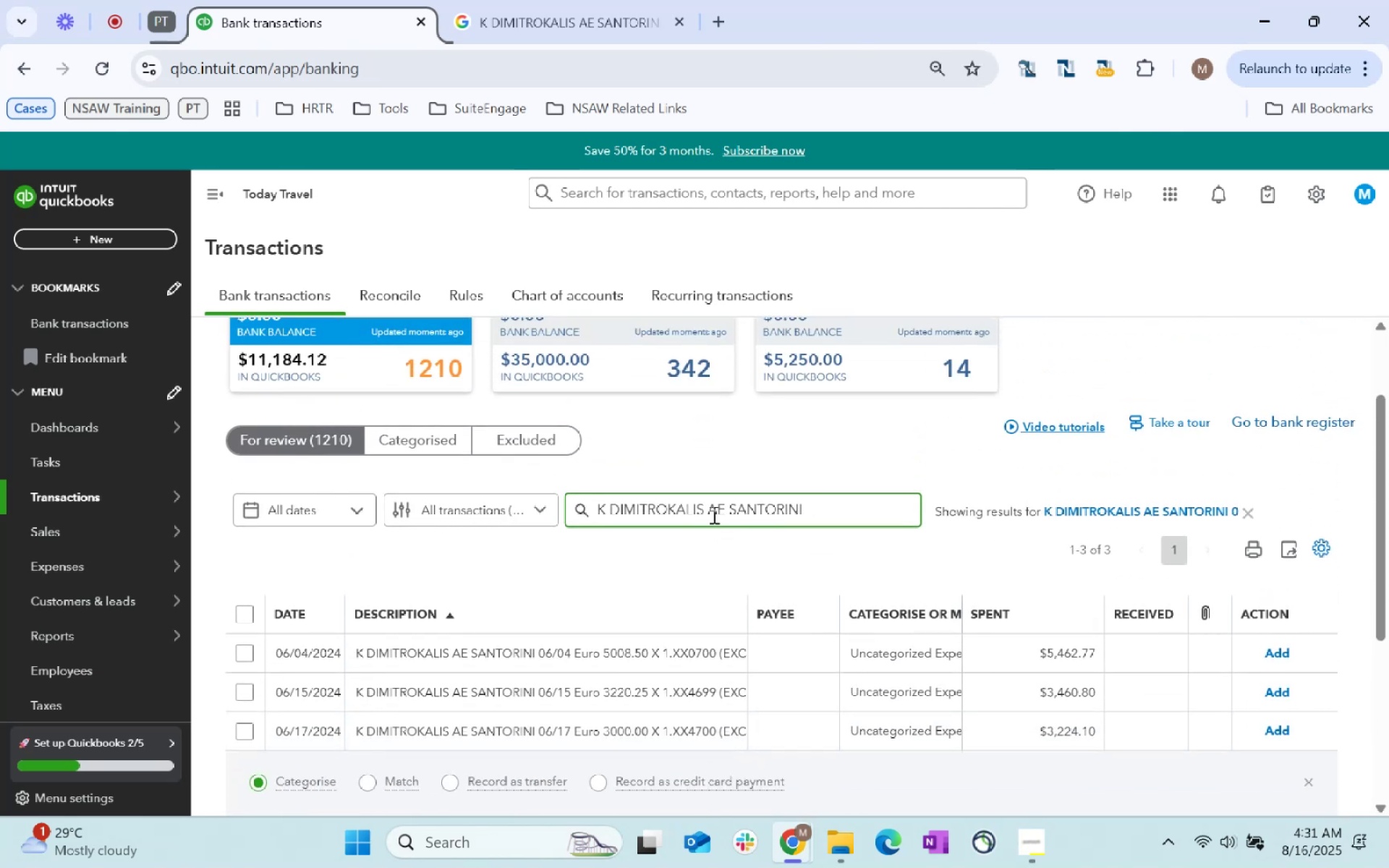 
key(Backspace)
 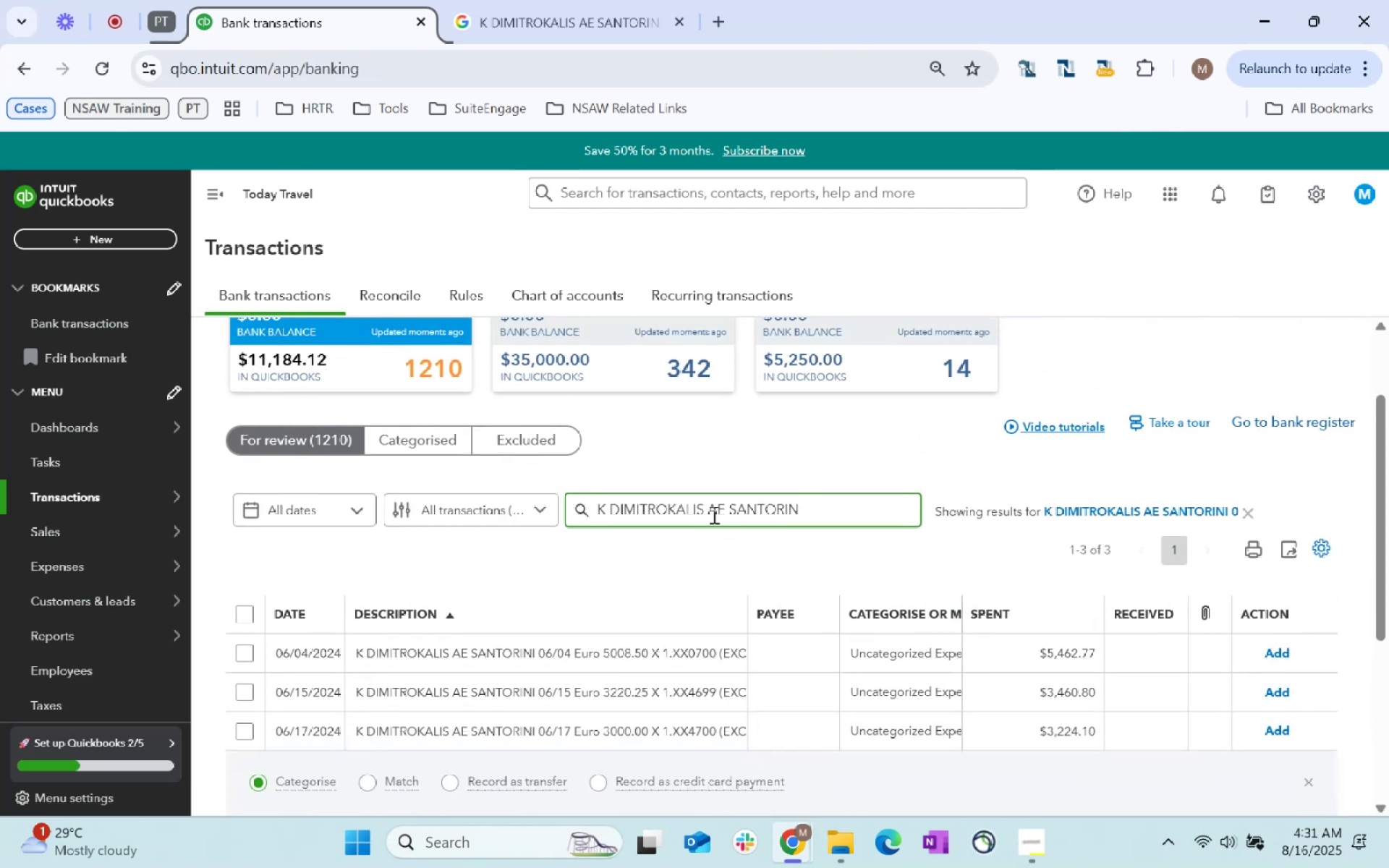 
key(Enter)
 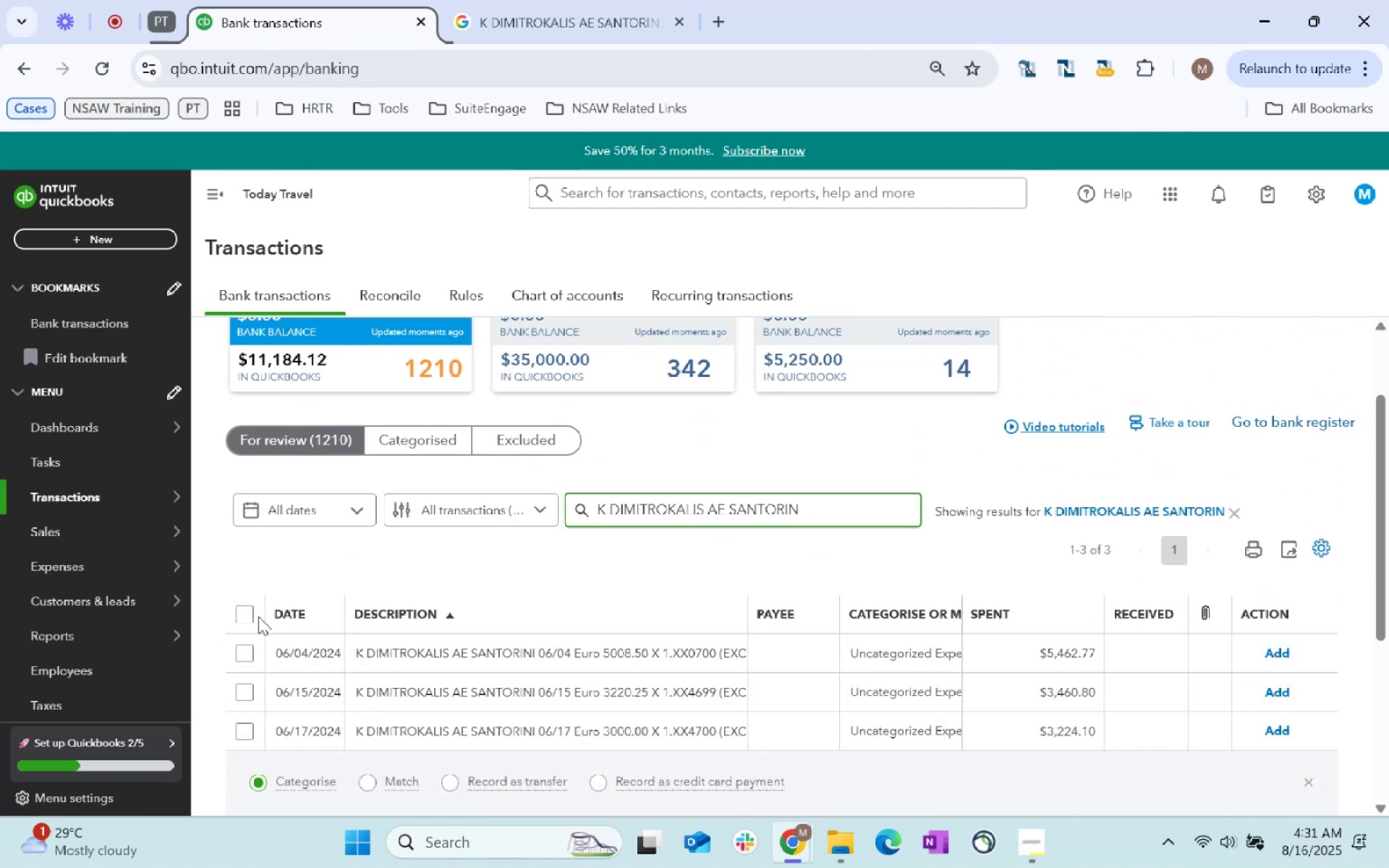 
left_click([245, 610])
 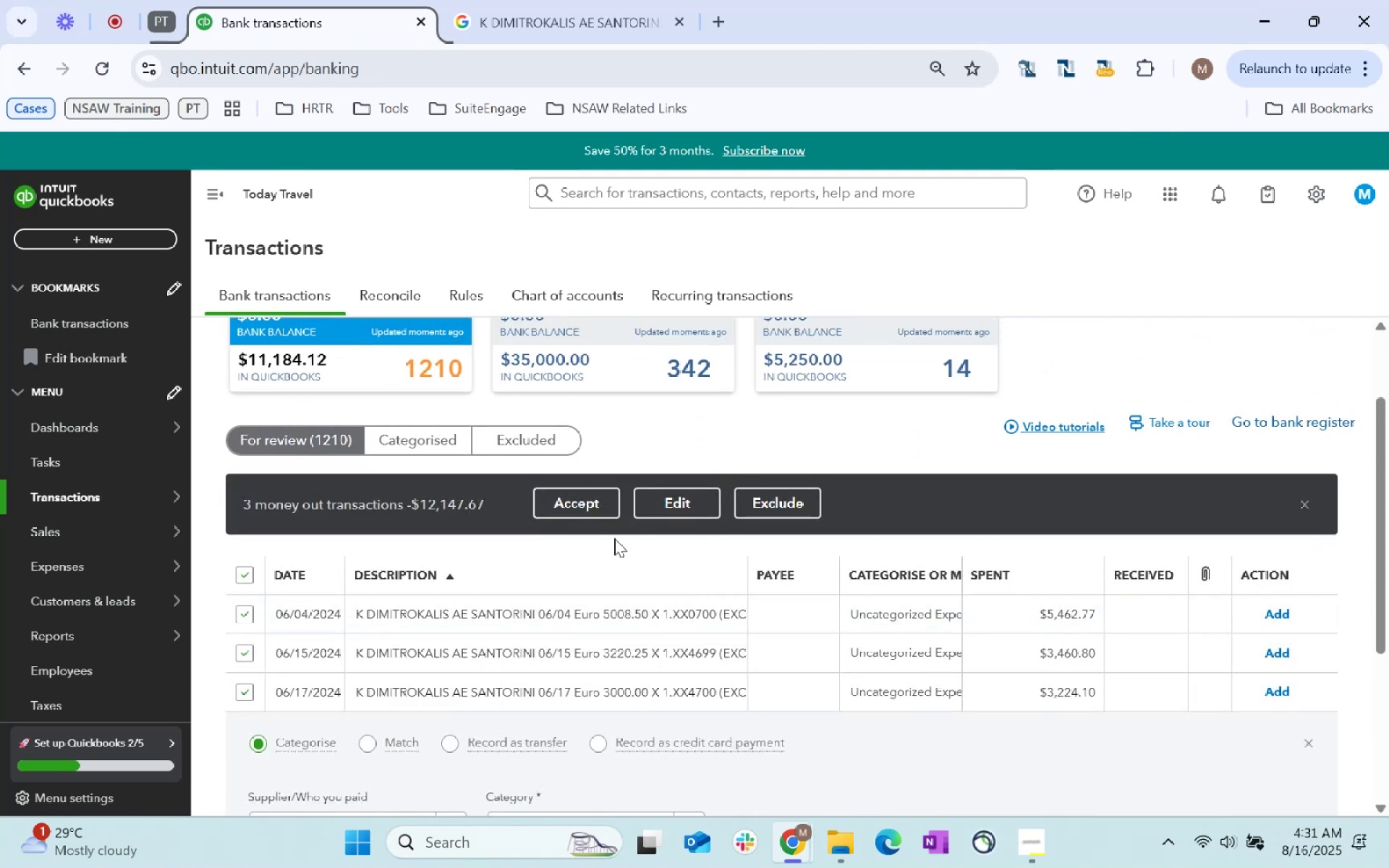 
left_click([671, 508])
 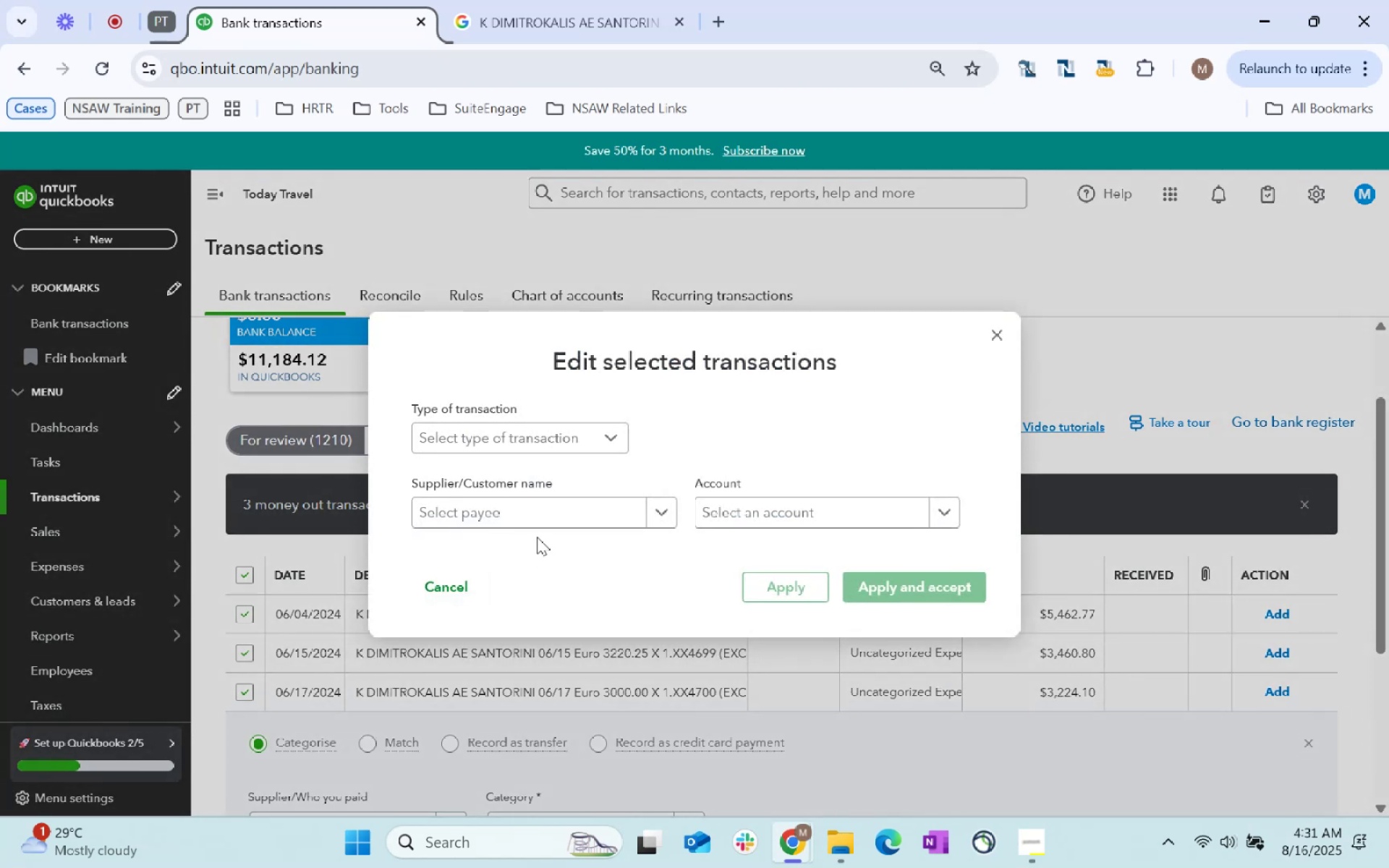 
key(Control+ControlLeft)
 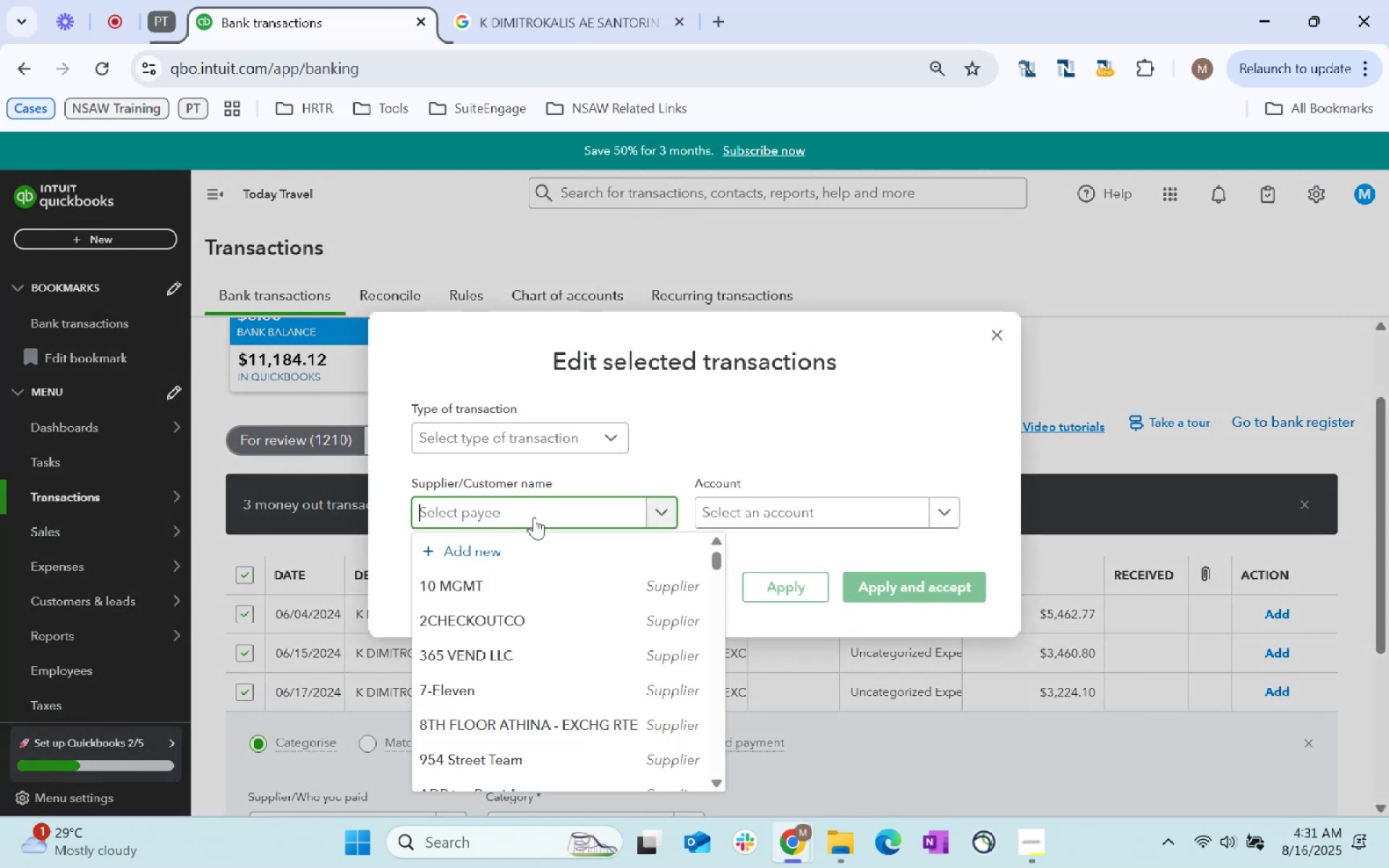 
key(Control+V)
 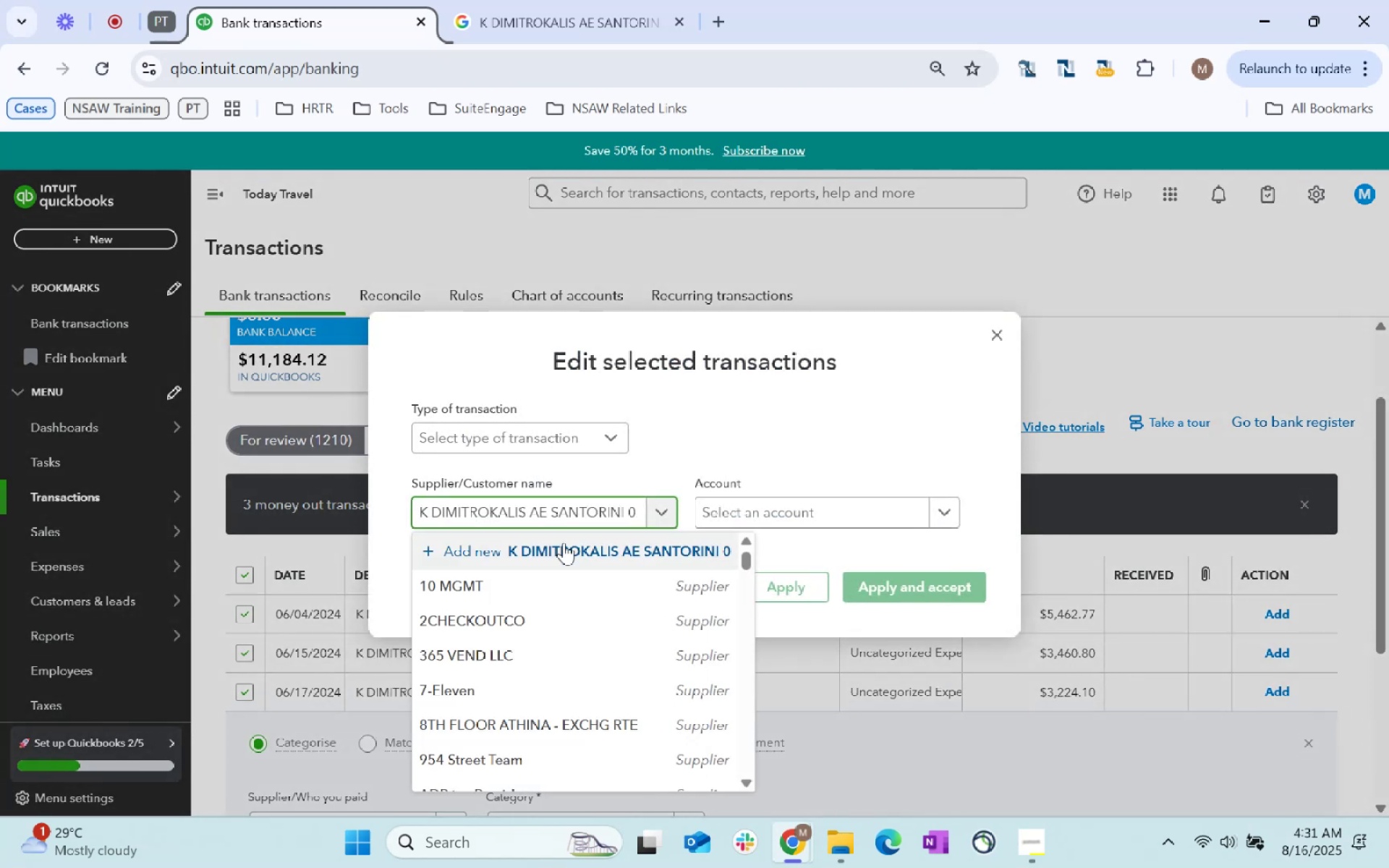 
key(Backspace)
 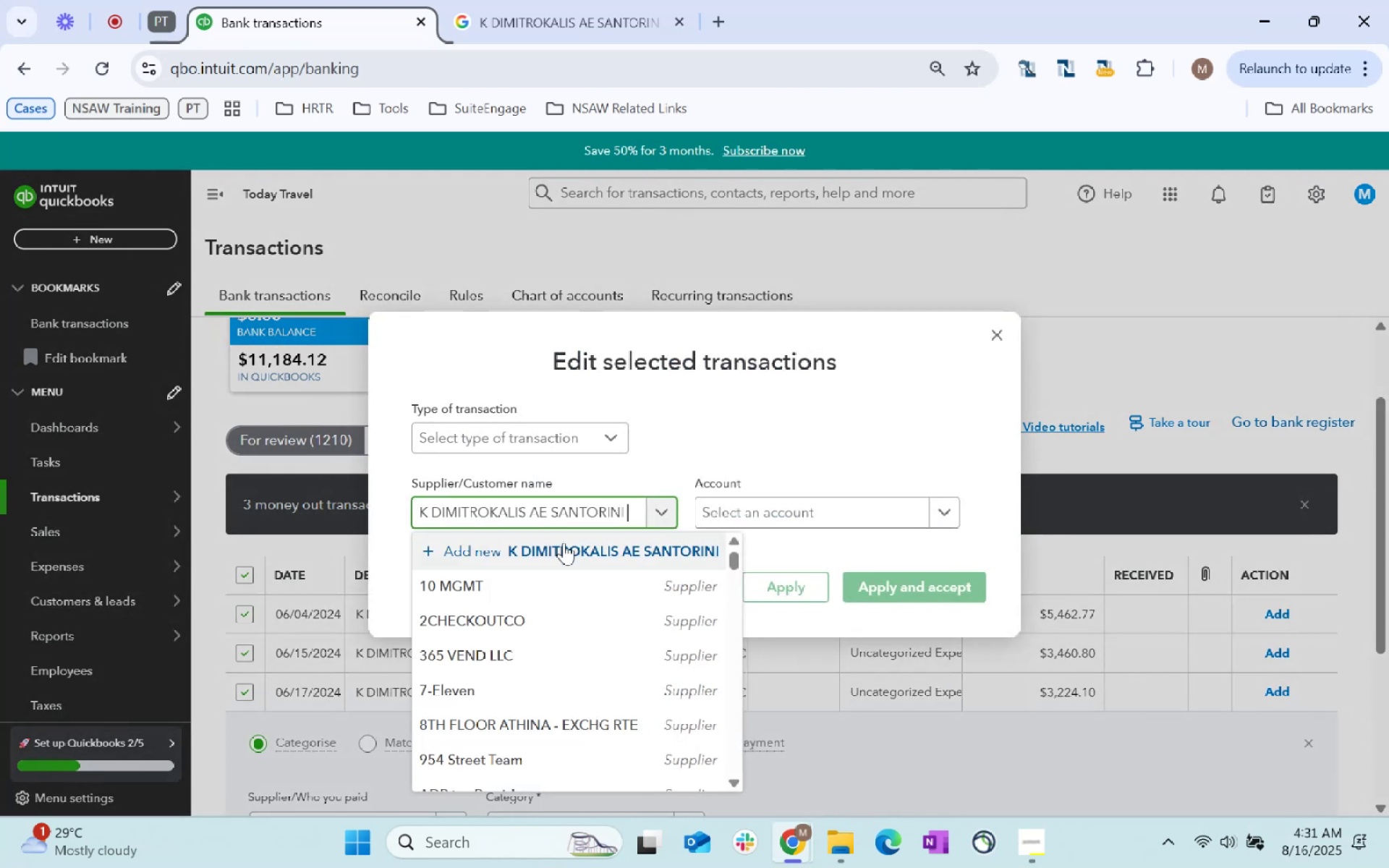 
key(Backspace)
 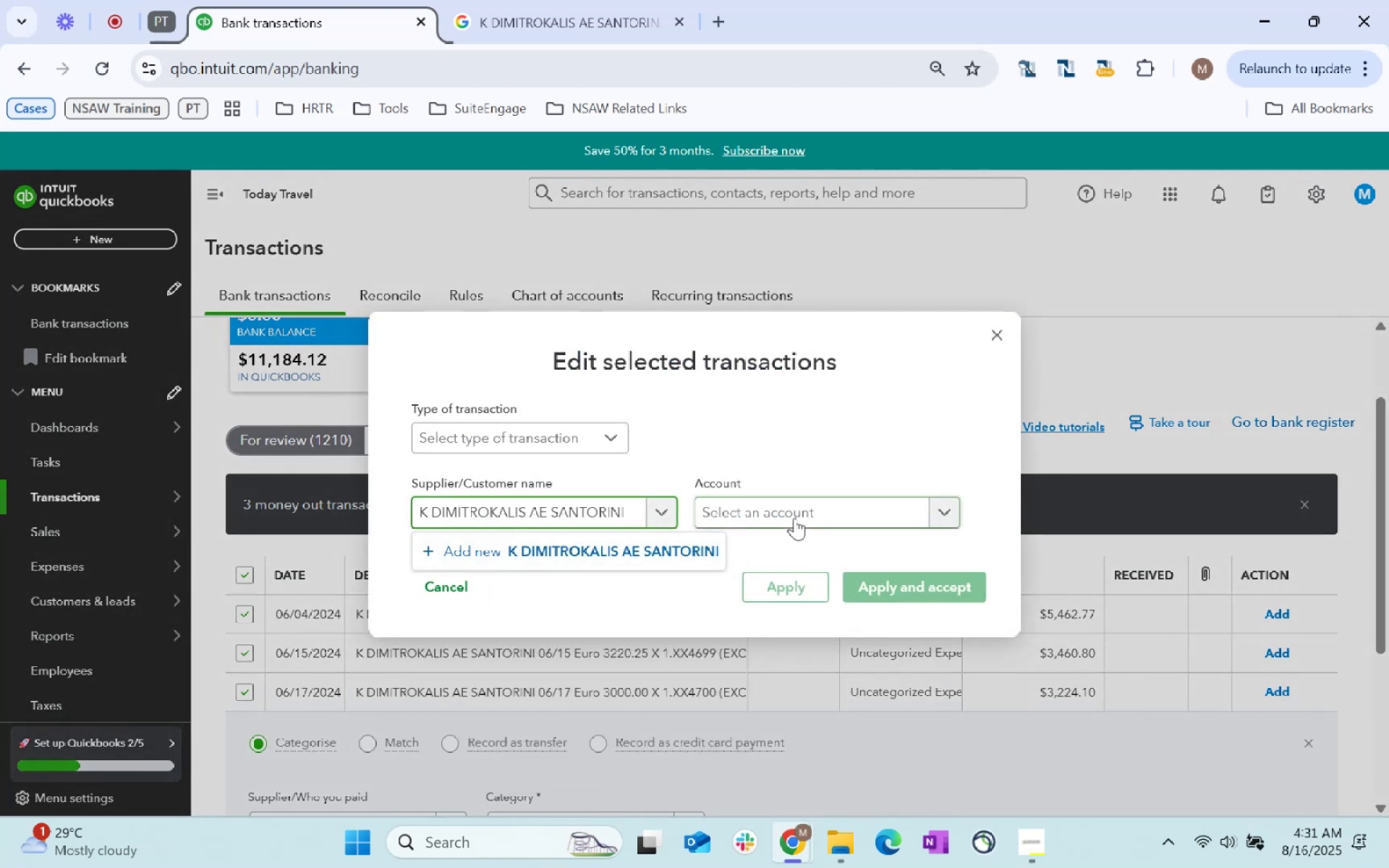 
left_click([593, 559])
 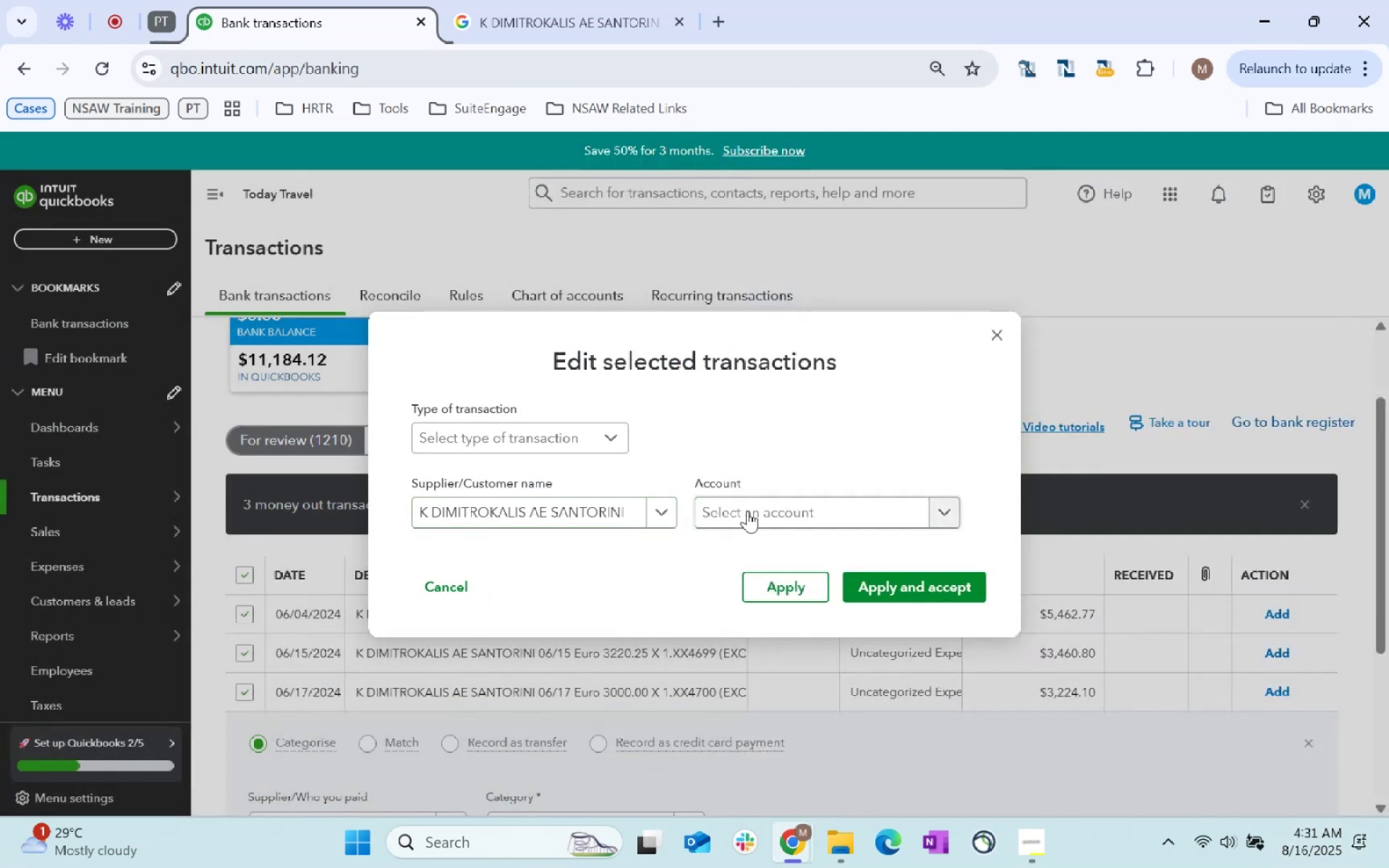 
key(Tab)
type(Supplies)
 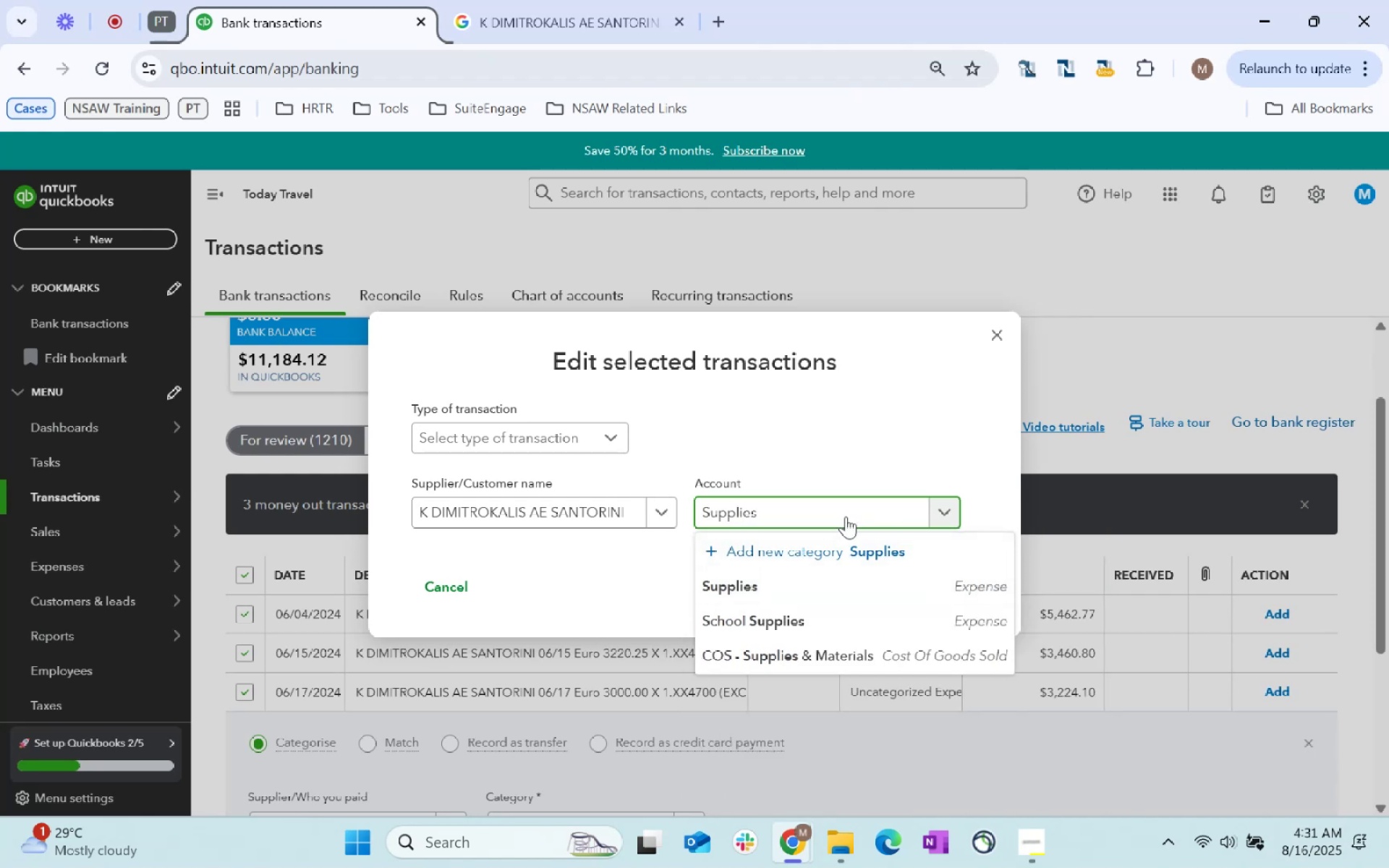 
key(ArrowDown)
 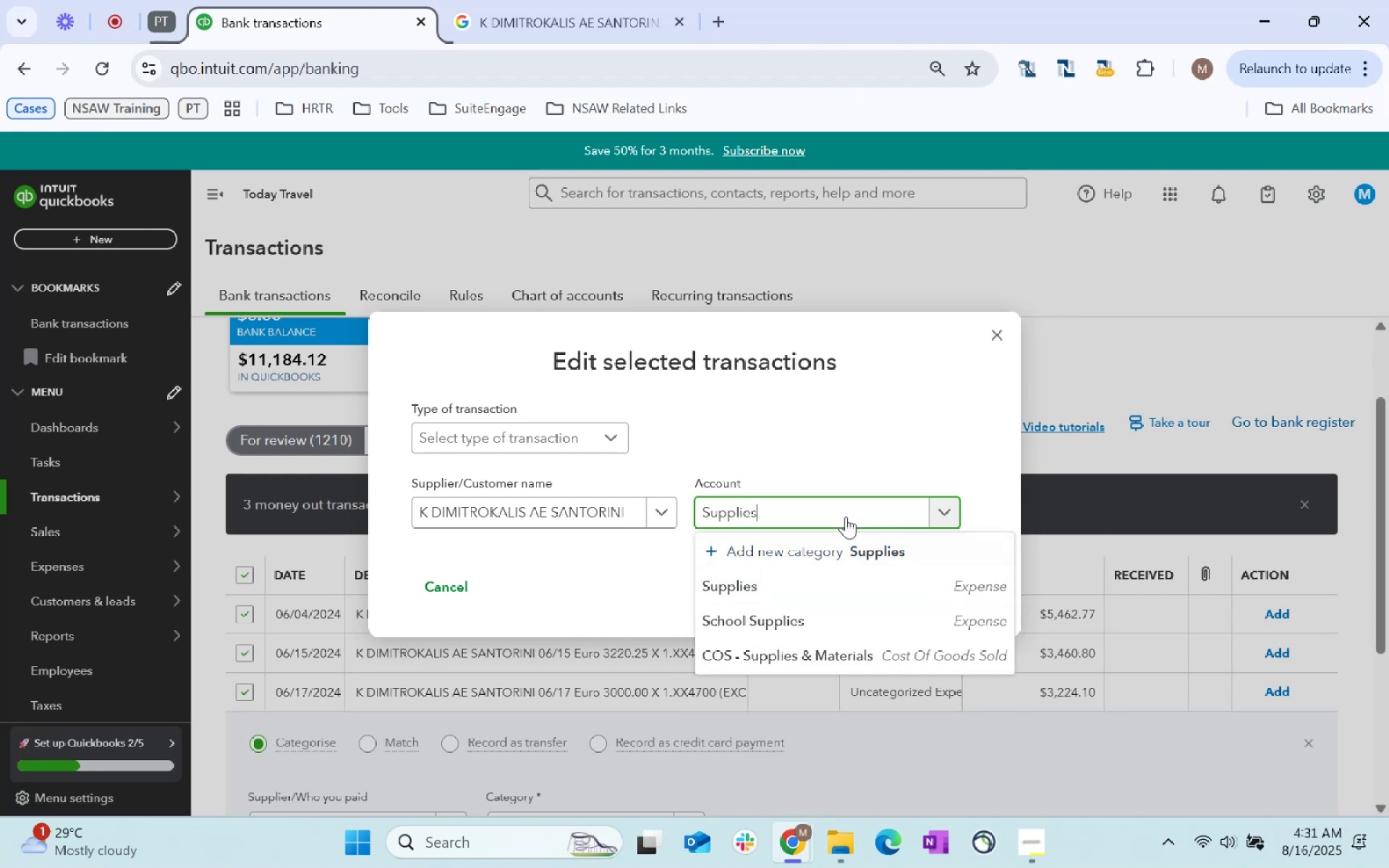 
key(ArrowDown)
 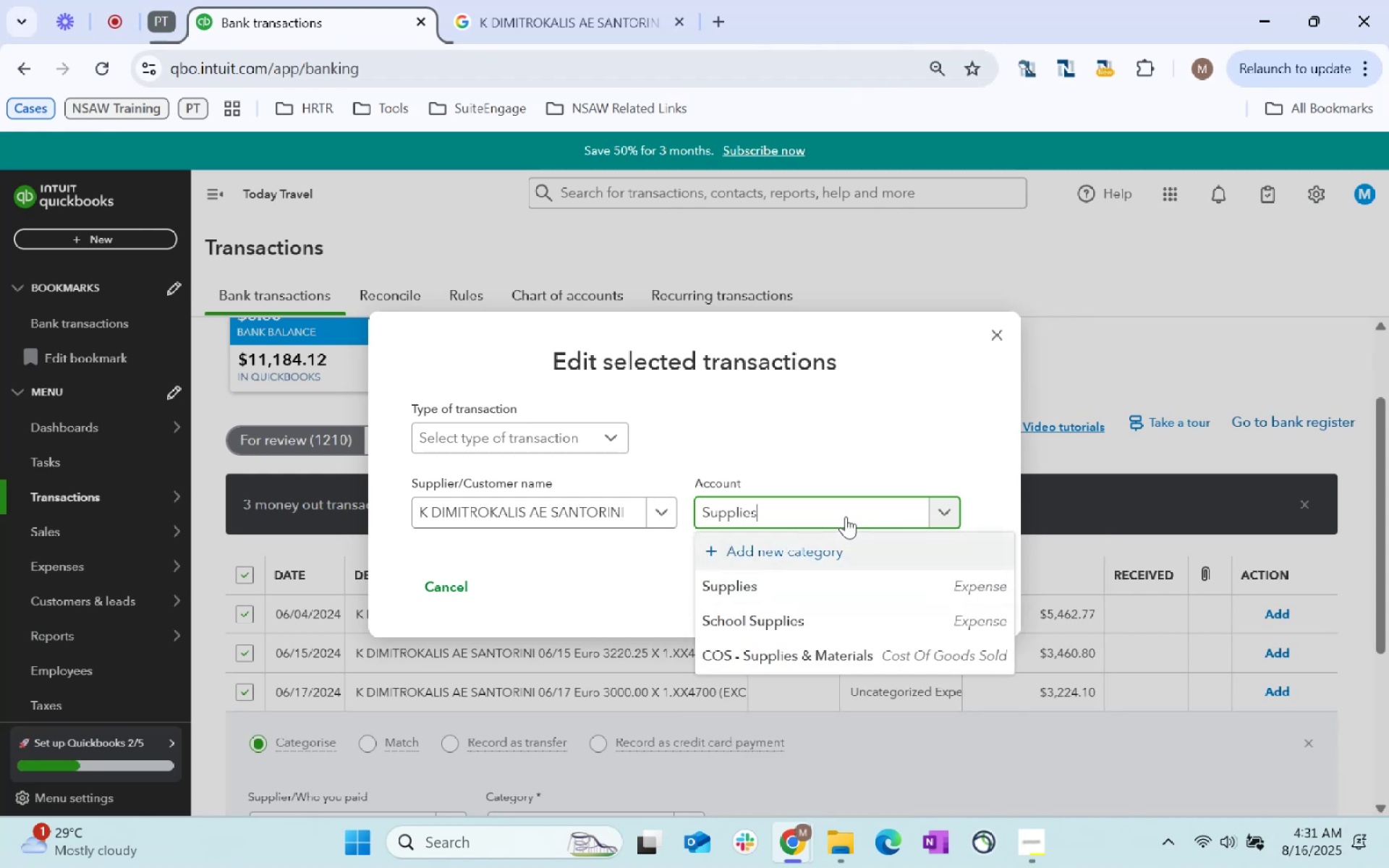 
key(ArrowDown)
 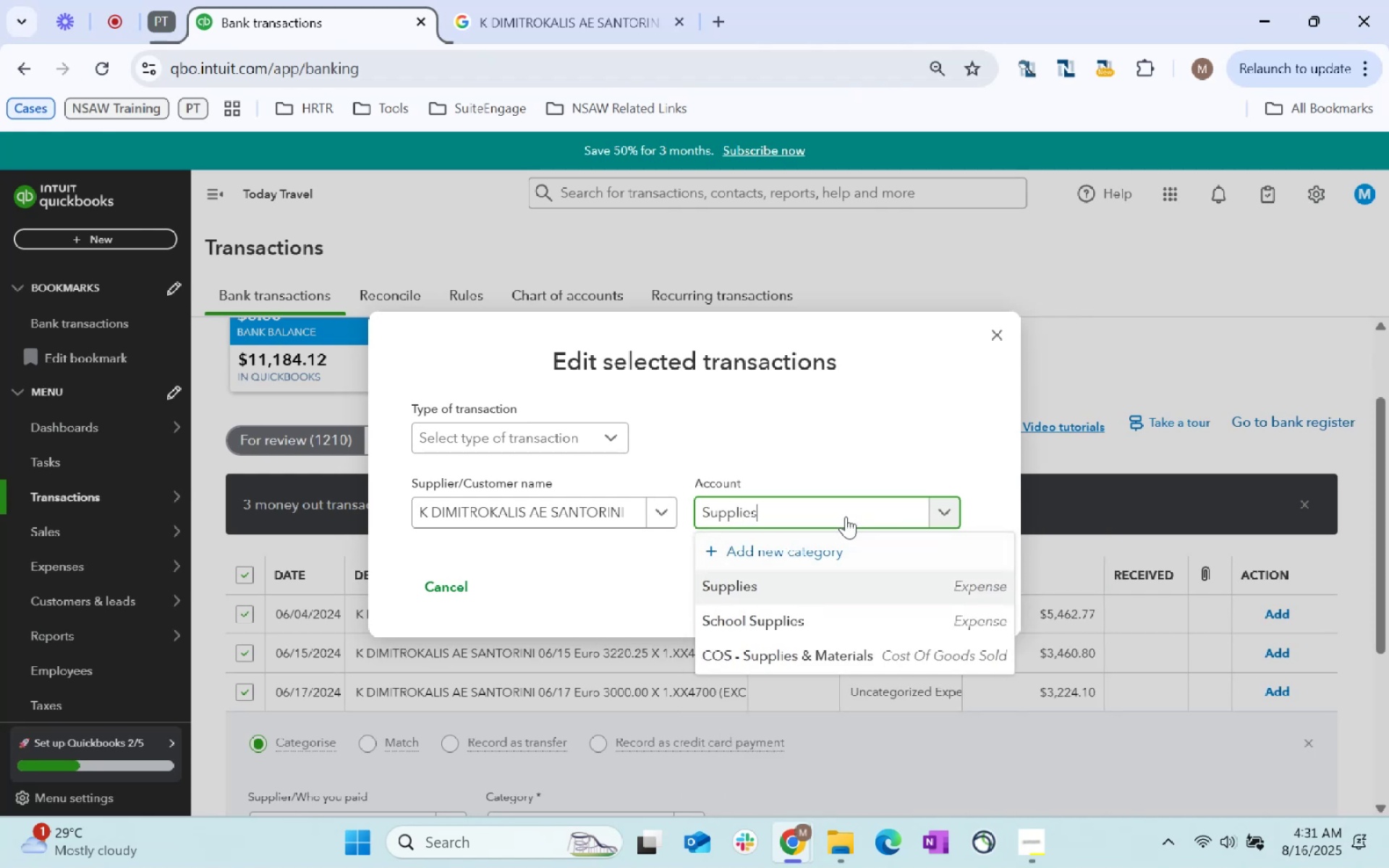 
key(ArrowDown)
 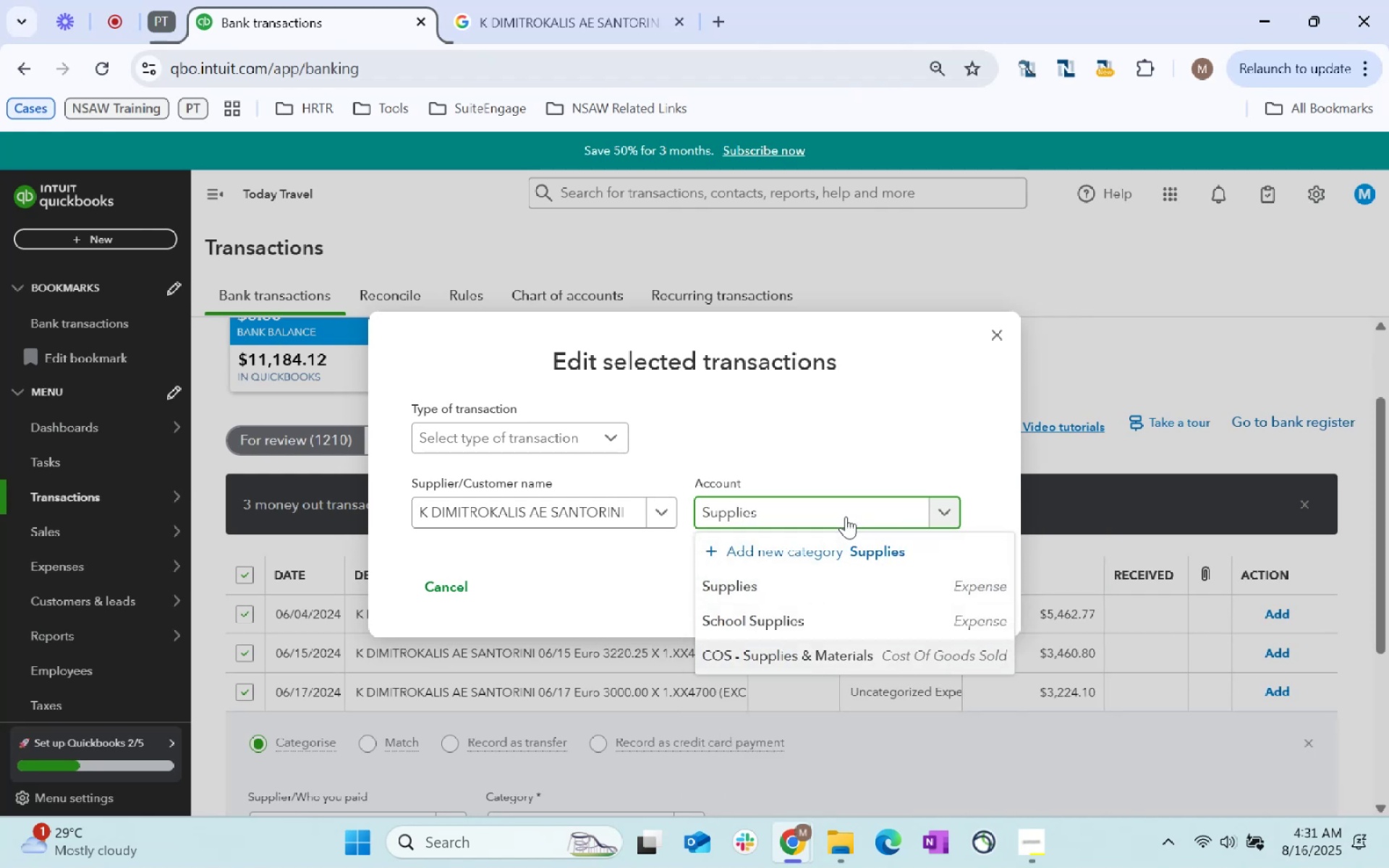 
key(Enter)
 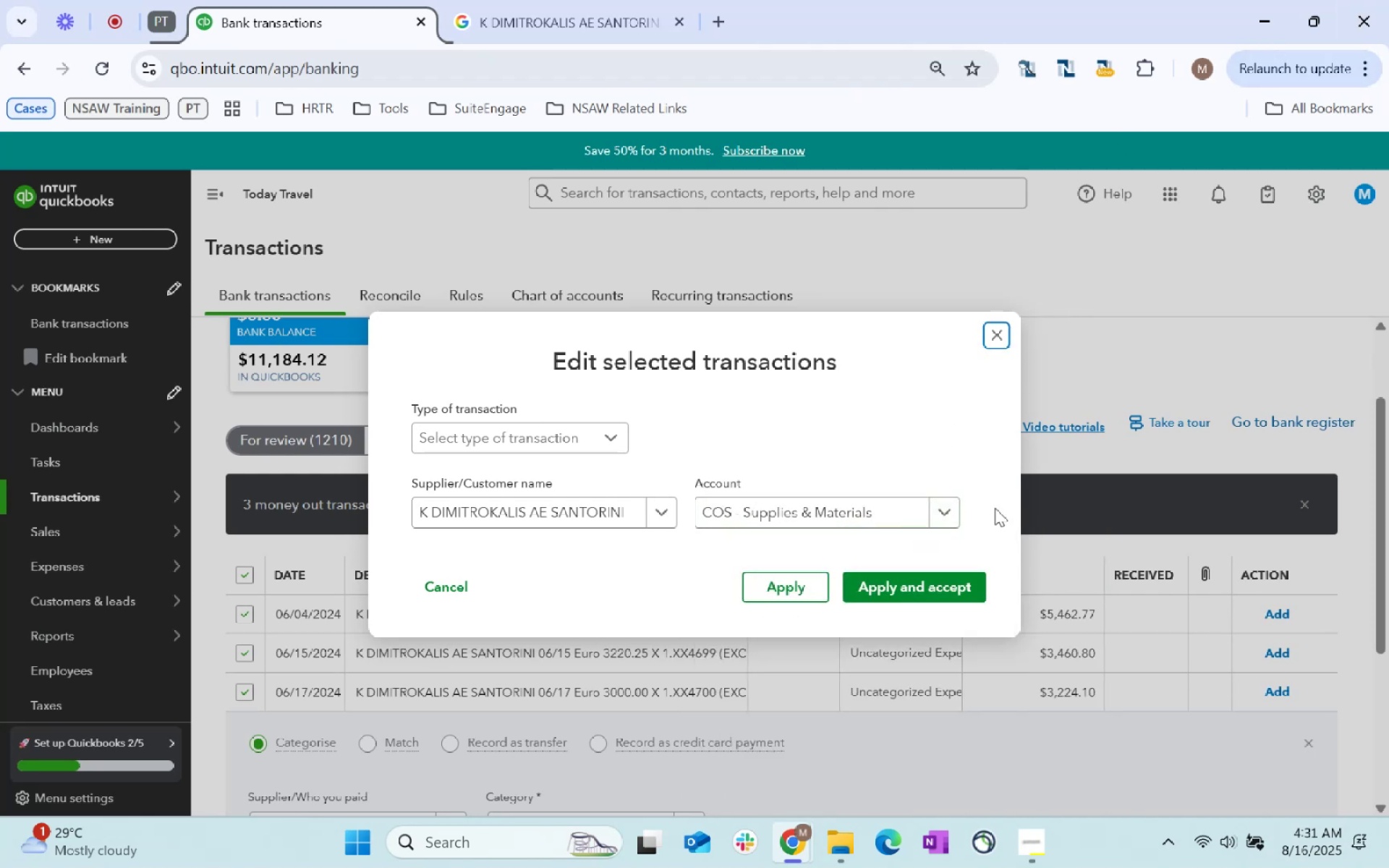 
left_click([921, 590])
 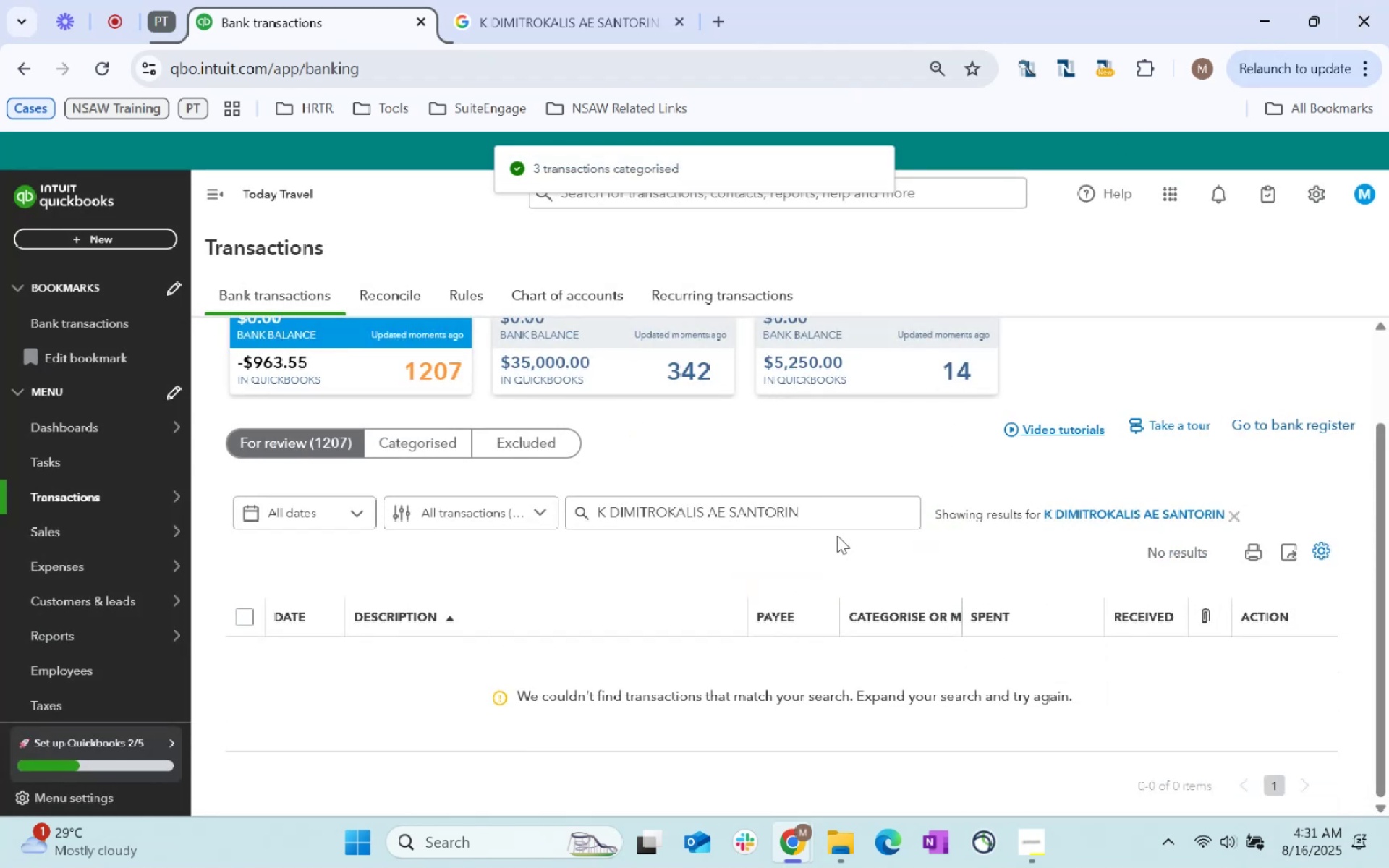 
left_click([1113, 514])
 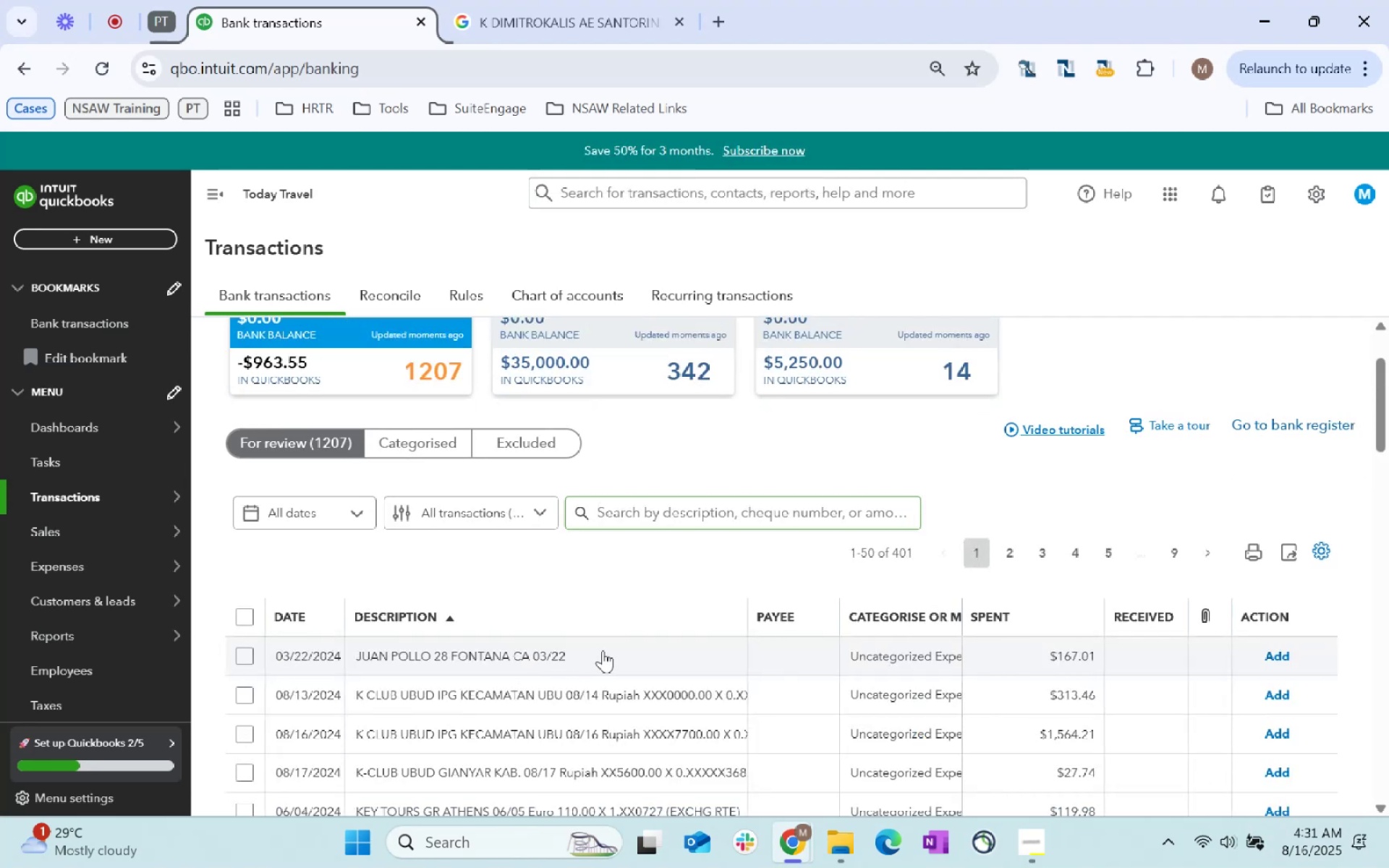 
key(Control+C)
 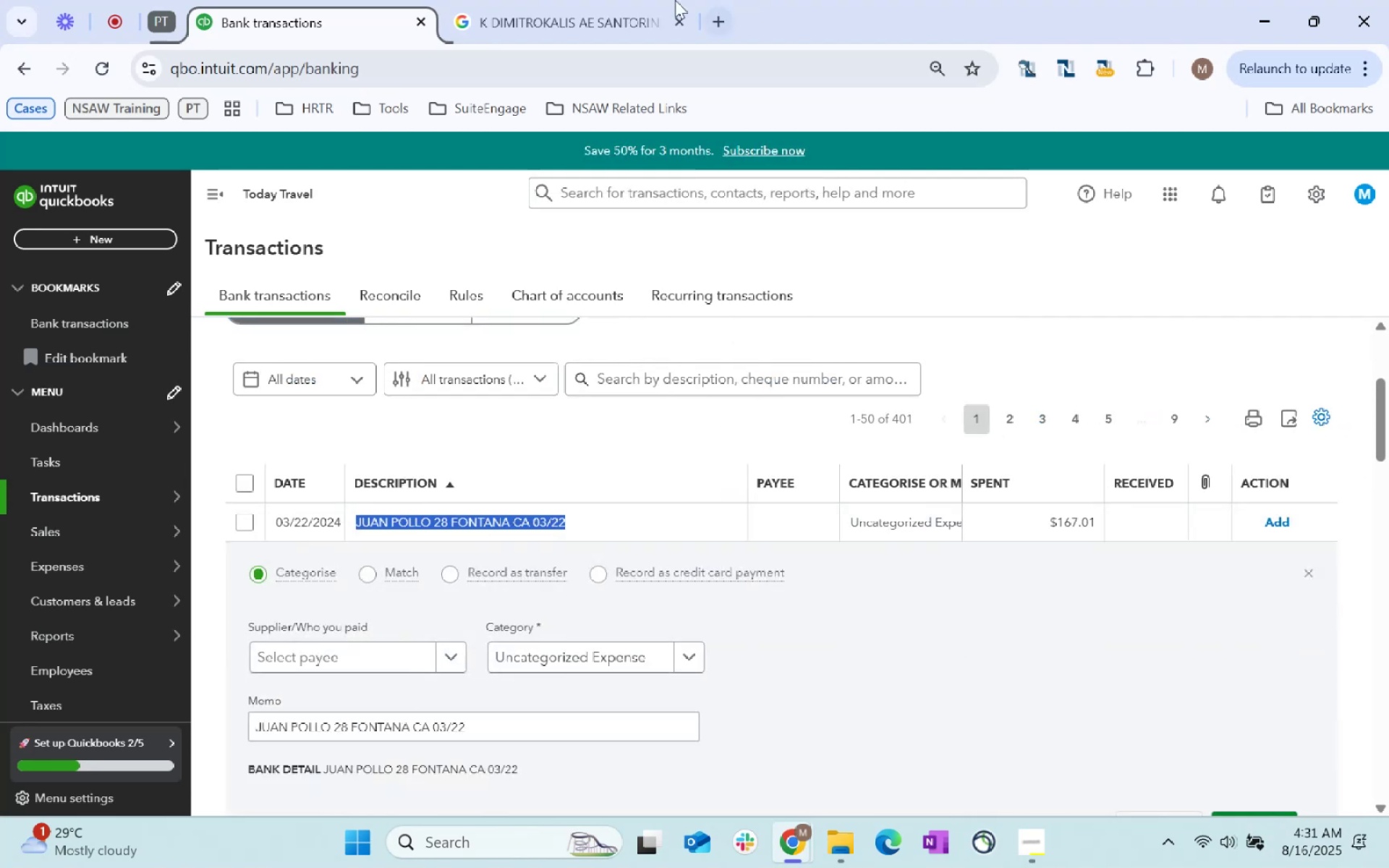 
key(Control+C)
 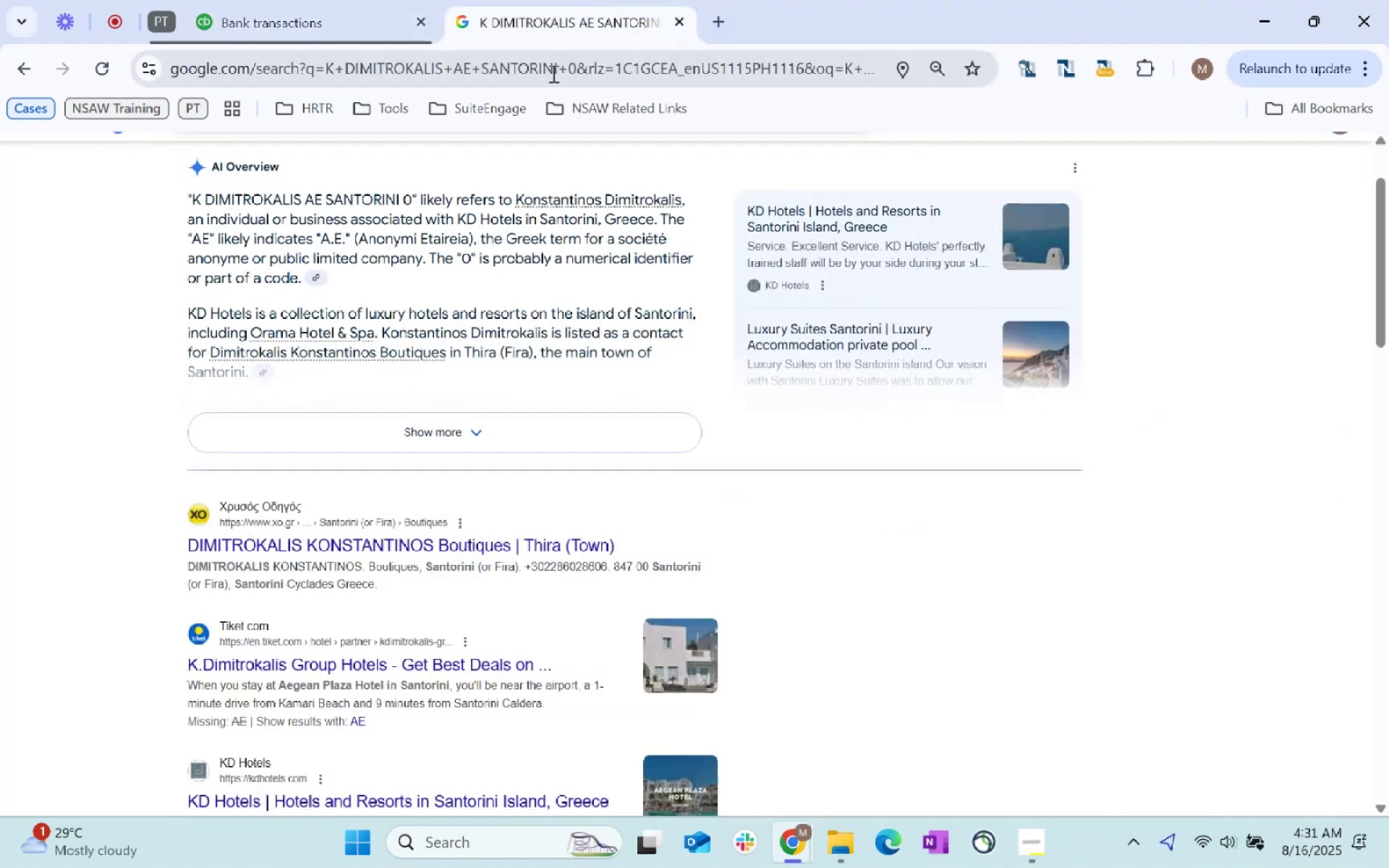 
double_click([553, 72])
 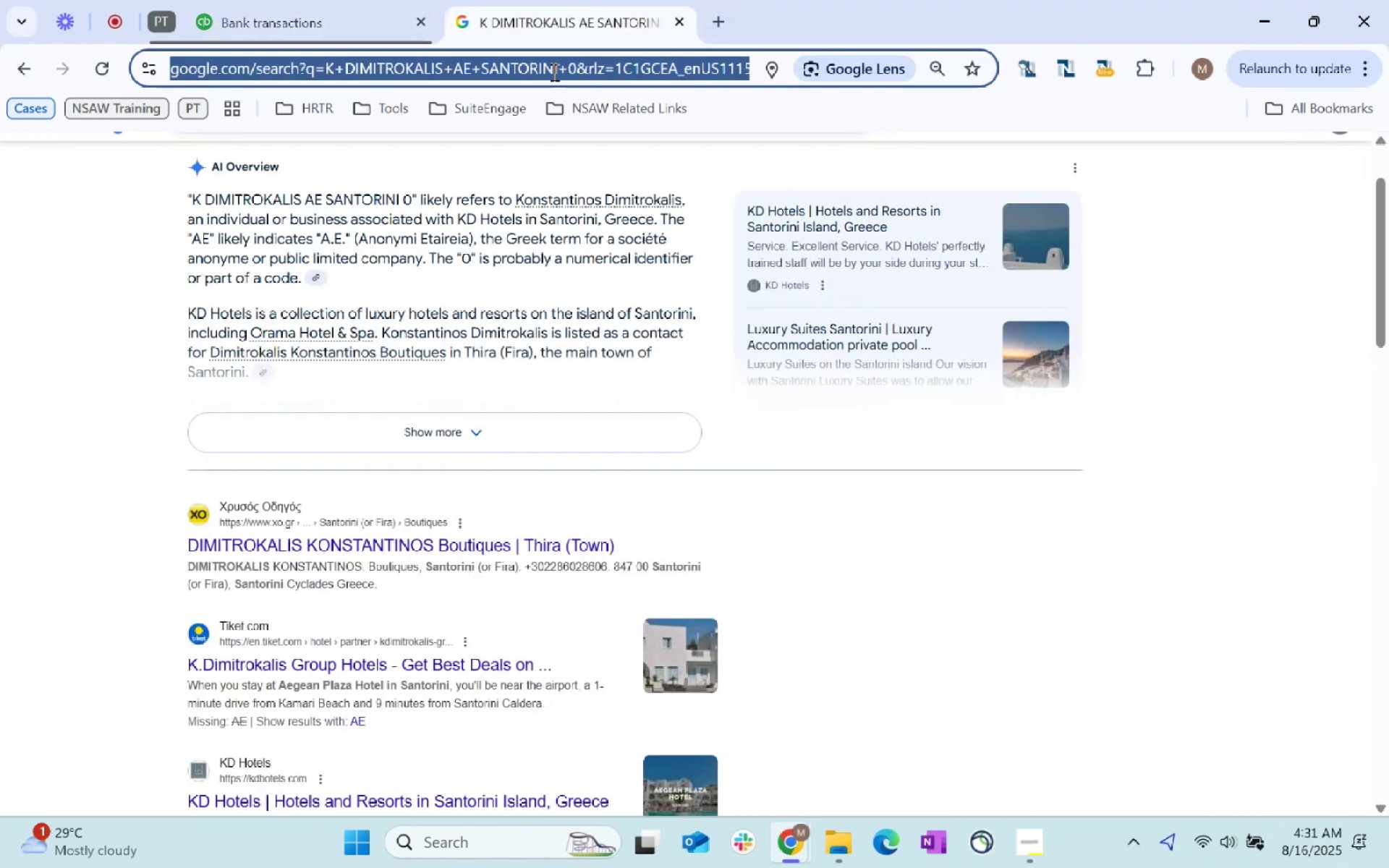 
key(Control+ControlLeft)
 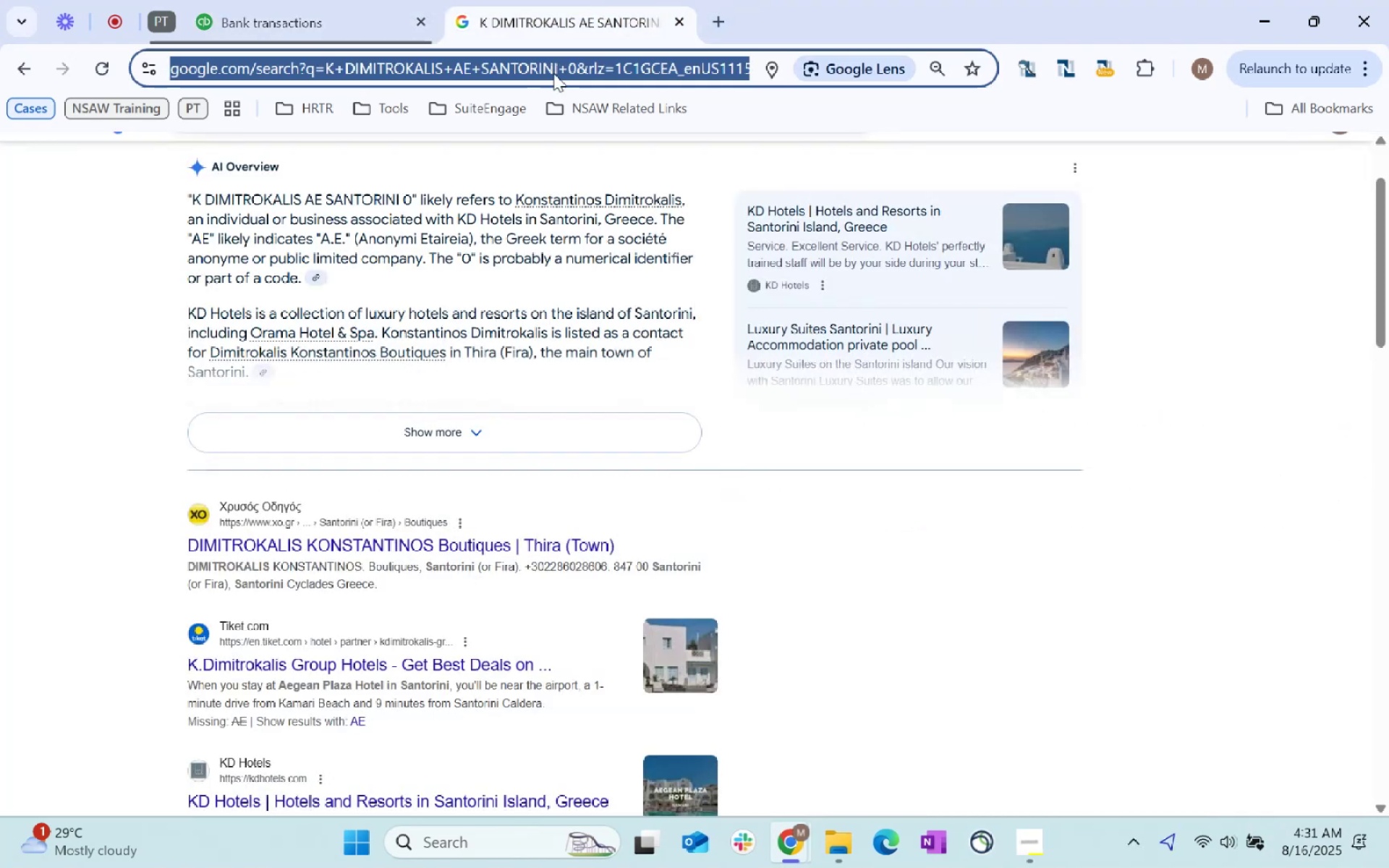 
key(Control+V)
 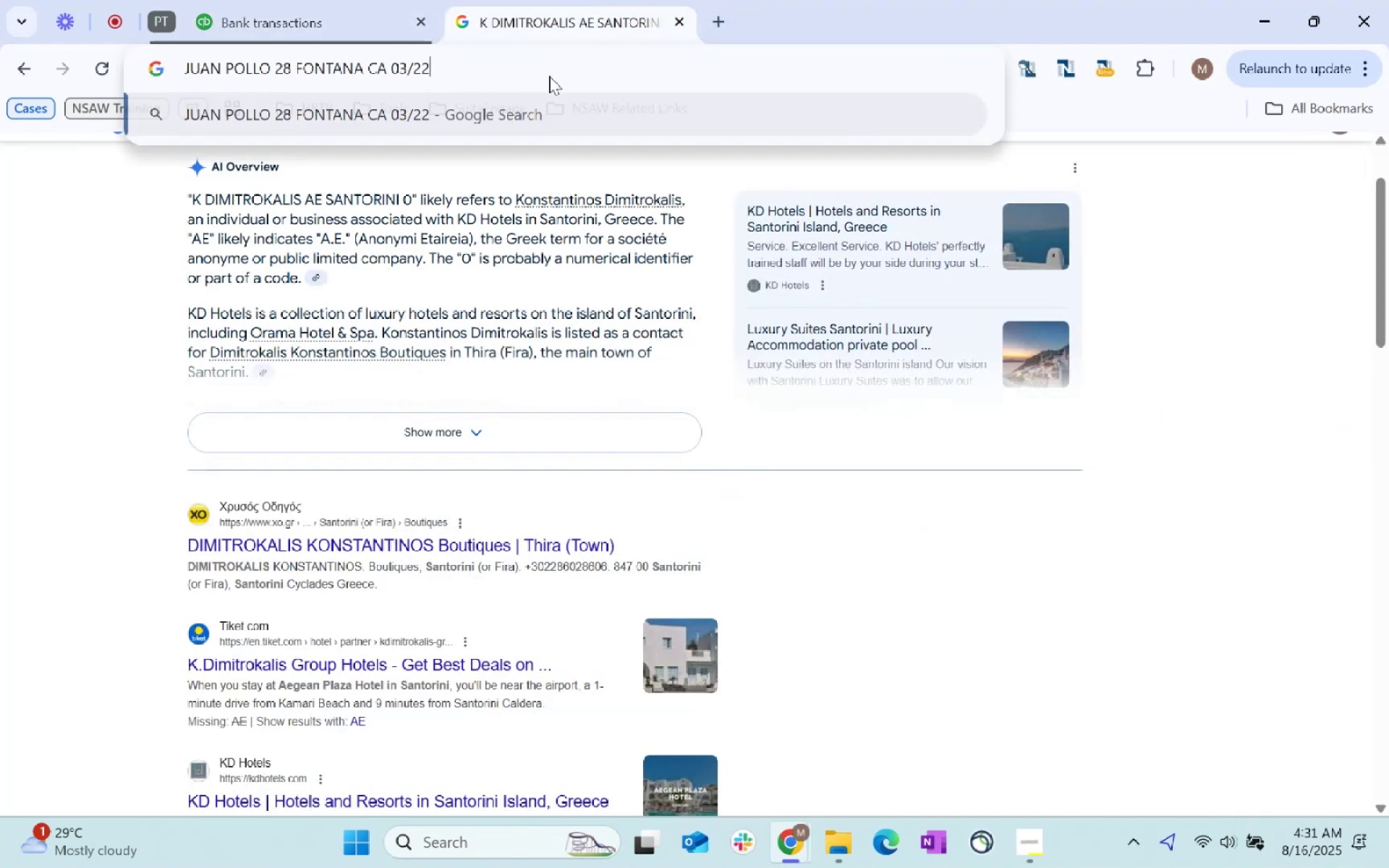 
key(Enter)
 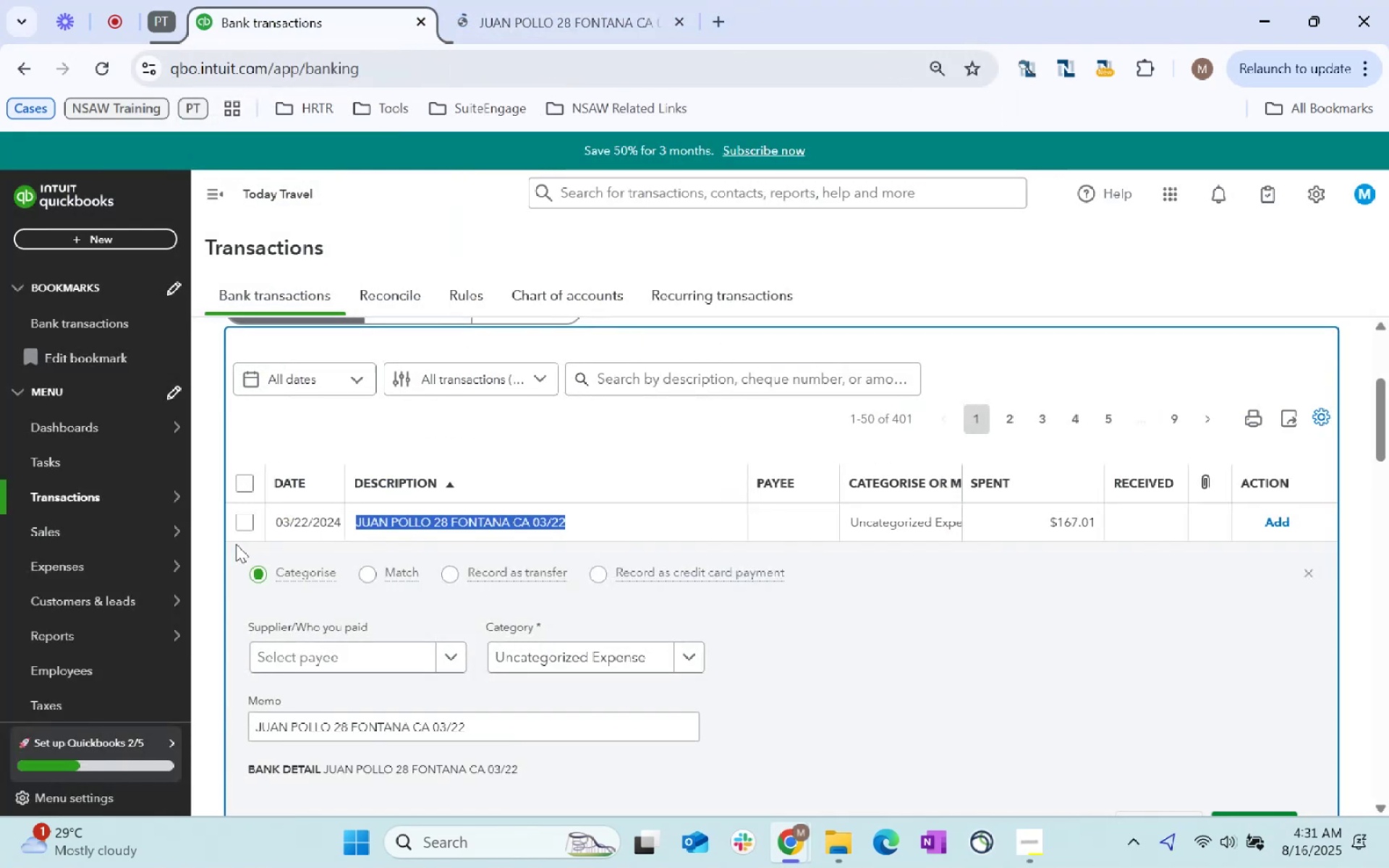 
left_click([336, 662])
 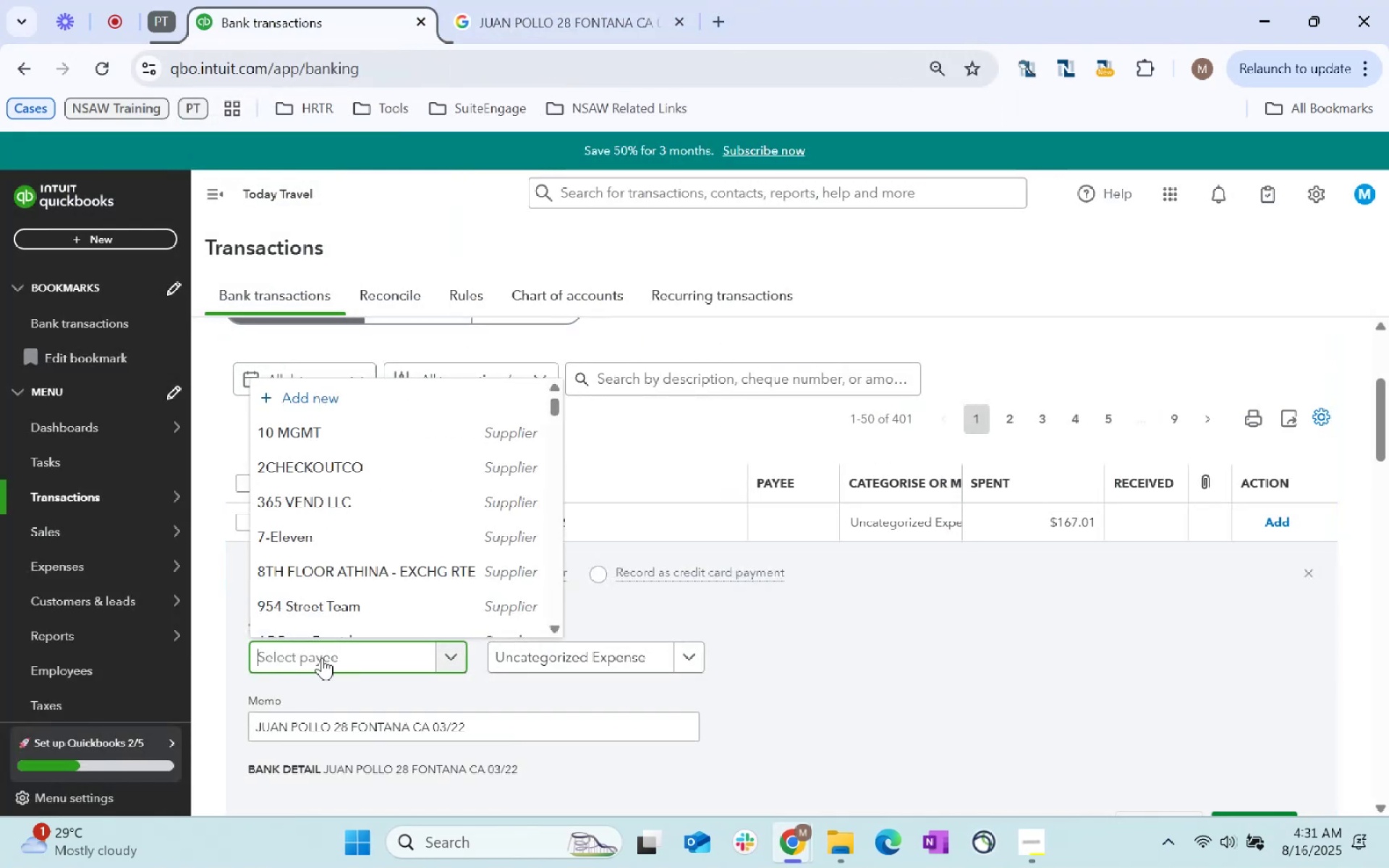 
type(food)
key(Tab)
 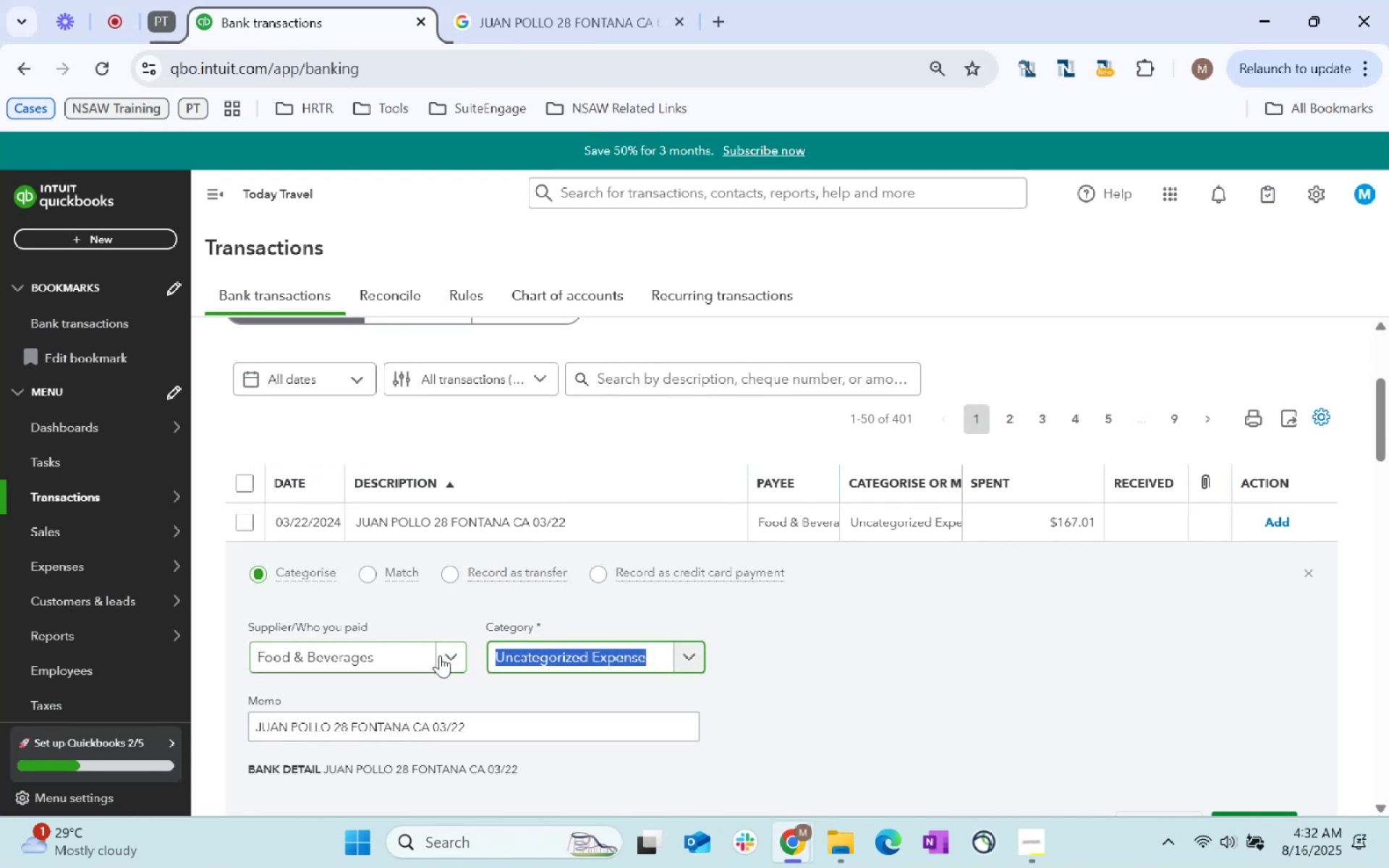 
type(meals)
 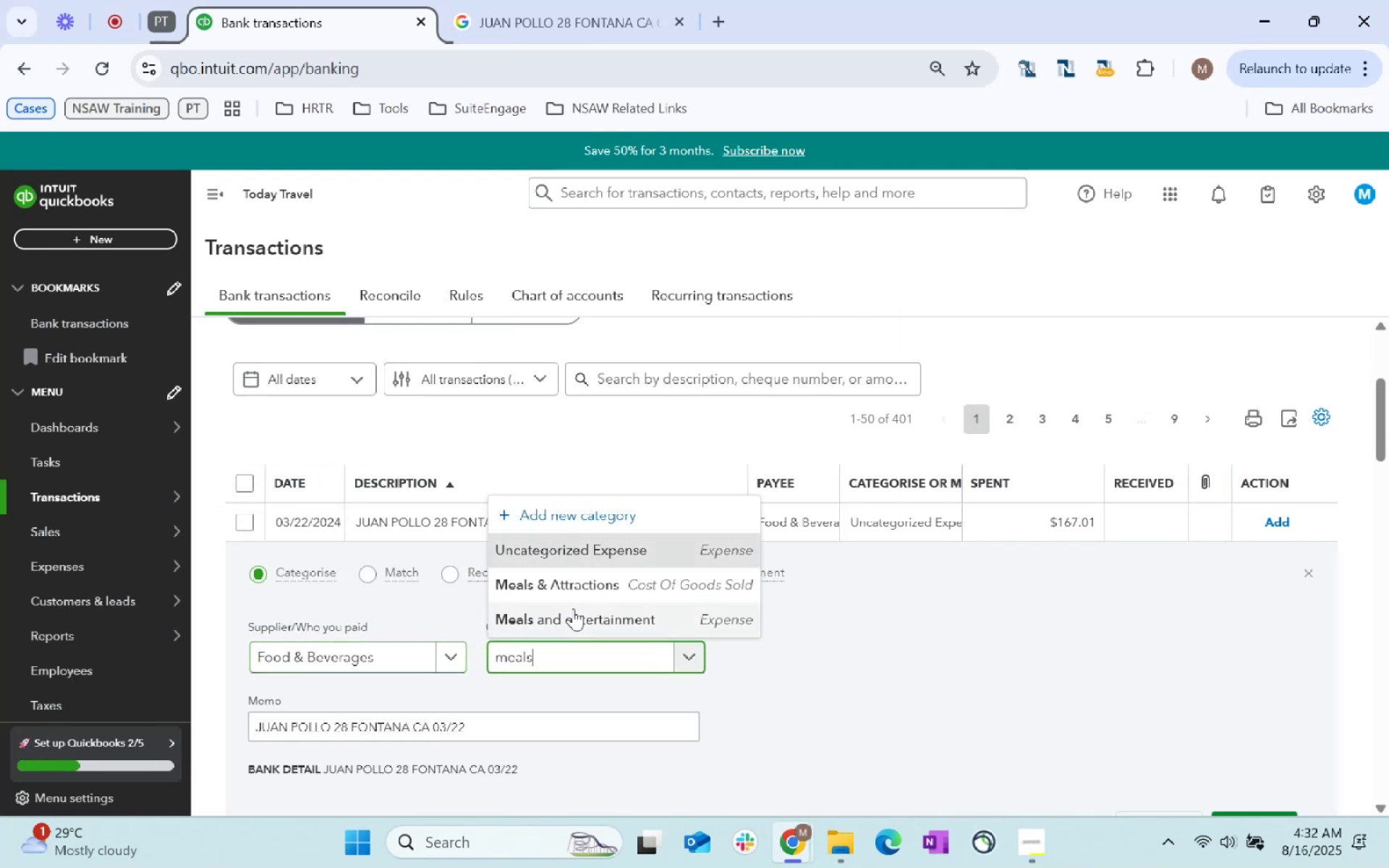 
left_click([603, 592])
 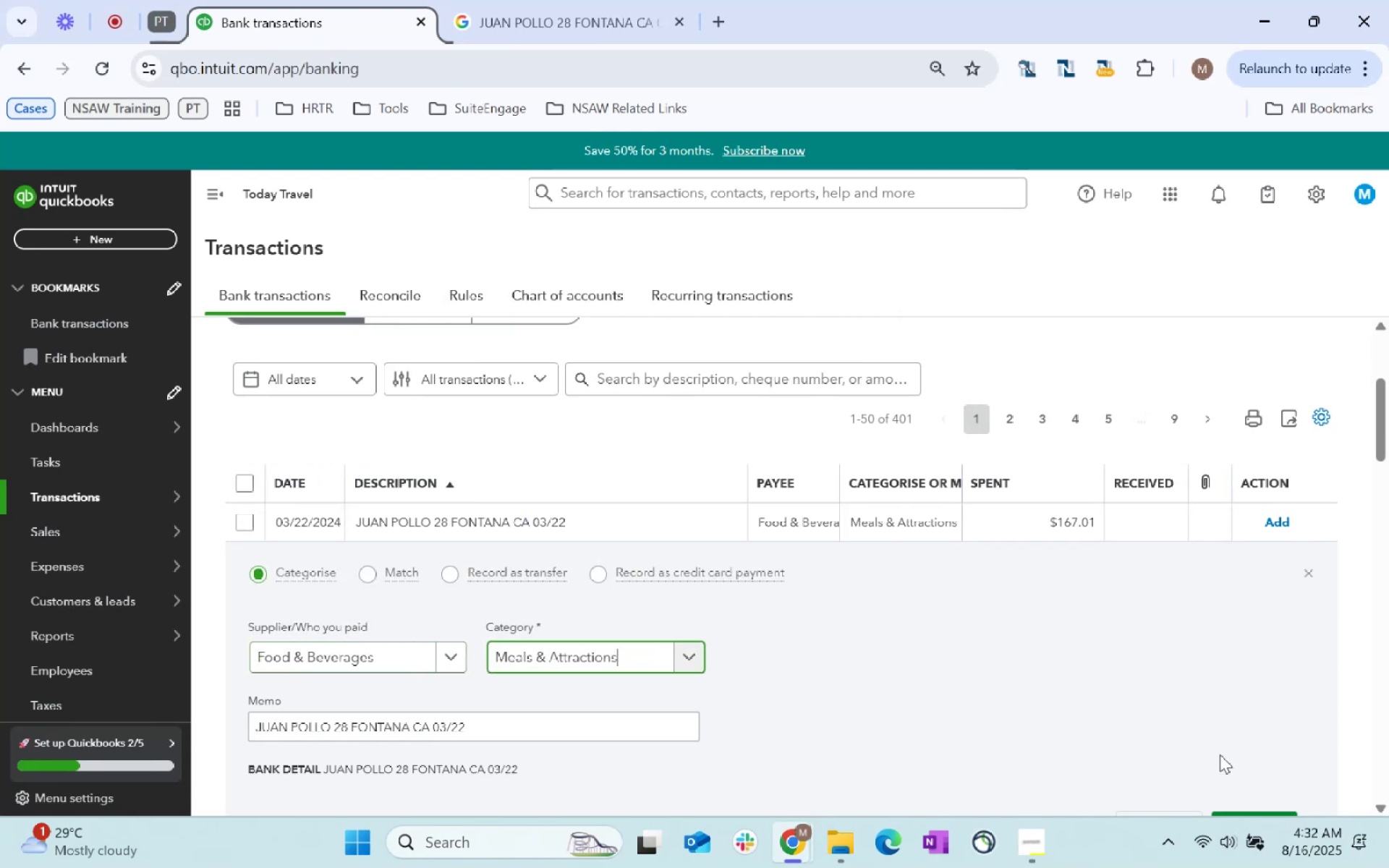 
scroll: coordinate [1254, 695], scroll_direction: down, amount: 1.0
 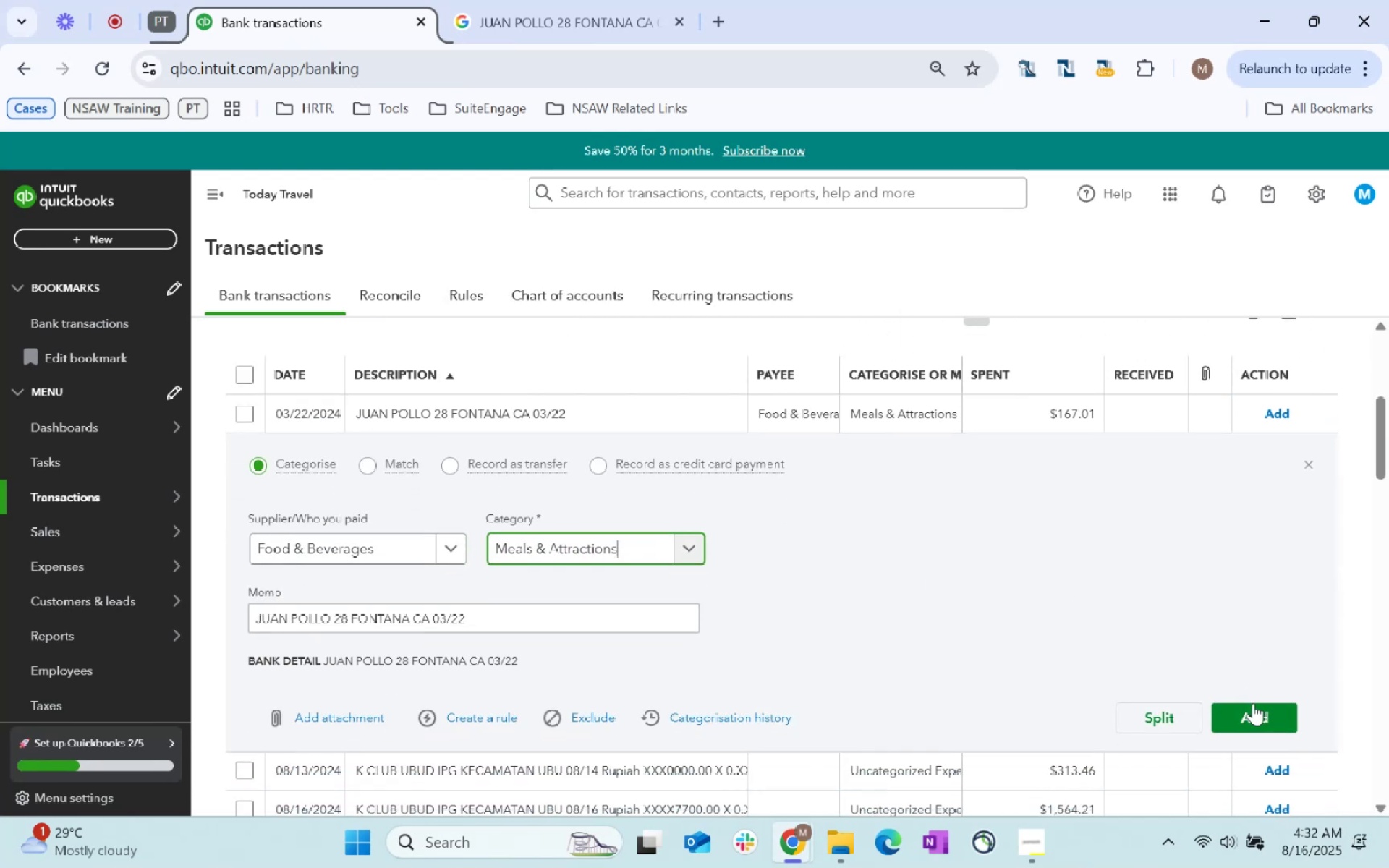 
left_click([1253, 712])
 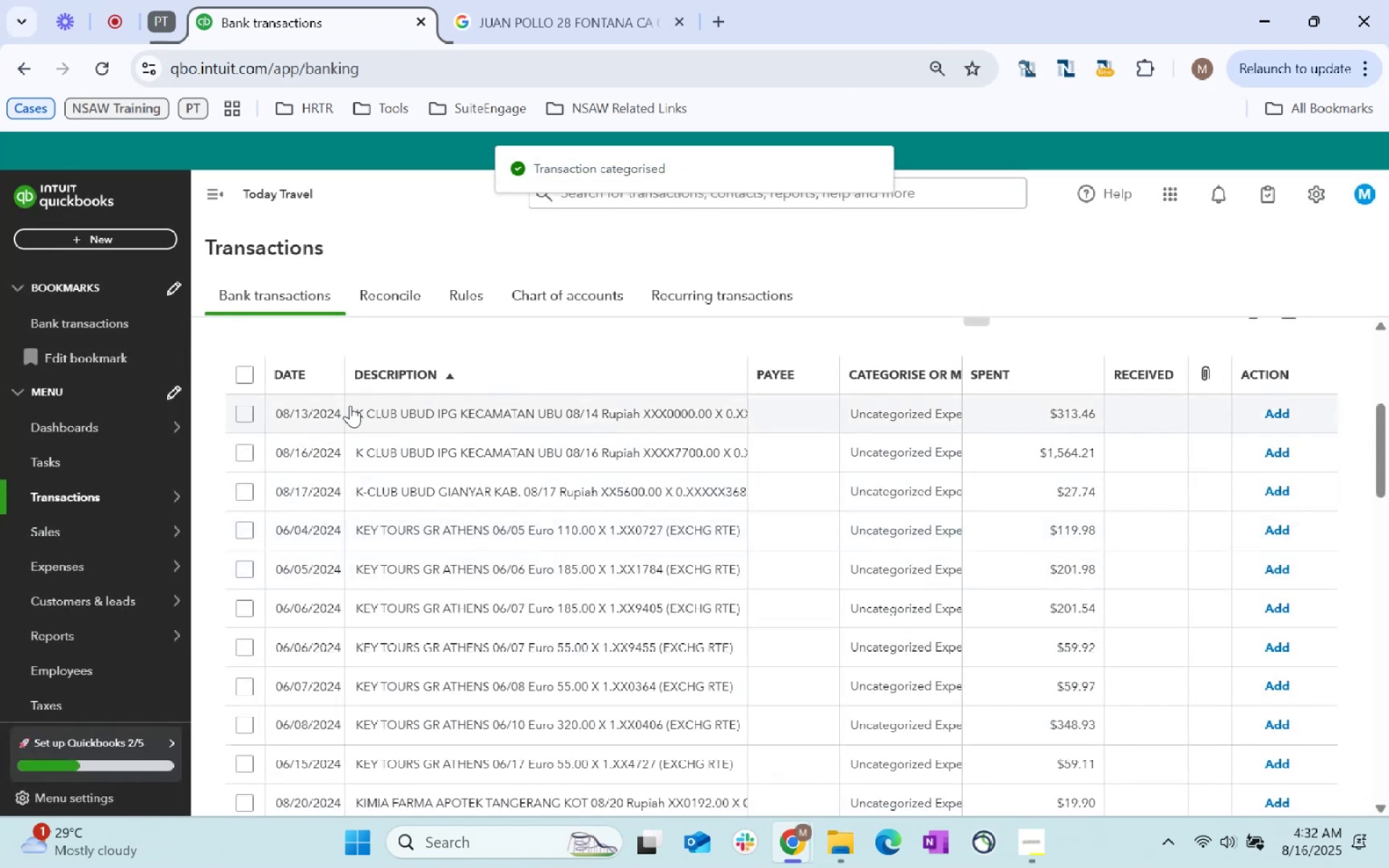 
key(Shift+ShiftLeft)
 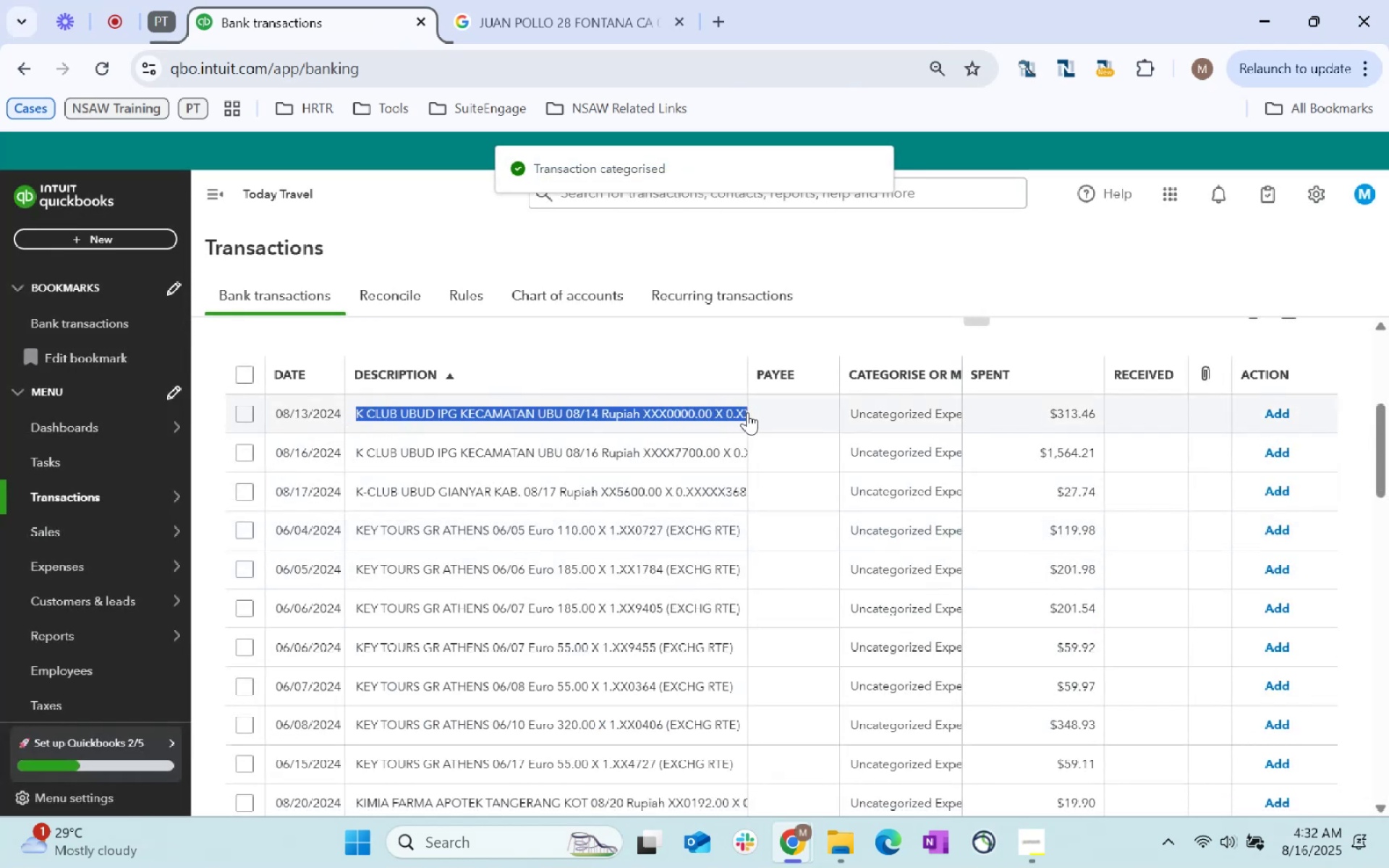 
key(Control+C)
 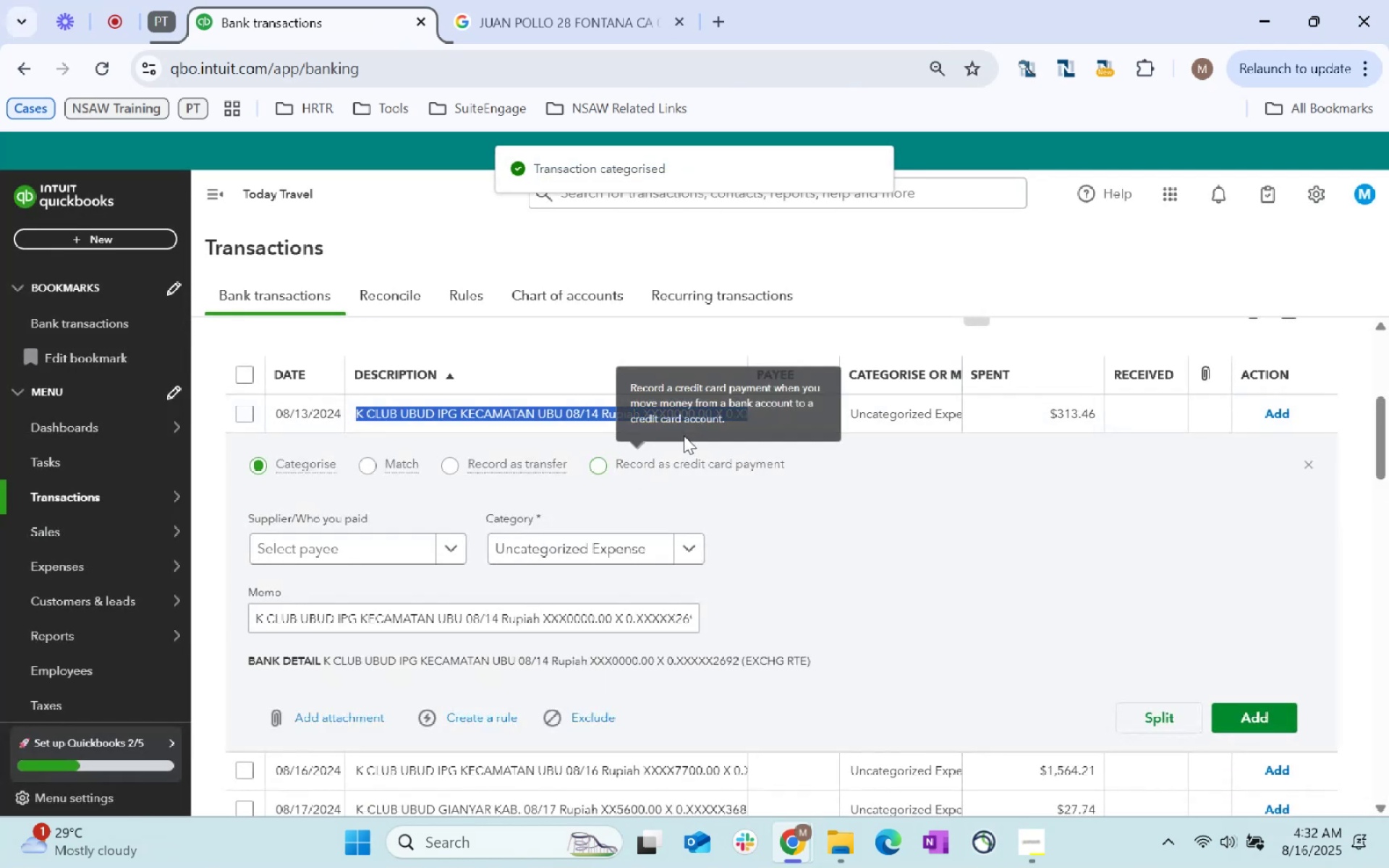 
key(Control+C)
 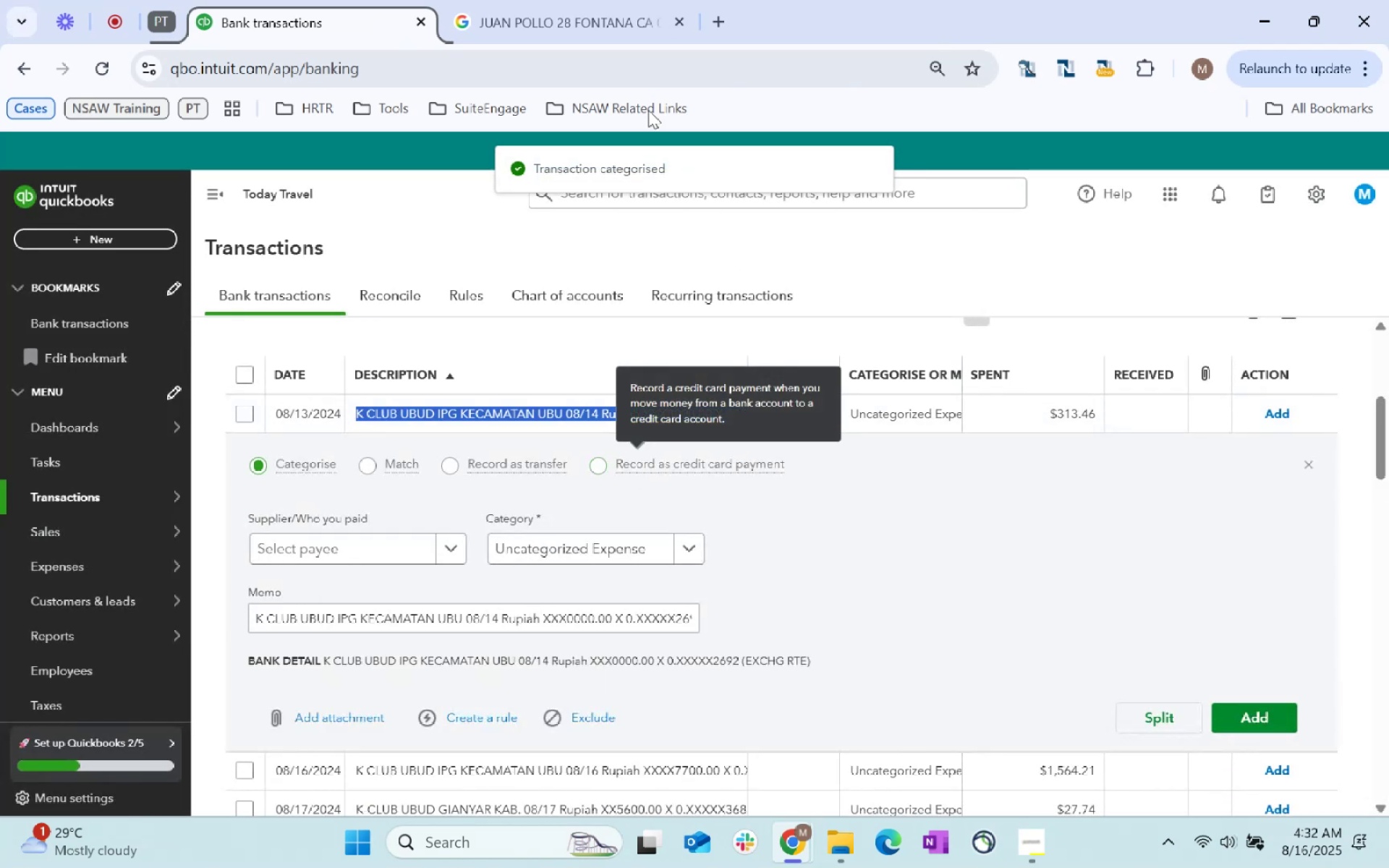 
key(Control+C)
 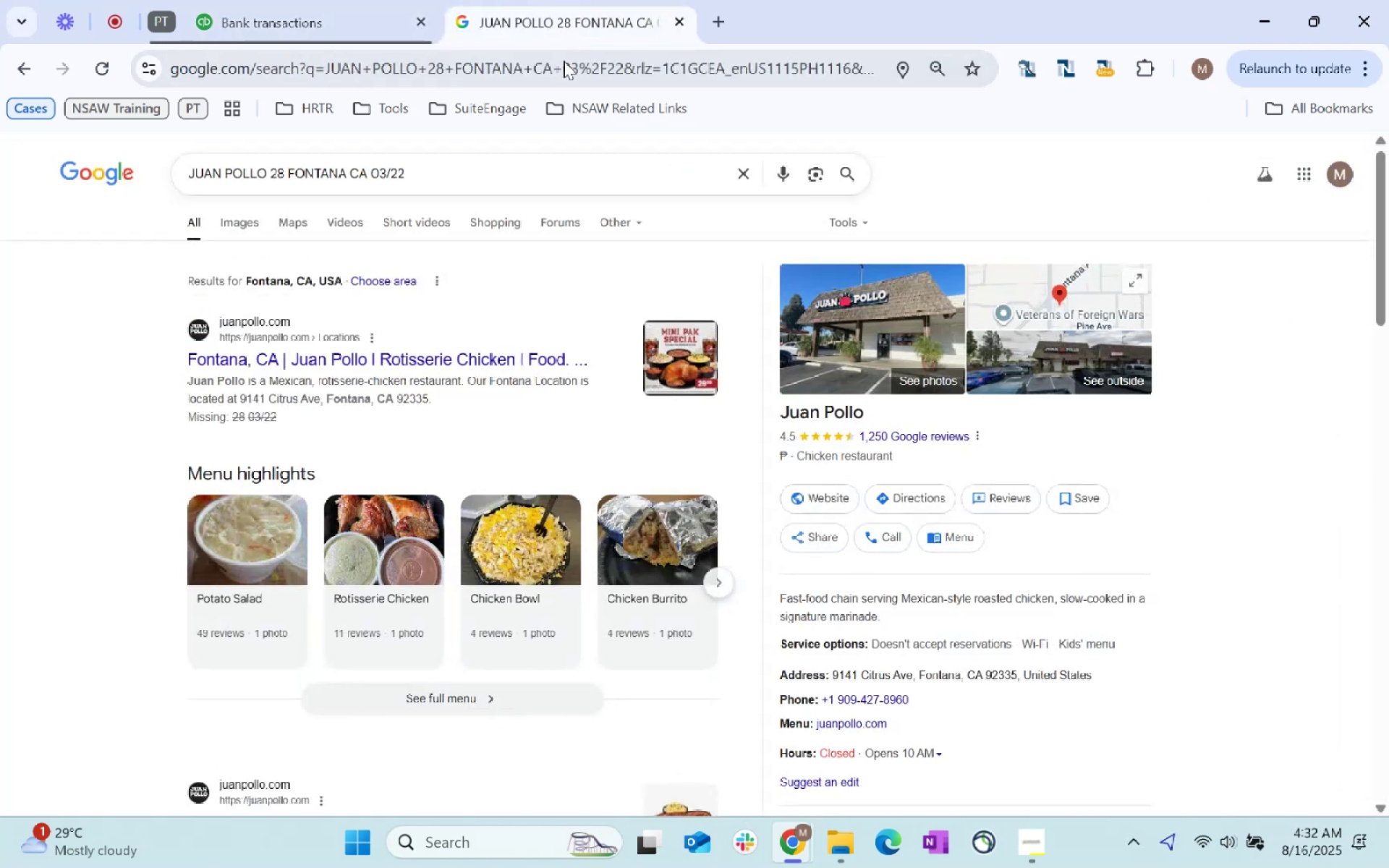 
double_click([569, 81])
 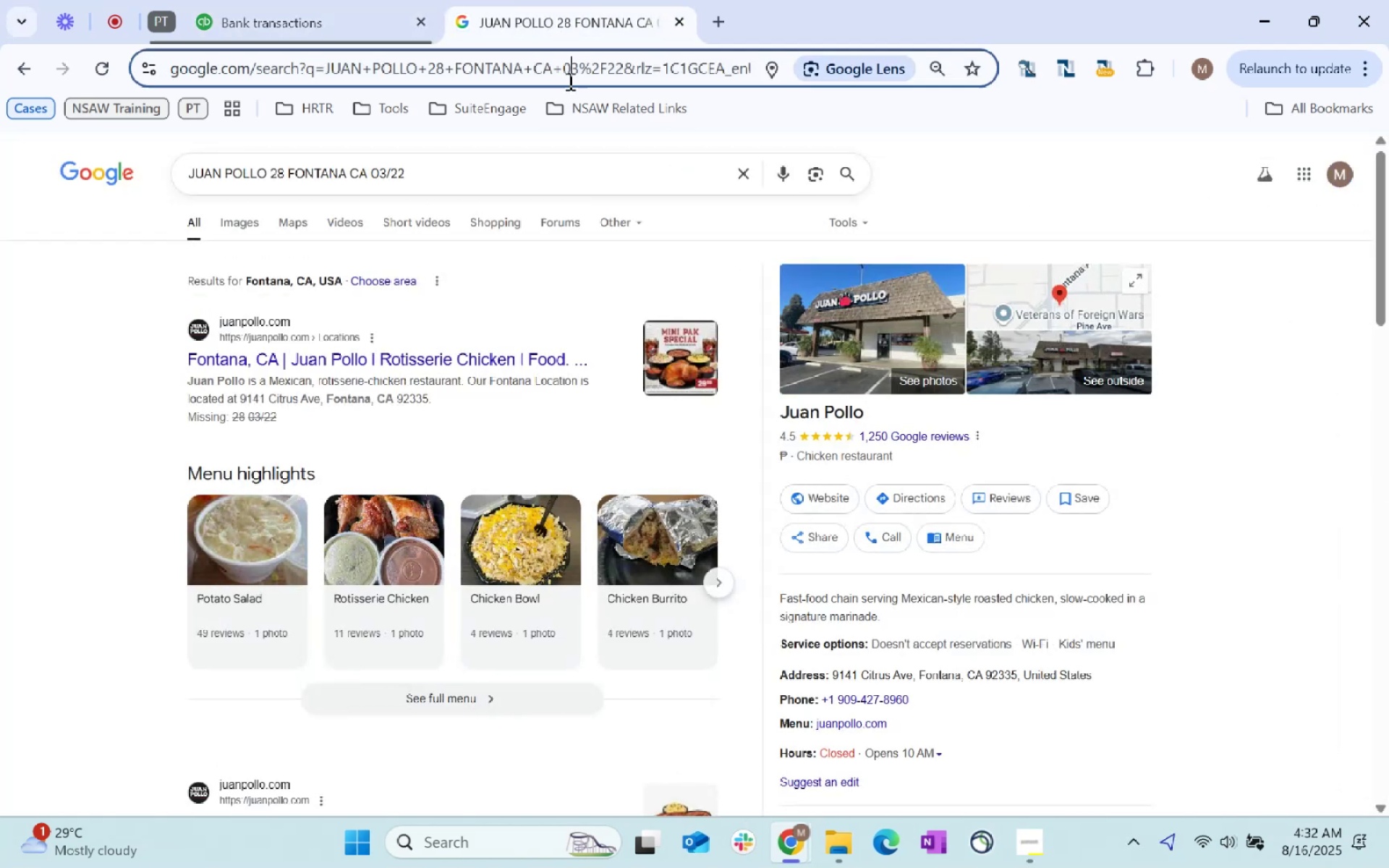 
key(Control+ControlLeft)
 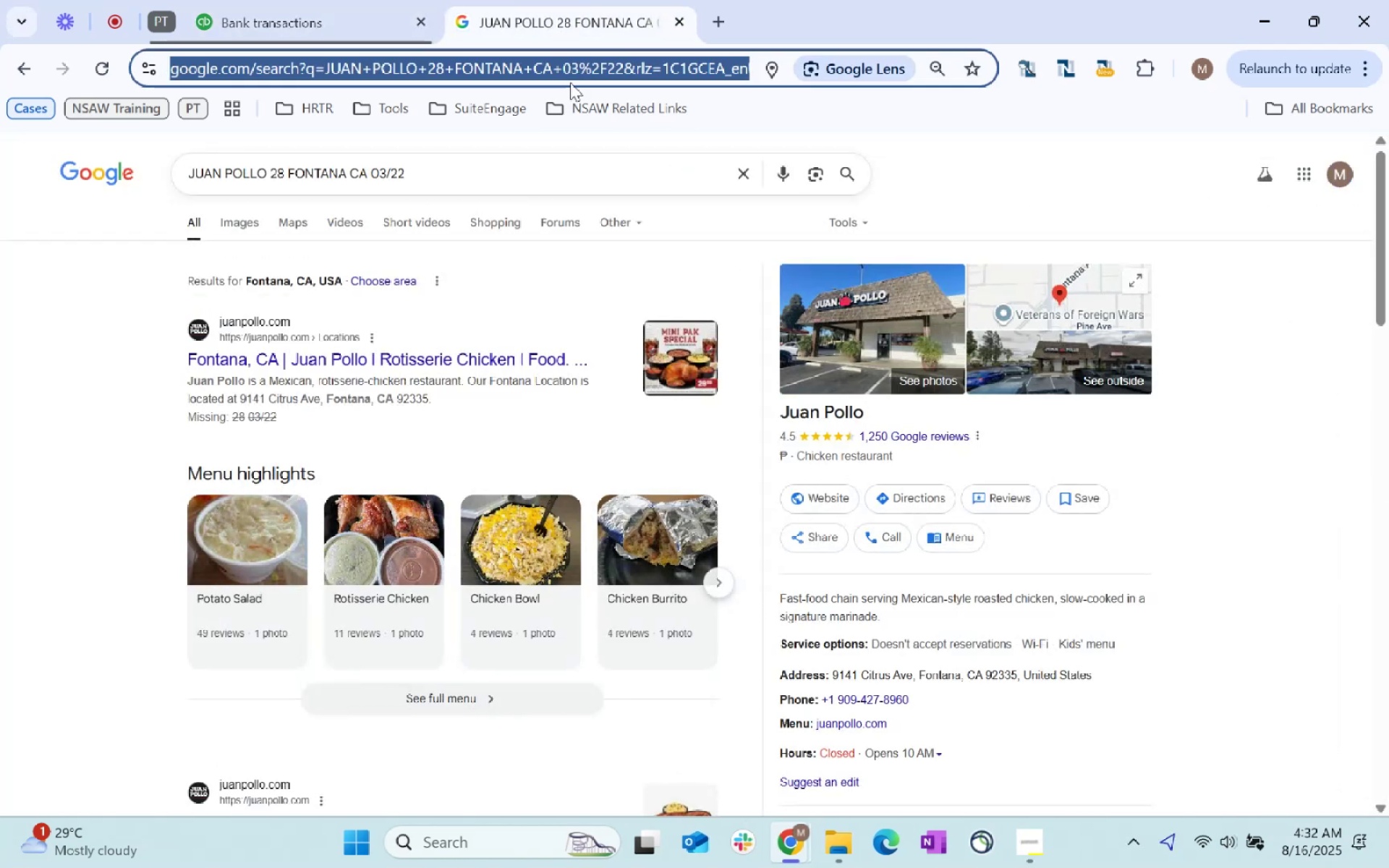 
key(Control+V)
 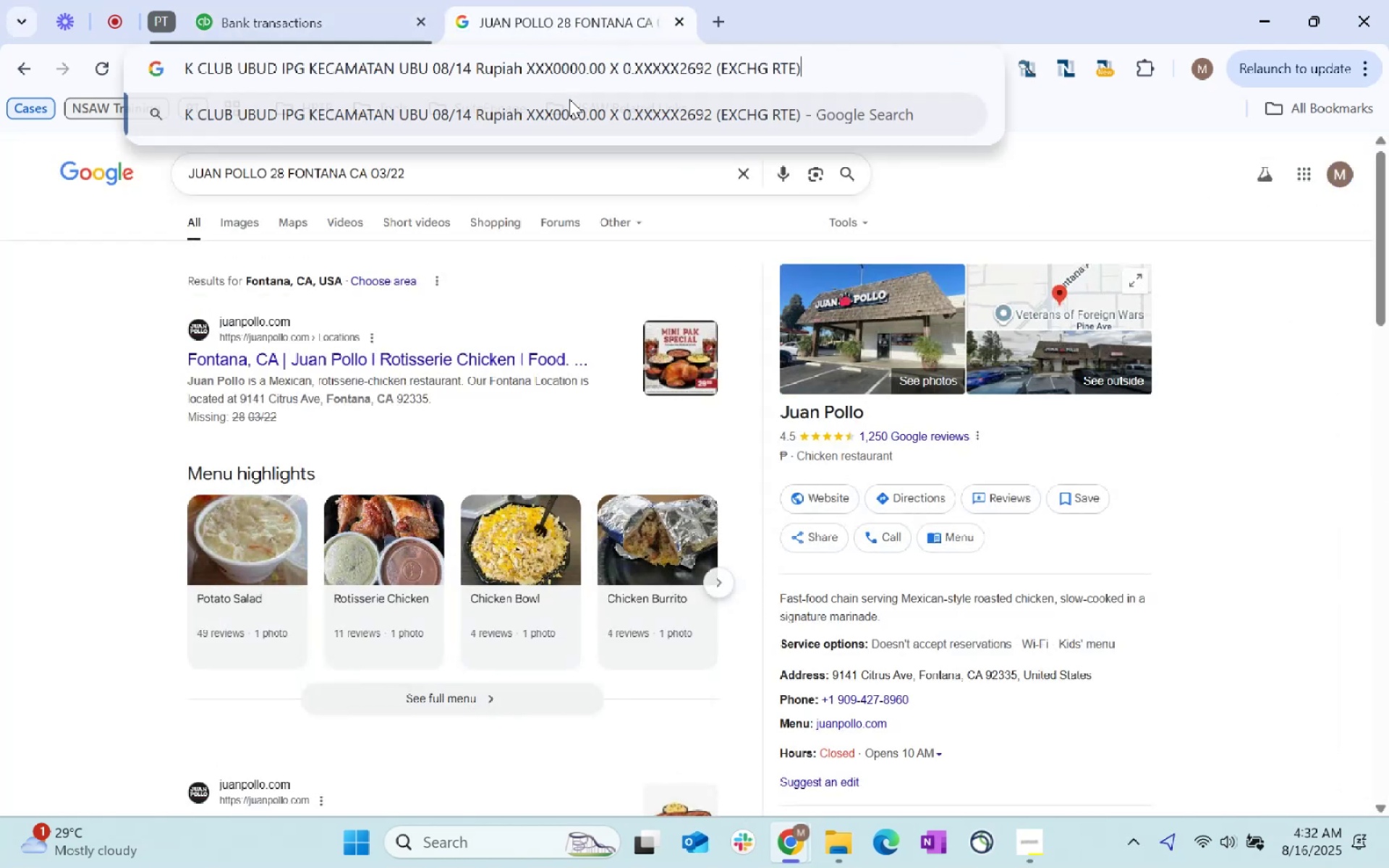 
key(Enter)
 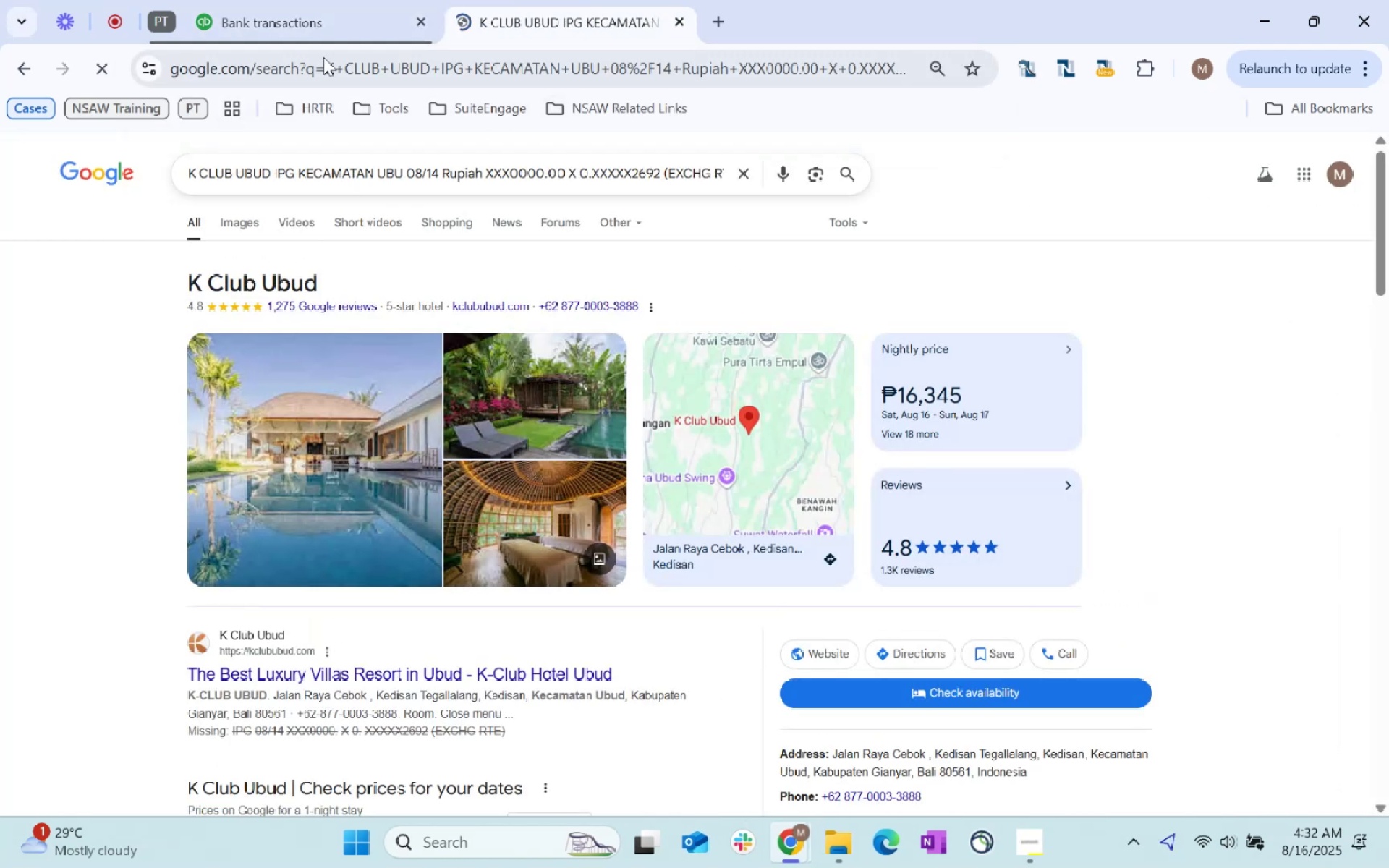 
left_click([316, 0])
 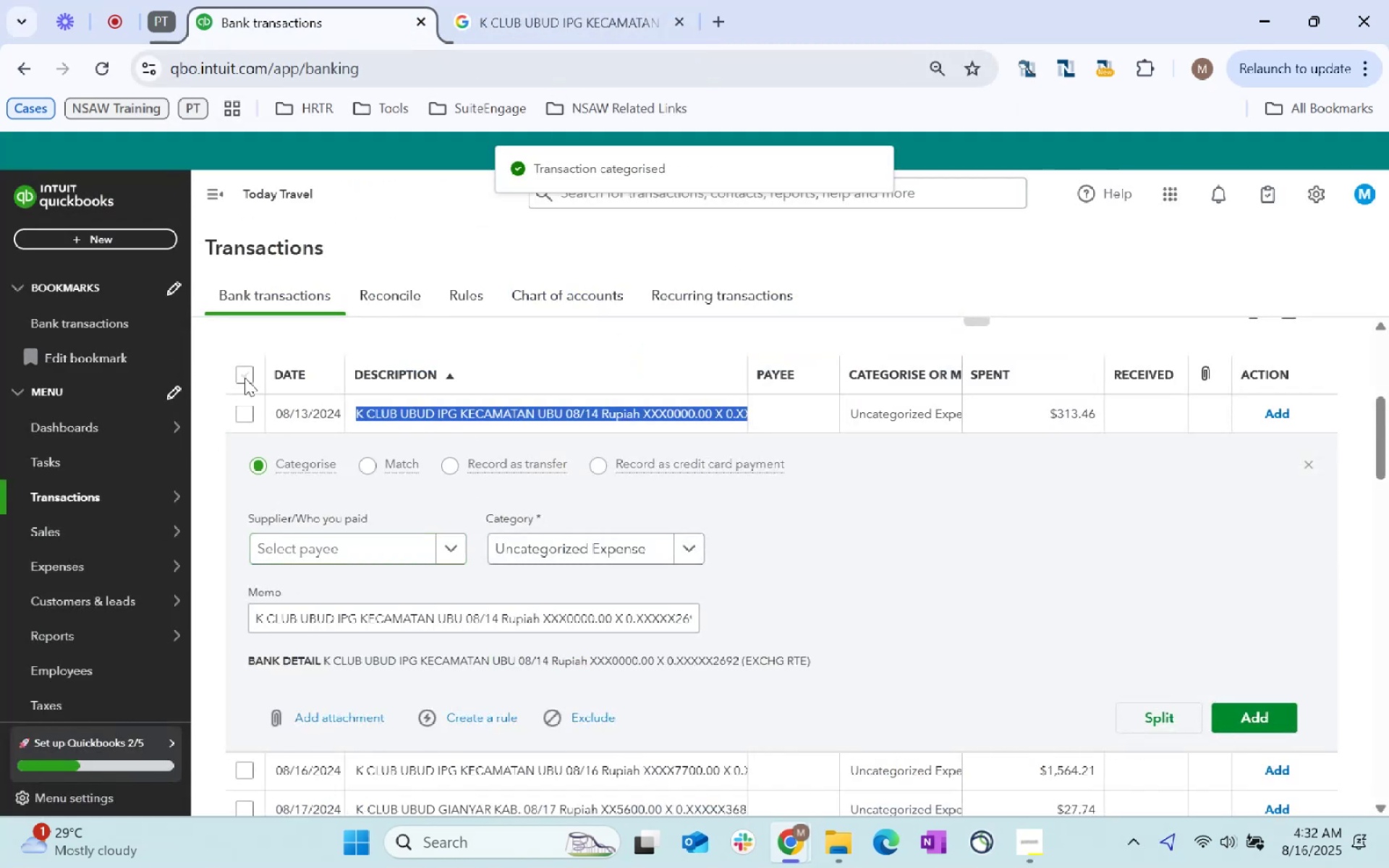 
left_click([242, 414])
 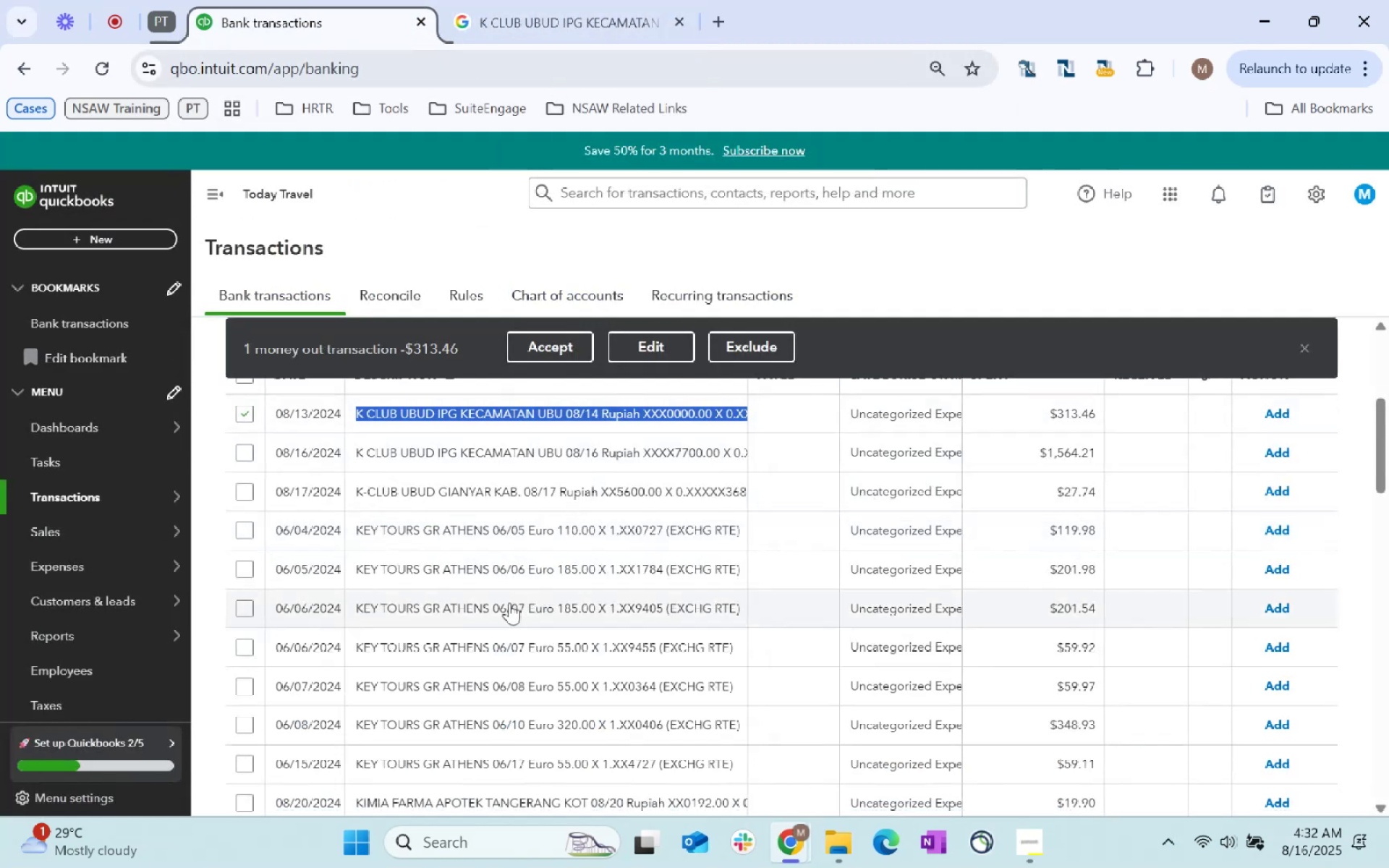 
scroll: coordinate [506, 577], scroll_direction: down, amount: 1.0
 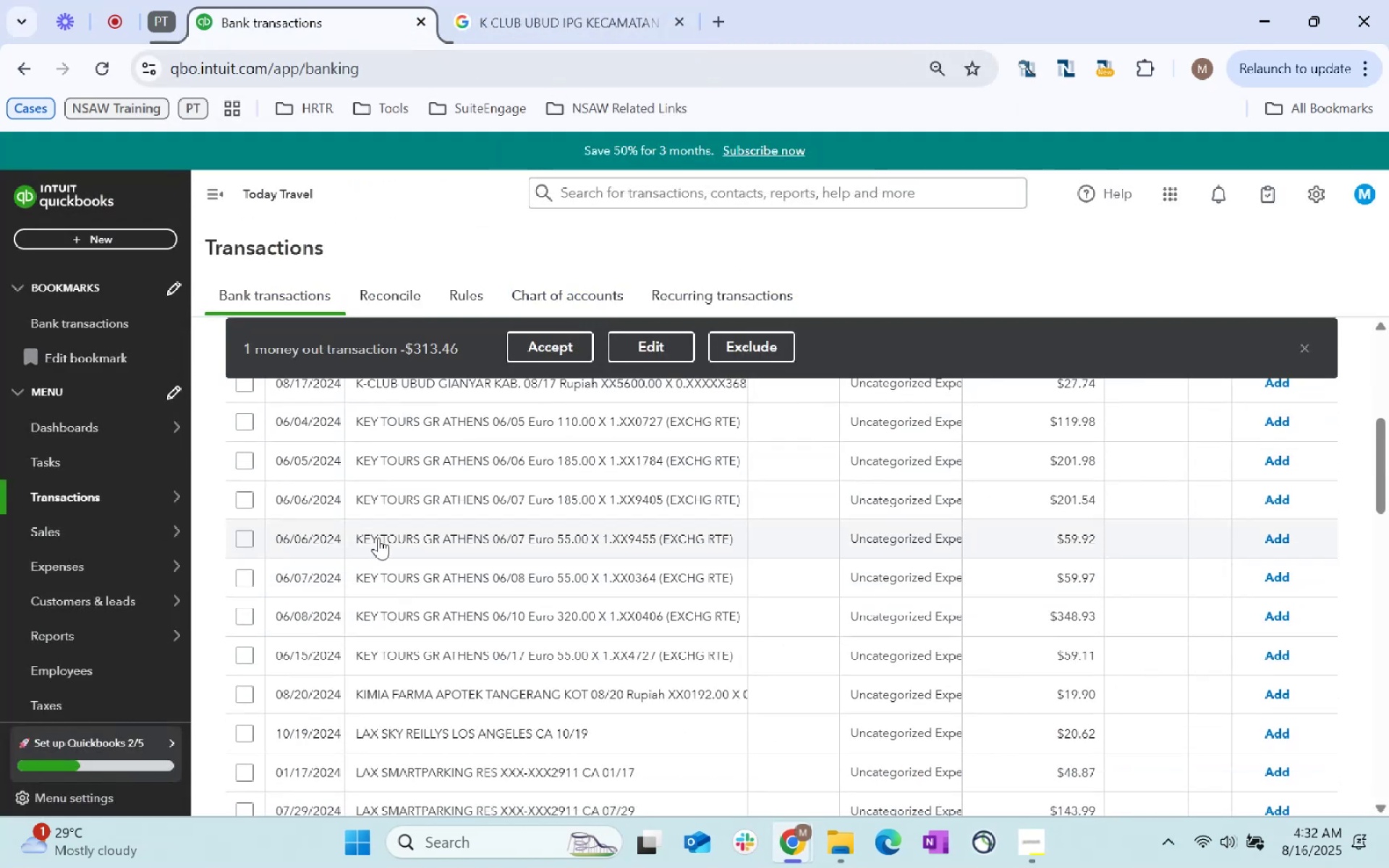 
scroll: coordinate [373, 579], scroll_direction: up, amount: 2.0
 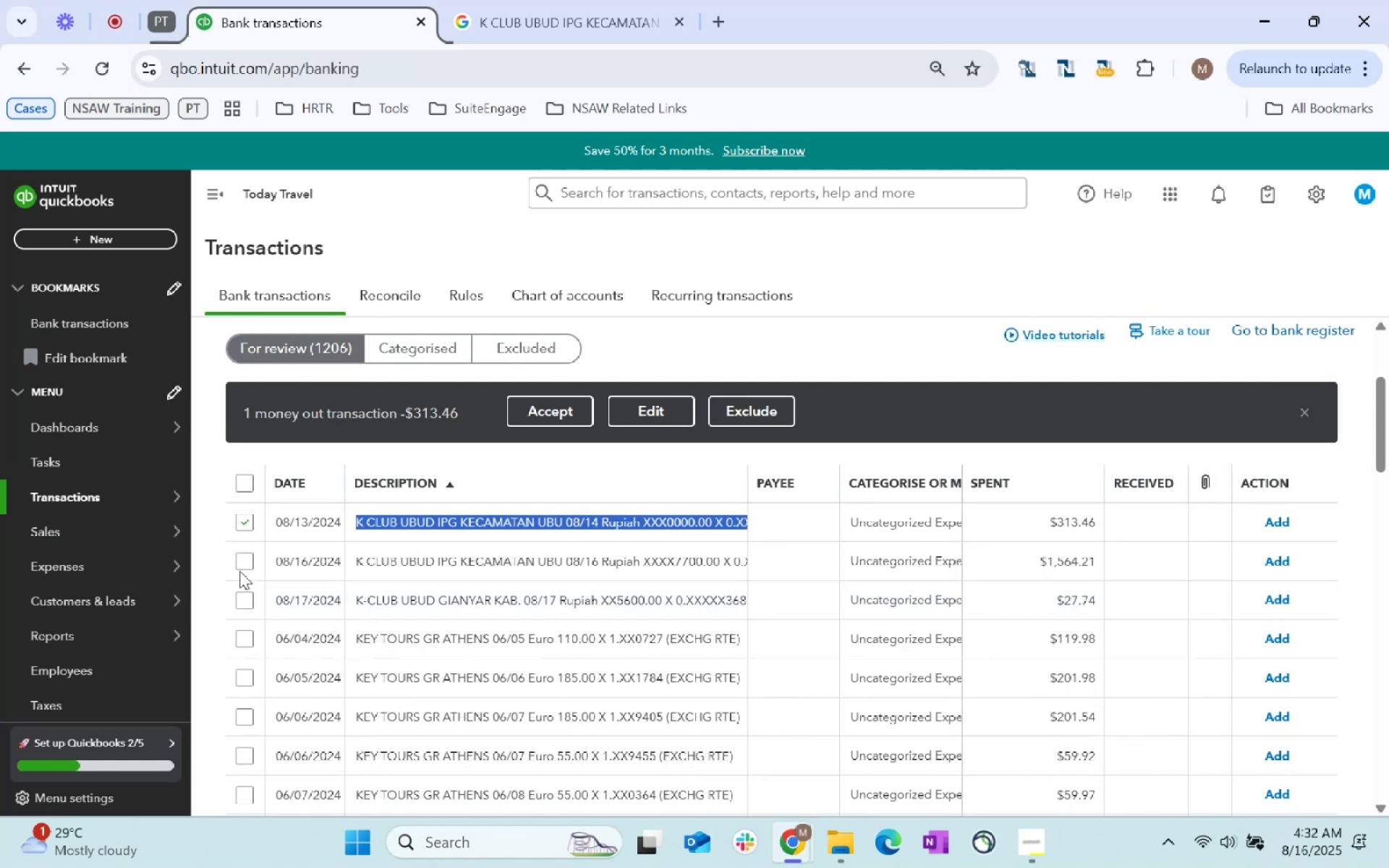 
left_click([245, 562])
 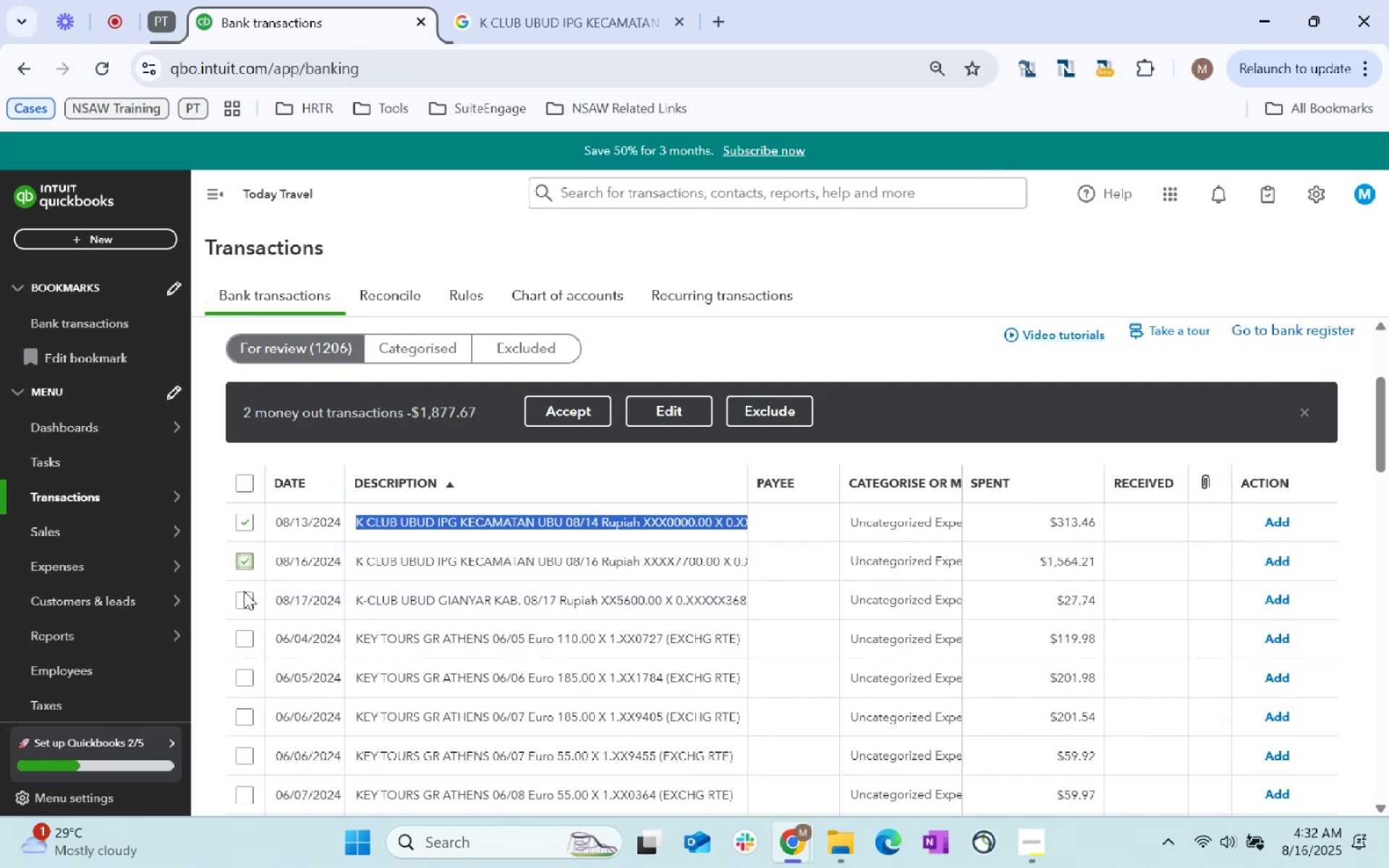 
left_click([244, 591])
 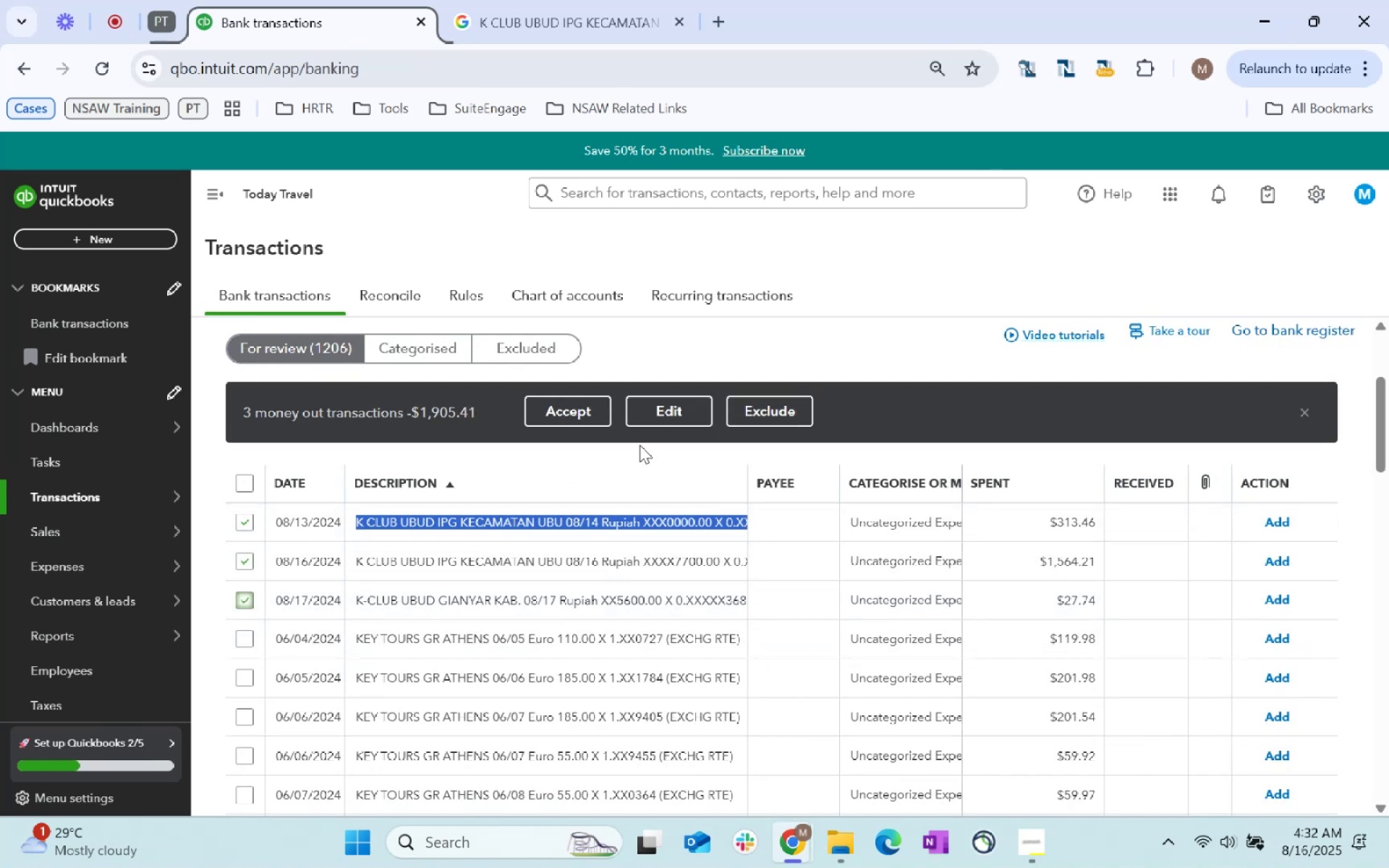 
left_click([535, 513])
 